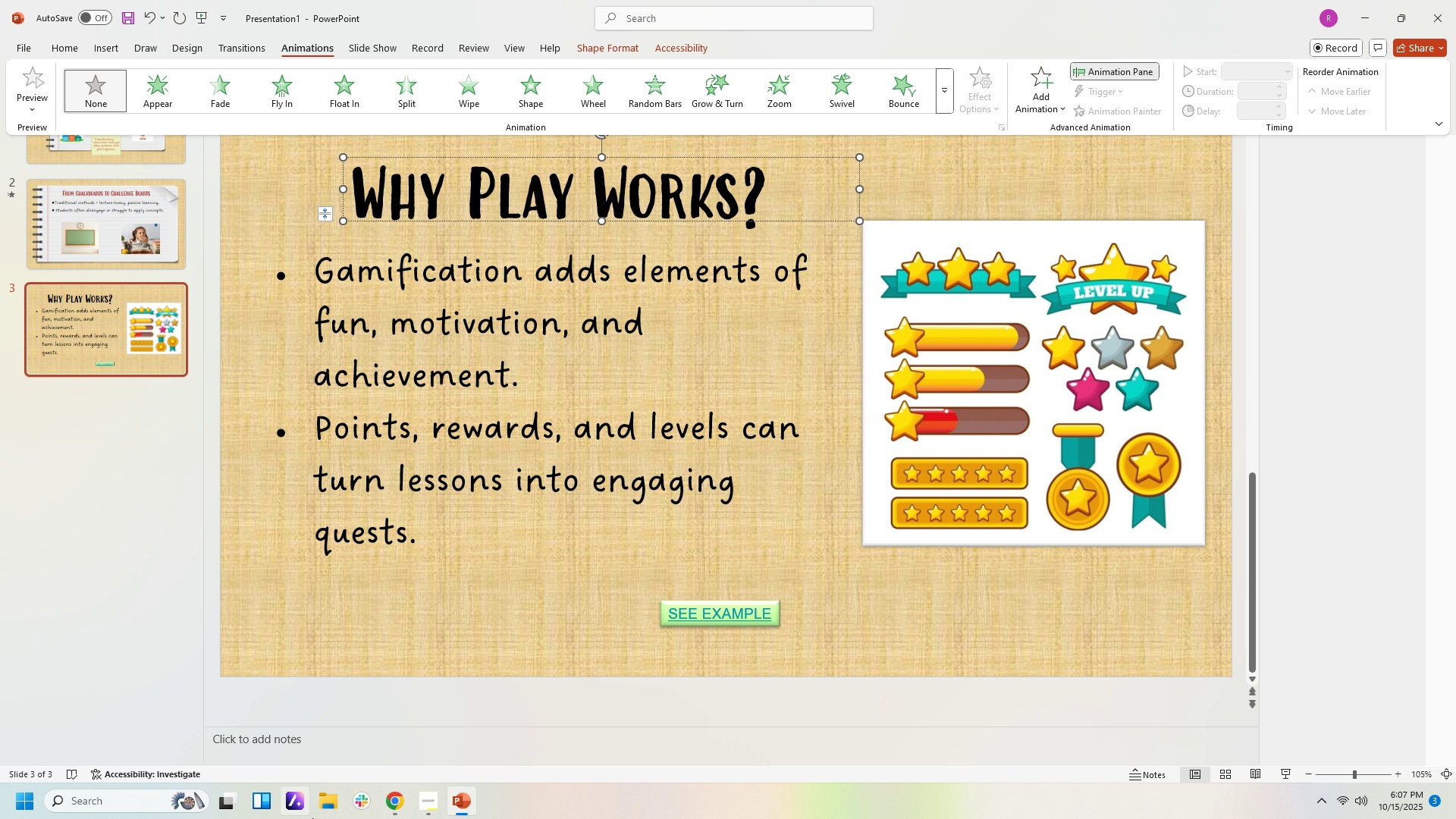 
left_click([390, 803])
 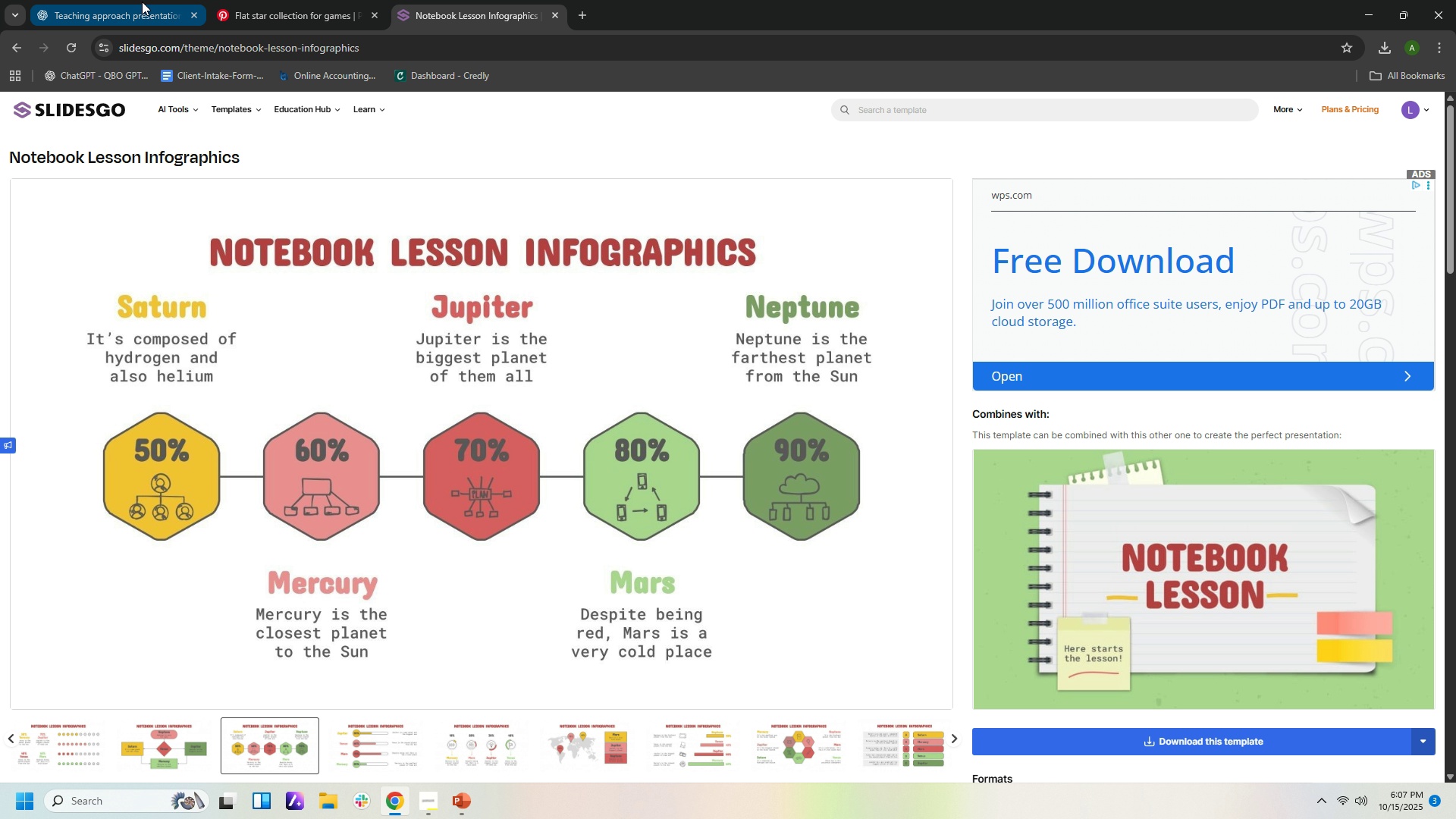 
left_click([118, 20])
 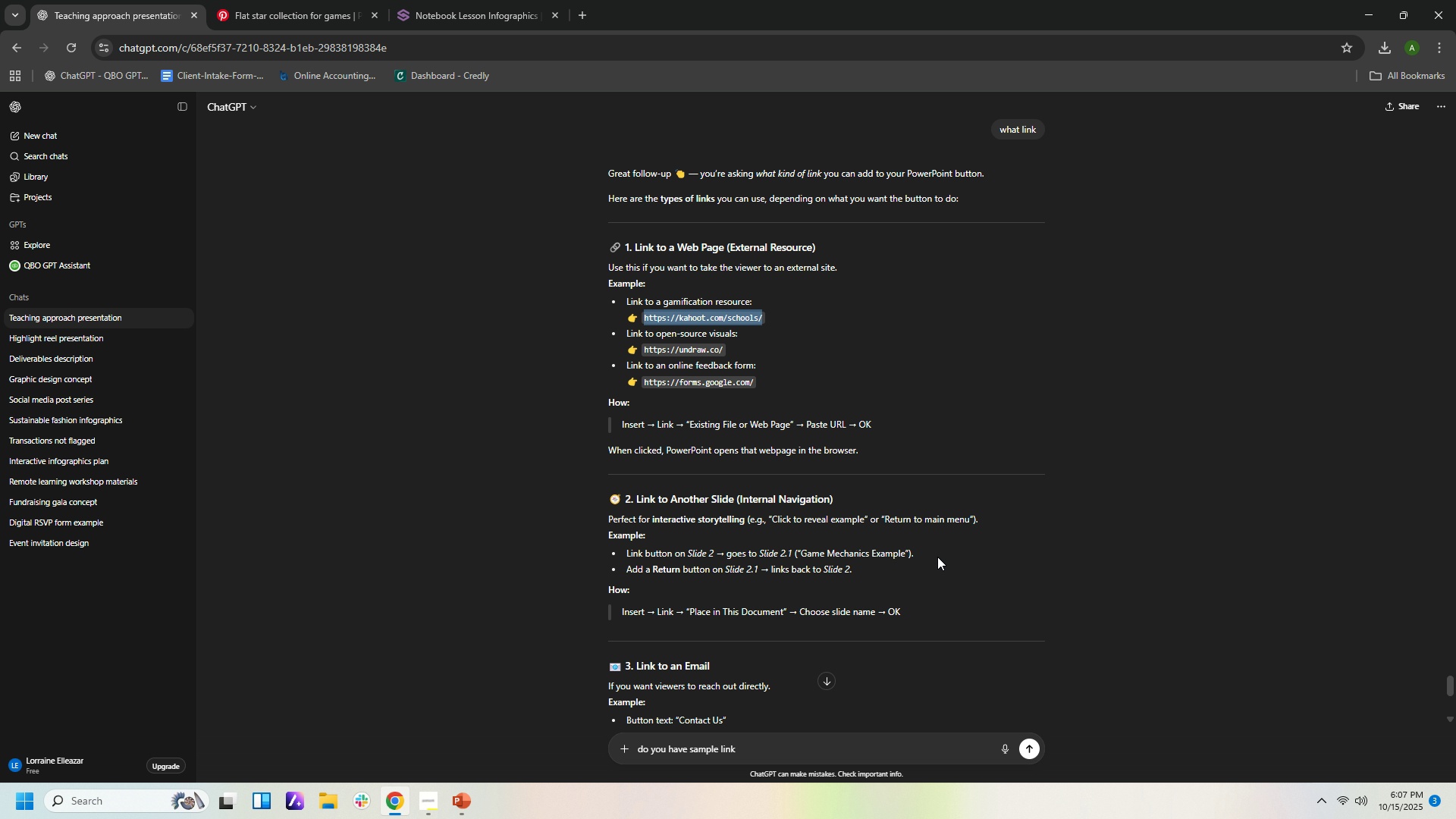 
scroll: coordinate [933, 428], scroll_direction: up, amount: 55.0
 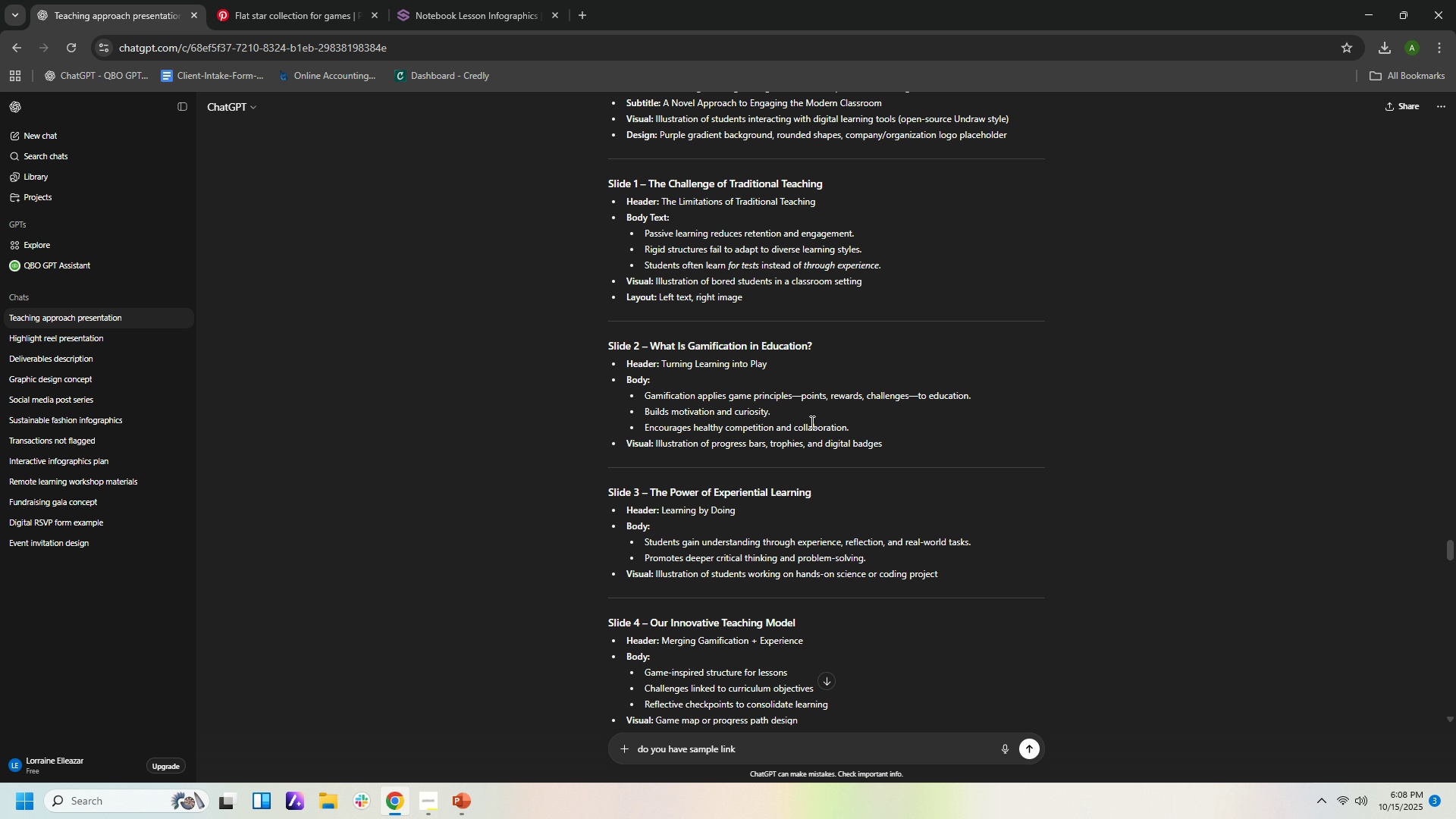 
wait(20.28)
 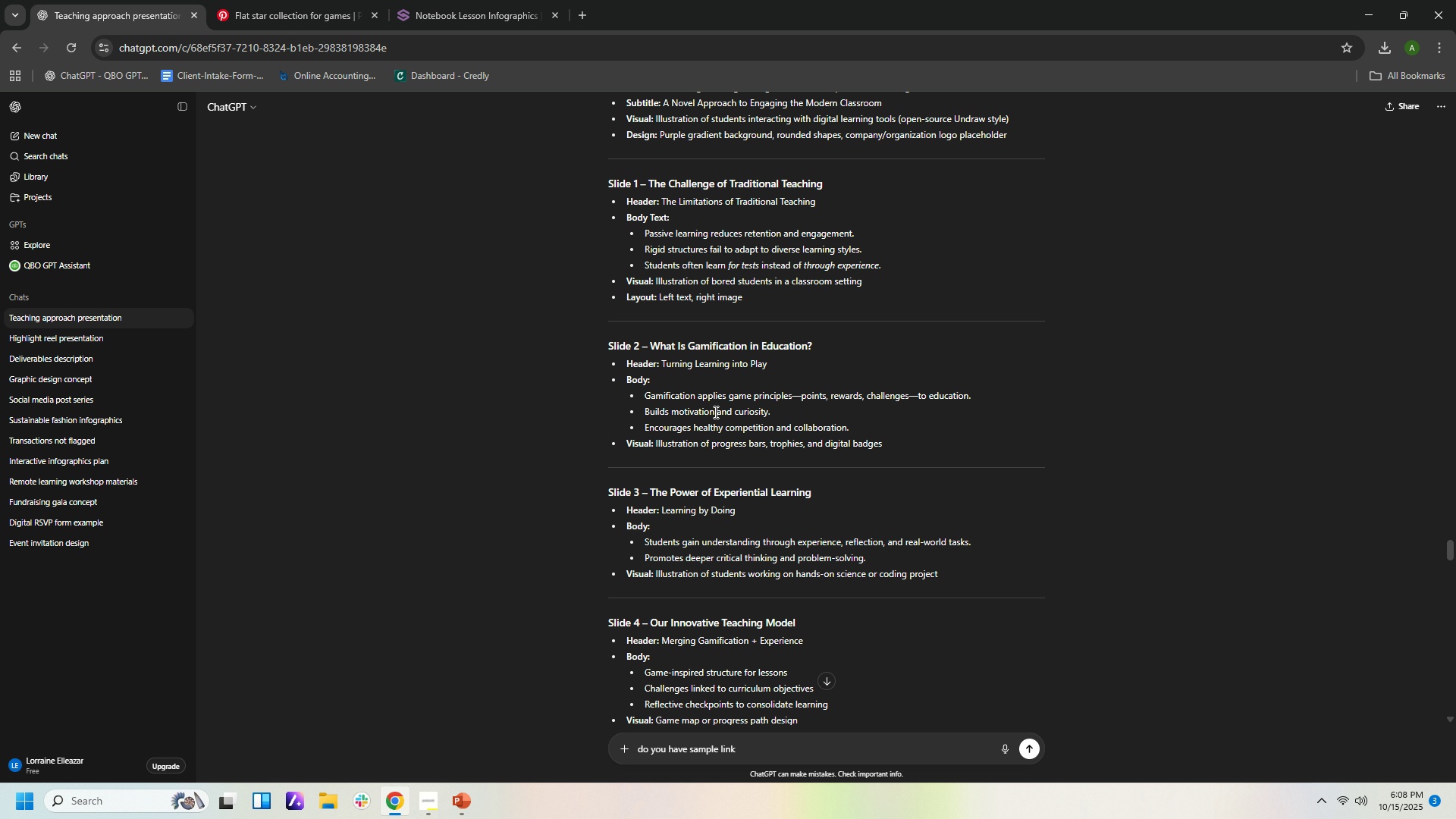 
key(Control+C)
 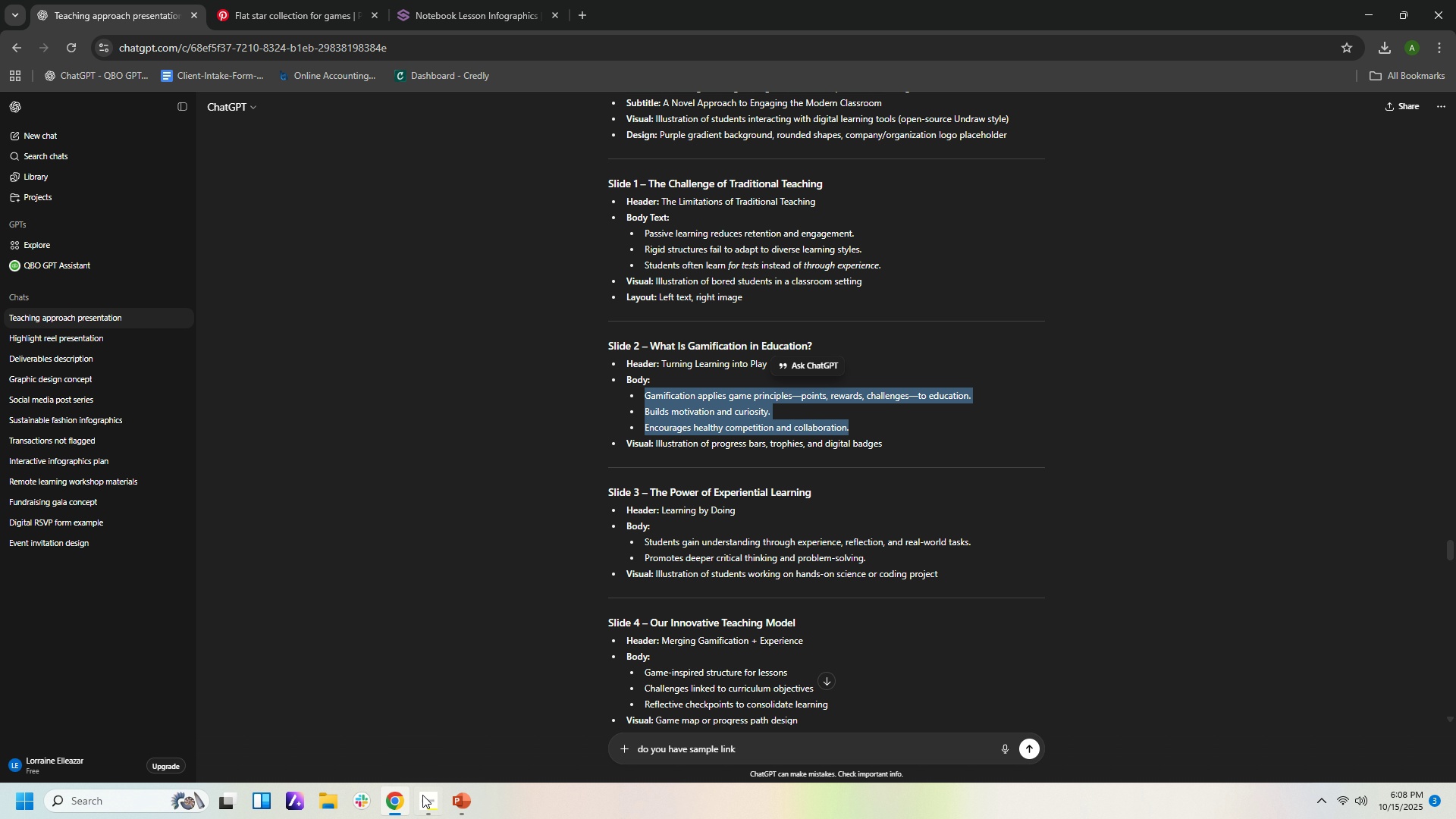 
left_click([455, 803])
 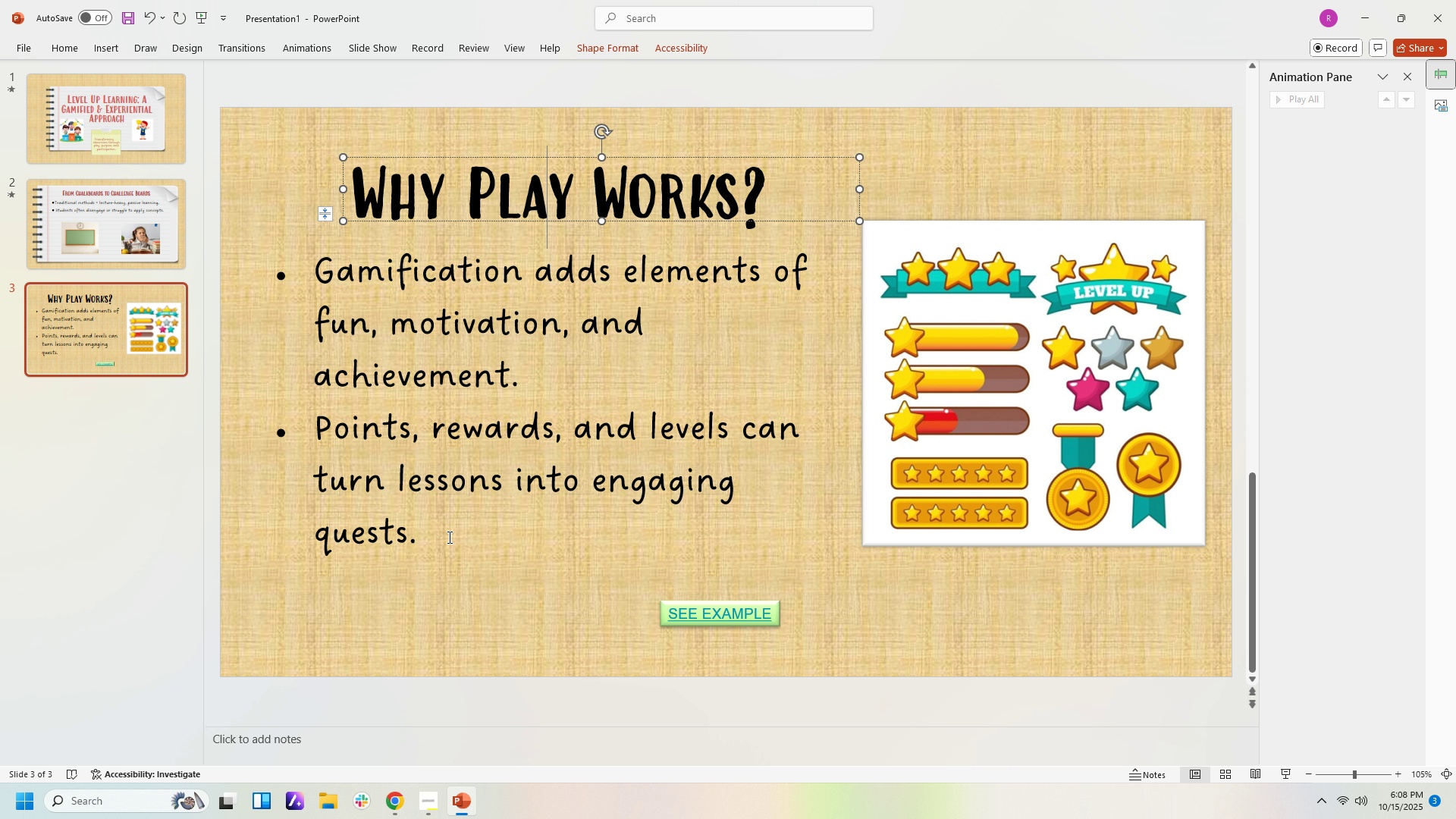 
wait(5.04)
 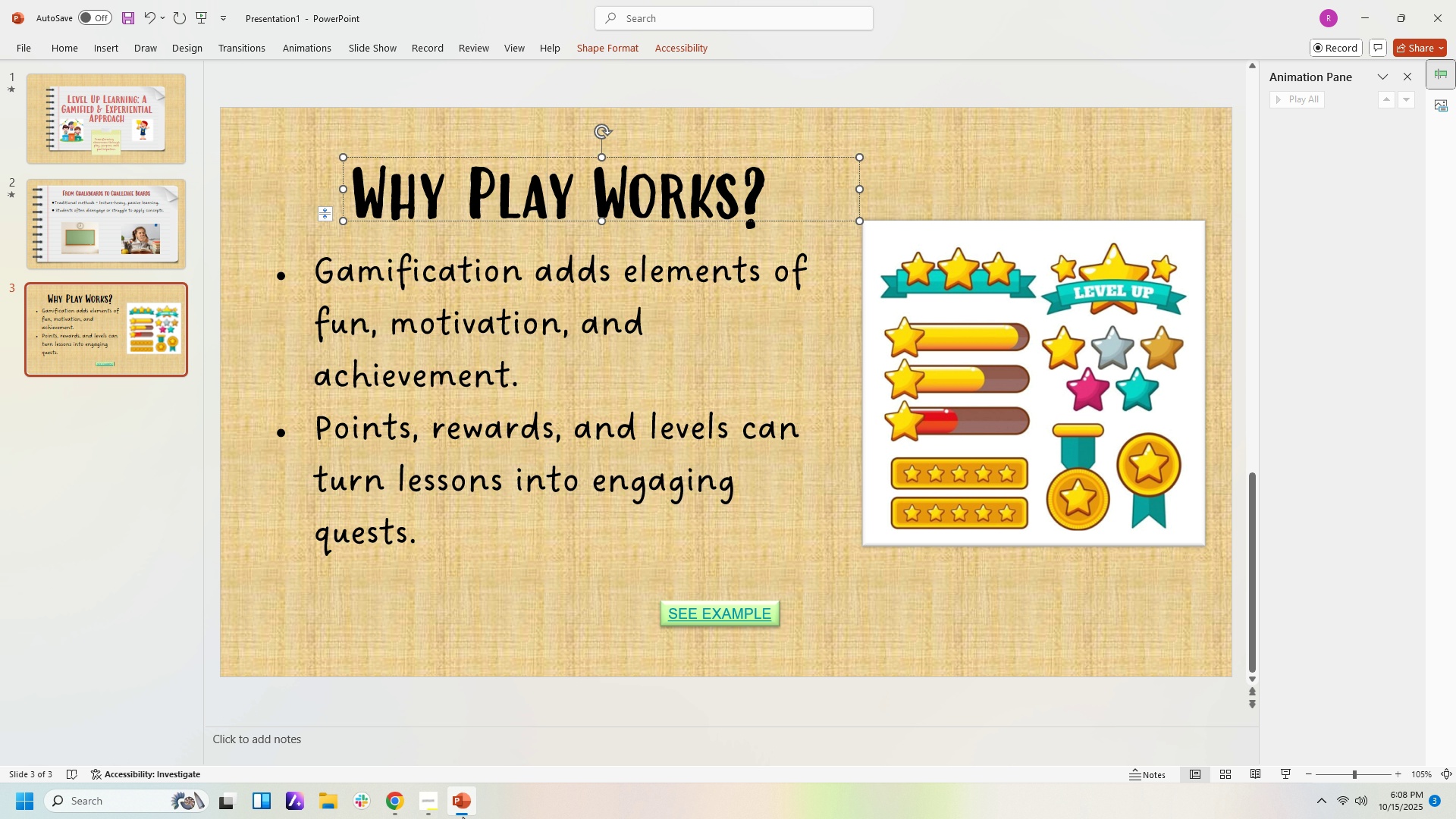 
left_click([441, 530])
 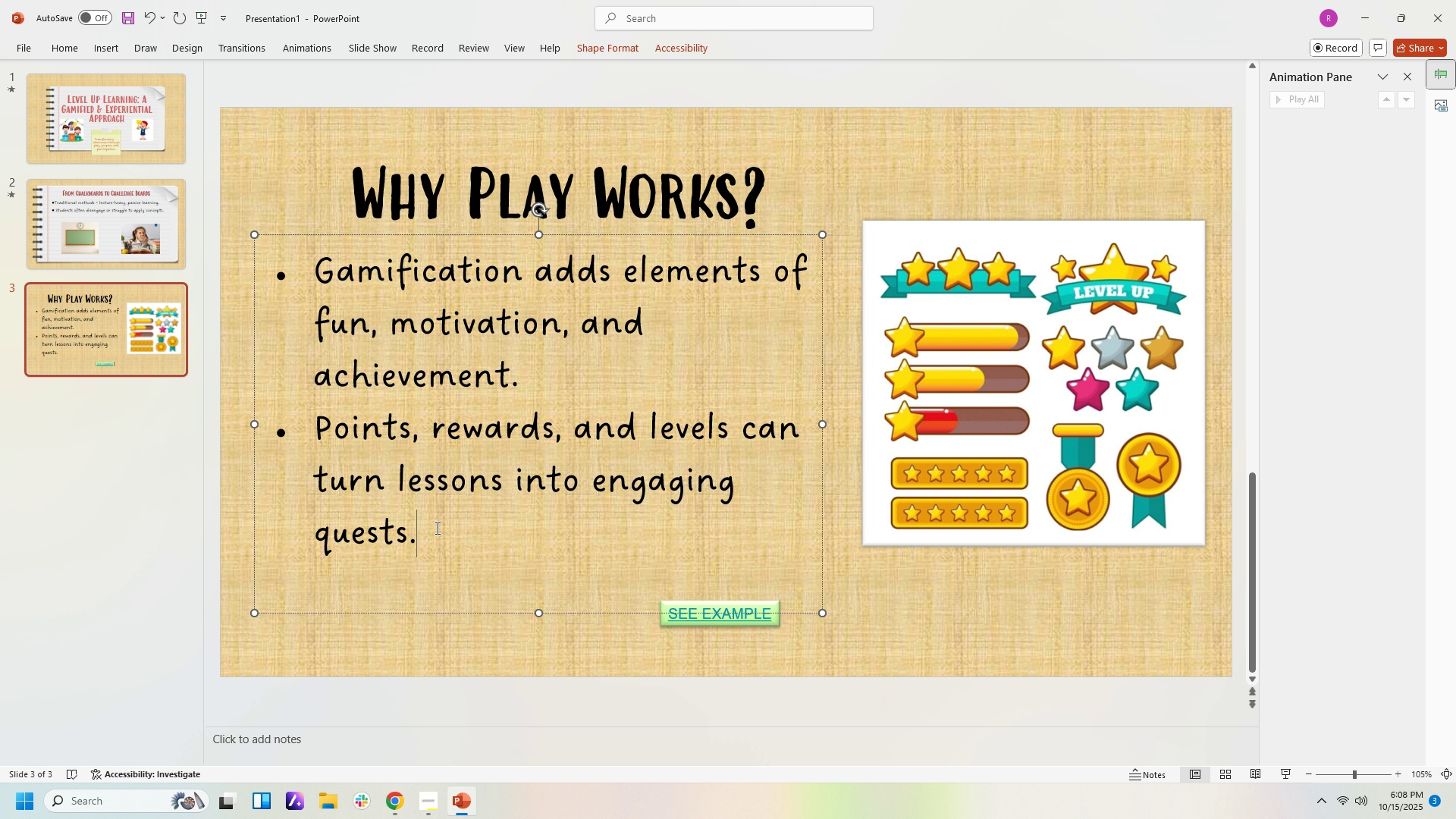 
key(Enter)
 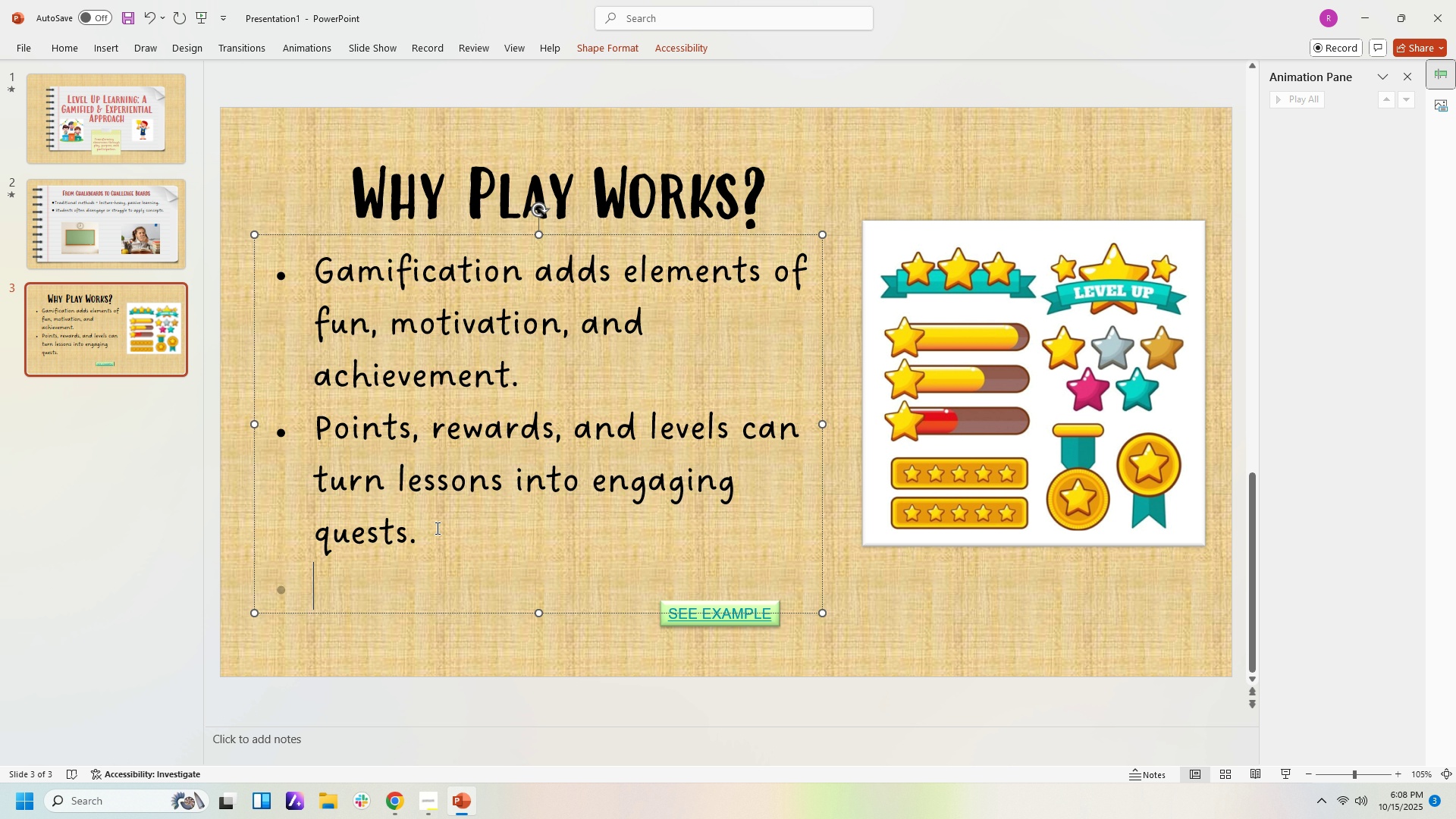 
key(Control+V)
 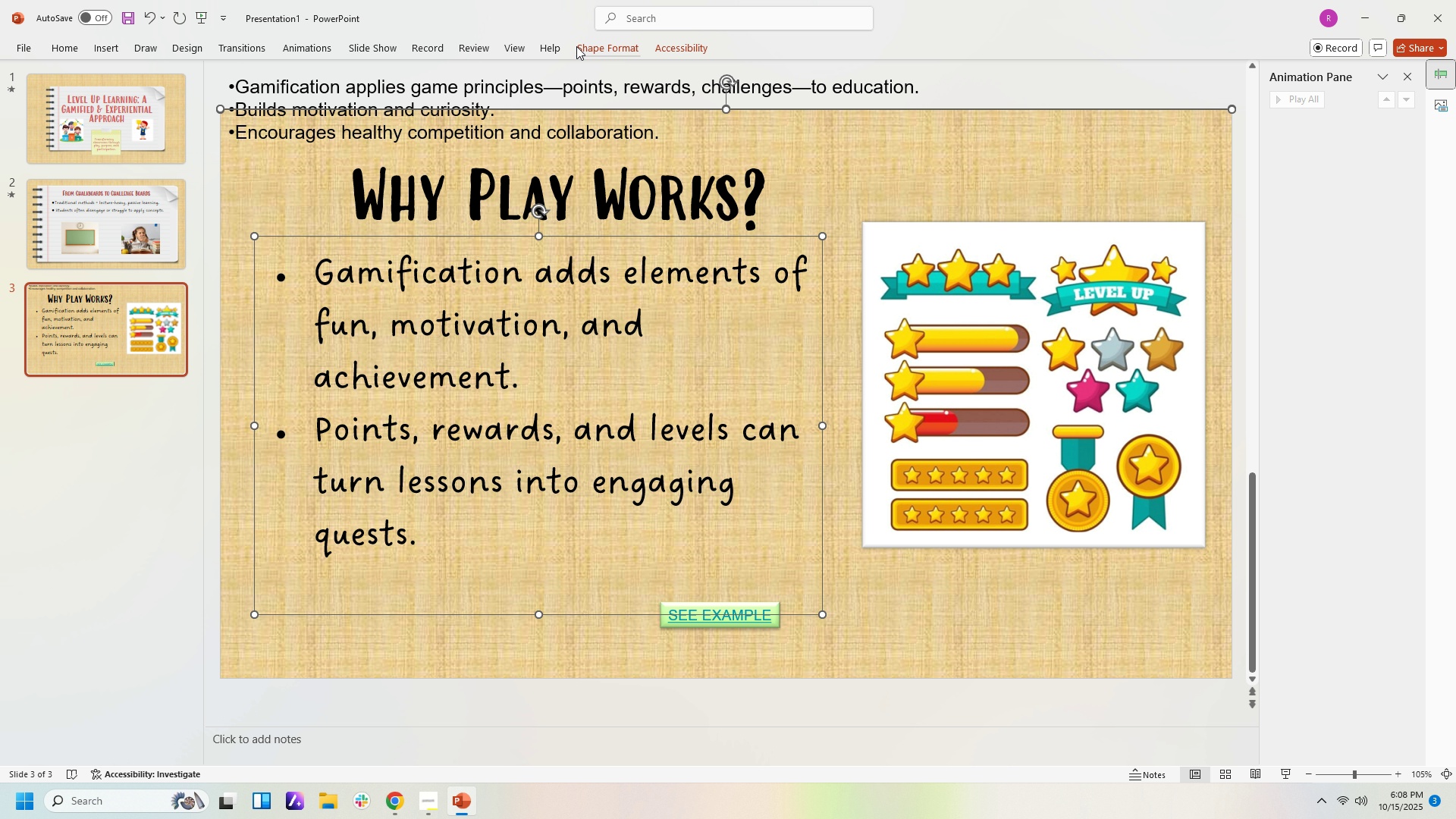 
key(Control+Z)
 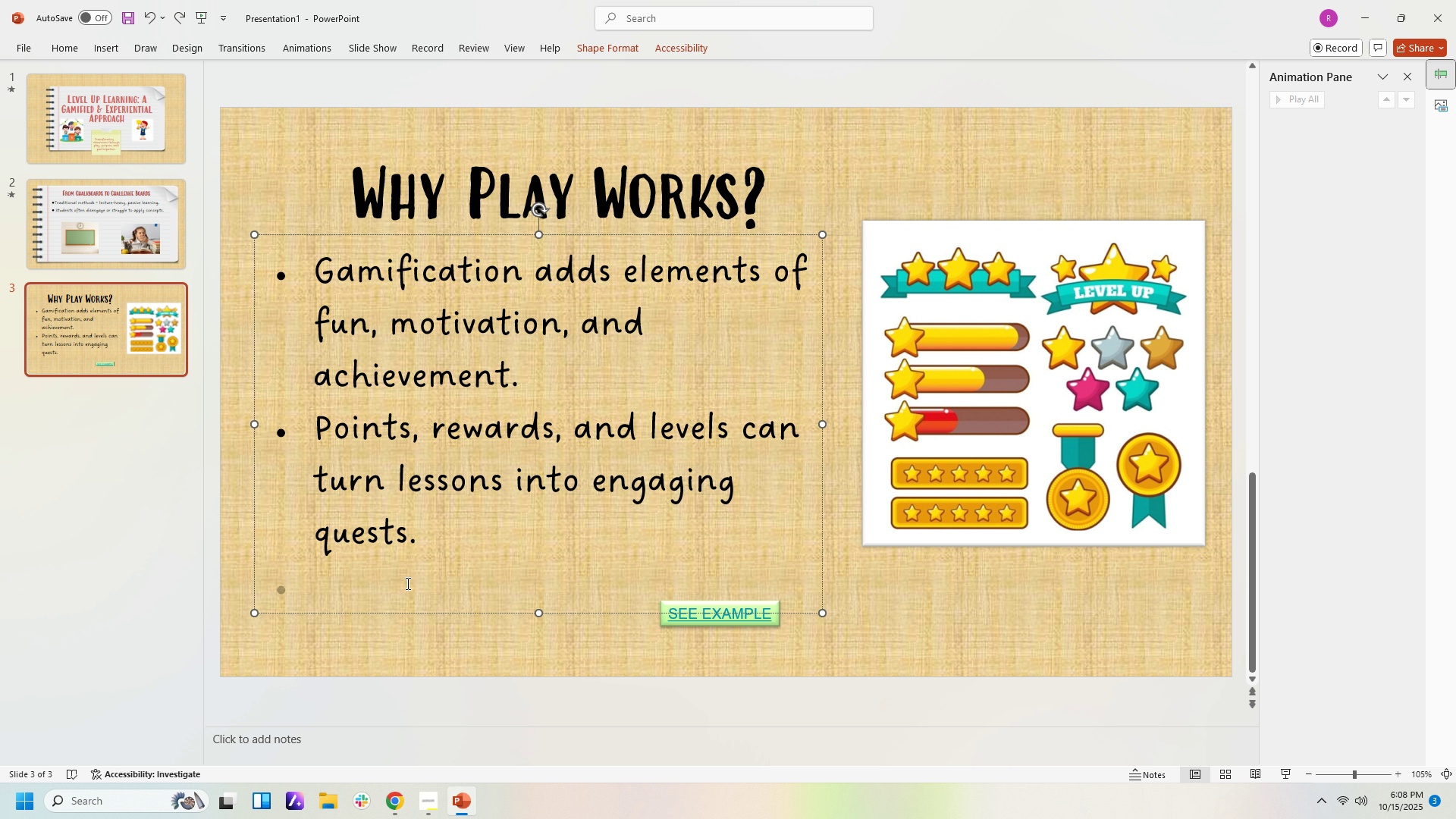 
left_click([406, 583])
 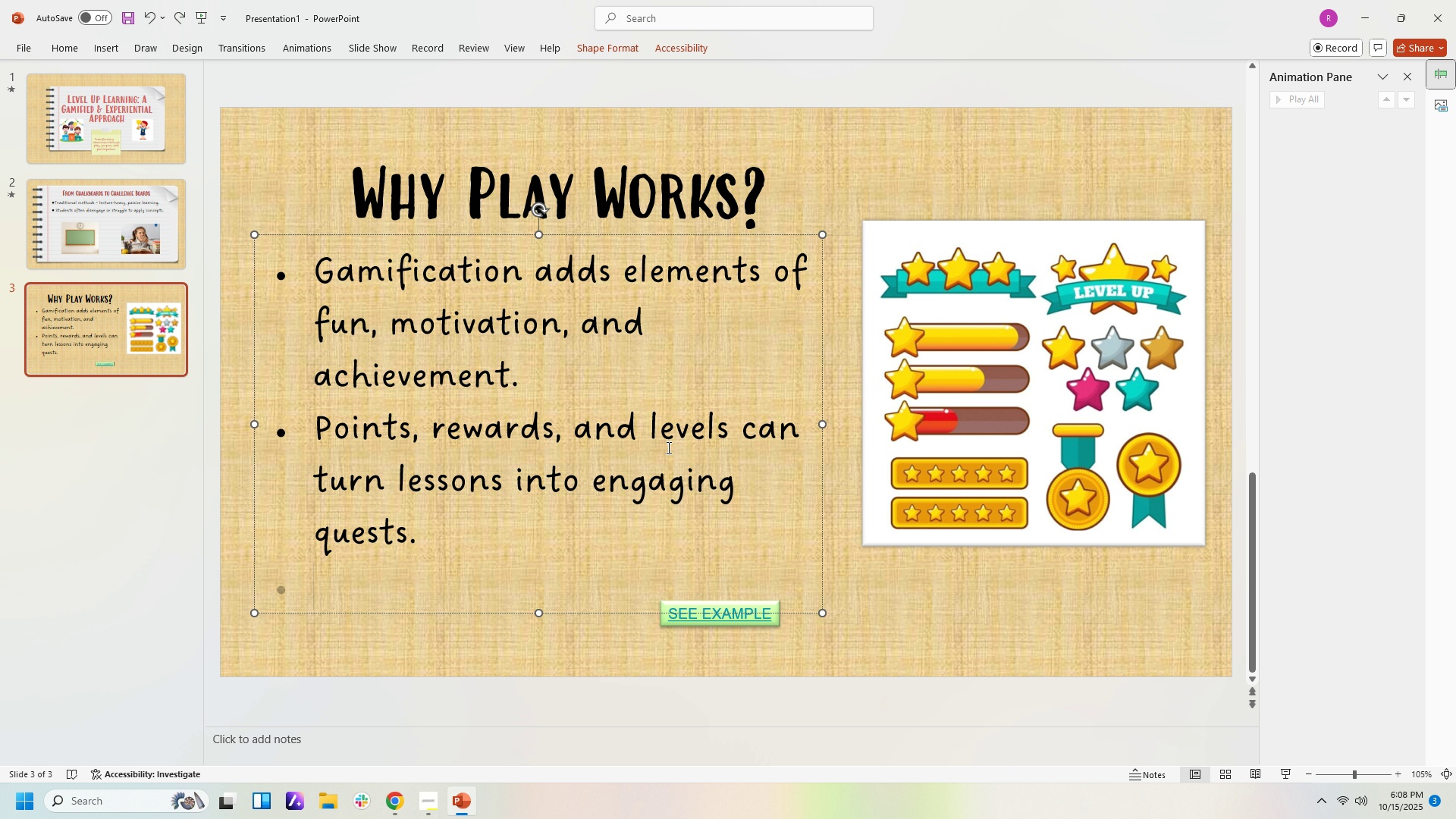 
double_click([667, 447])
 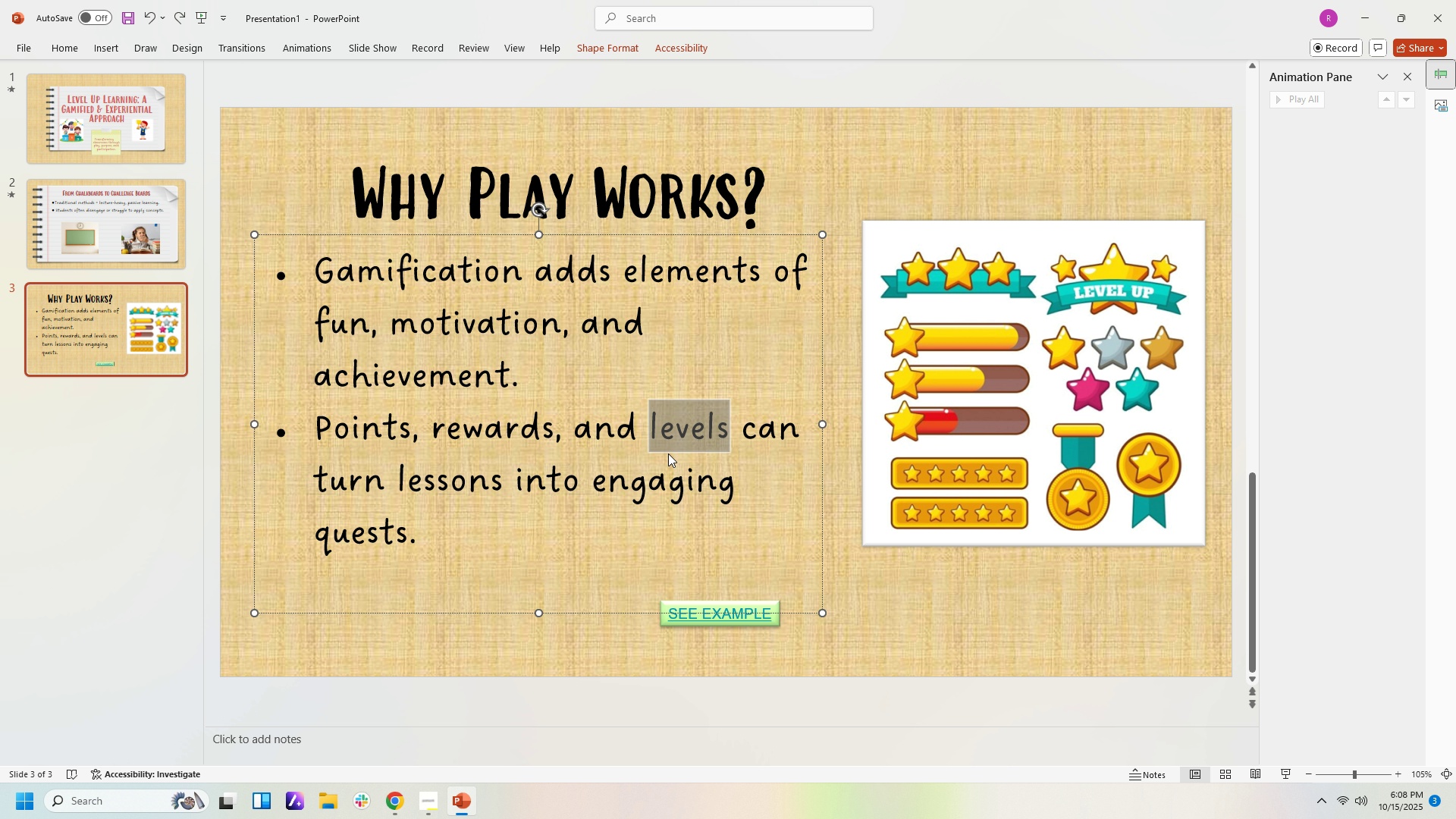 
key(Control+A)
 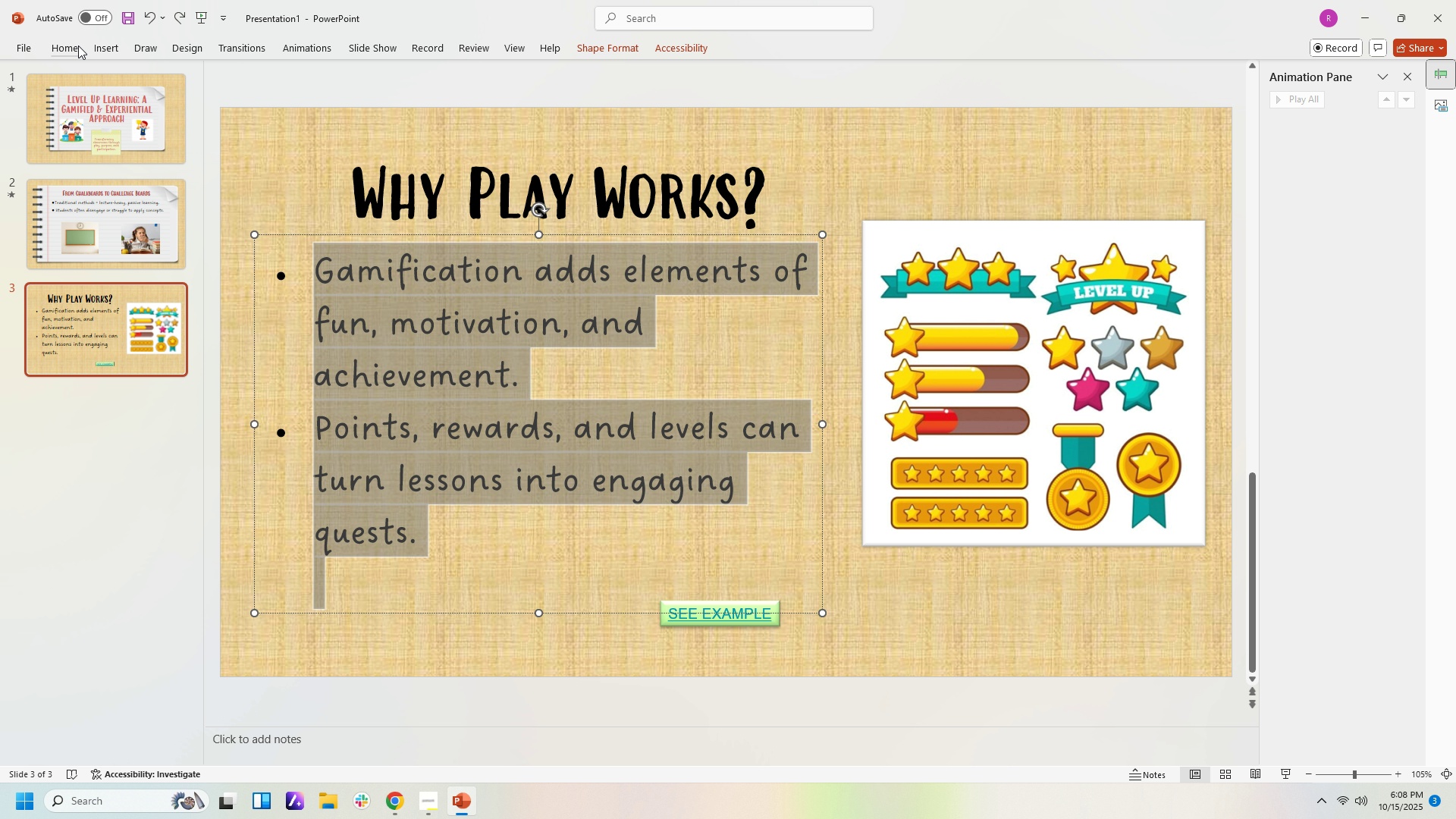 
left_click([69, 48])
 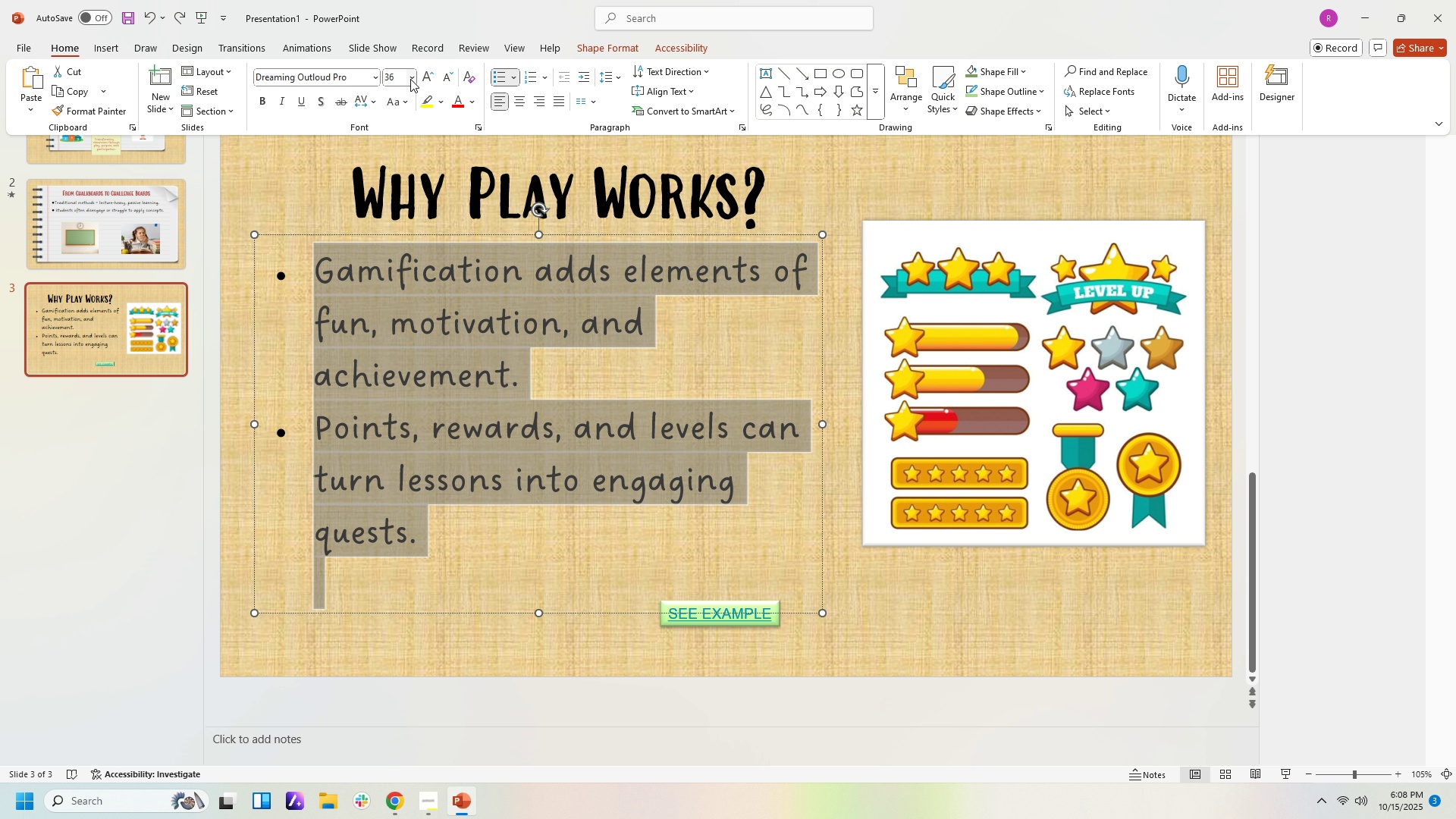 
left_click([410, 78])
 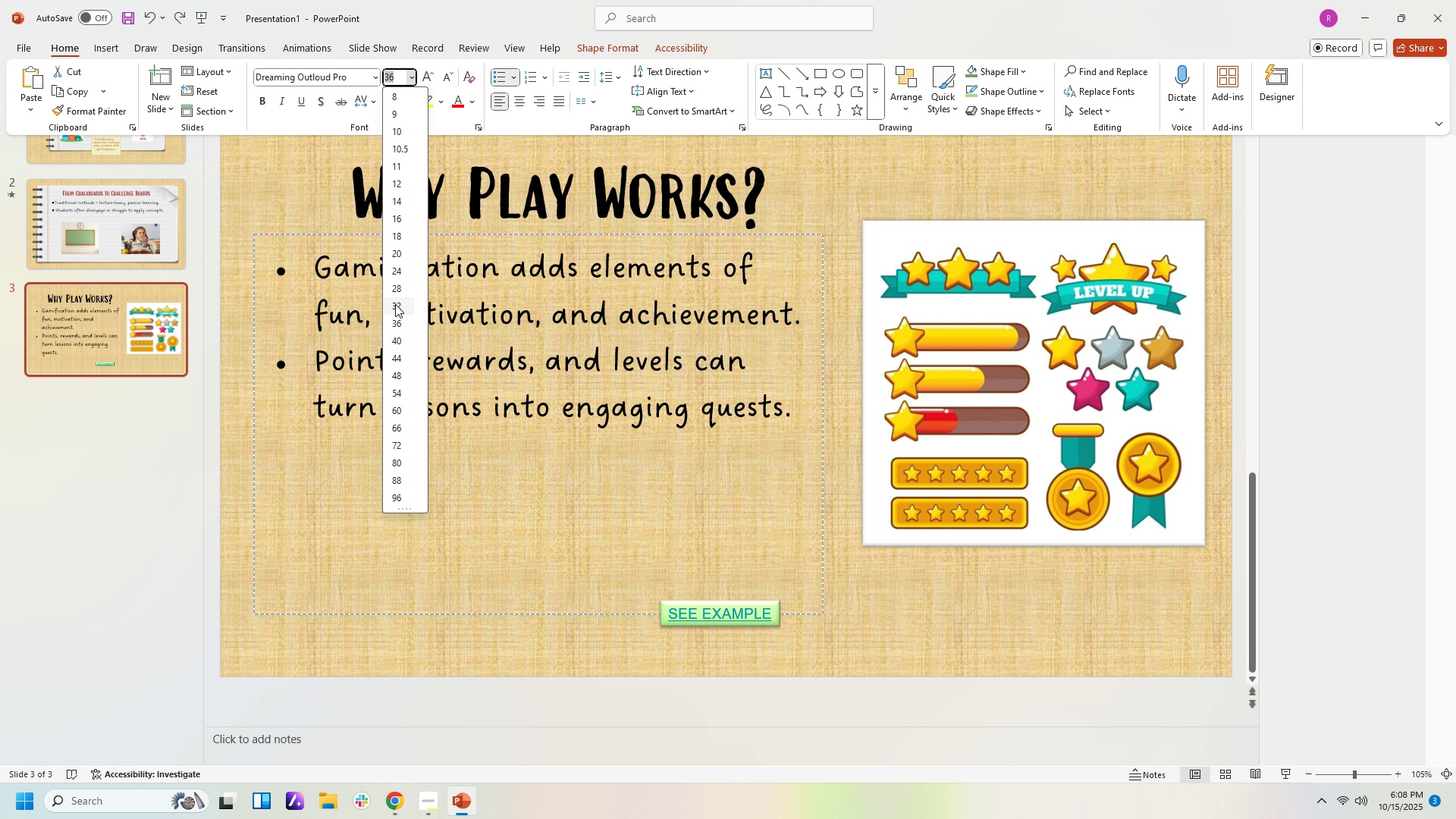 
left_click([395, 304])
 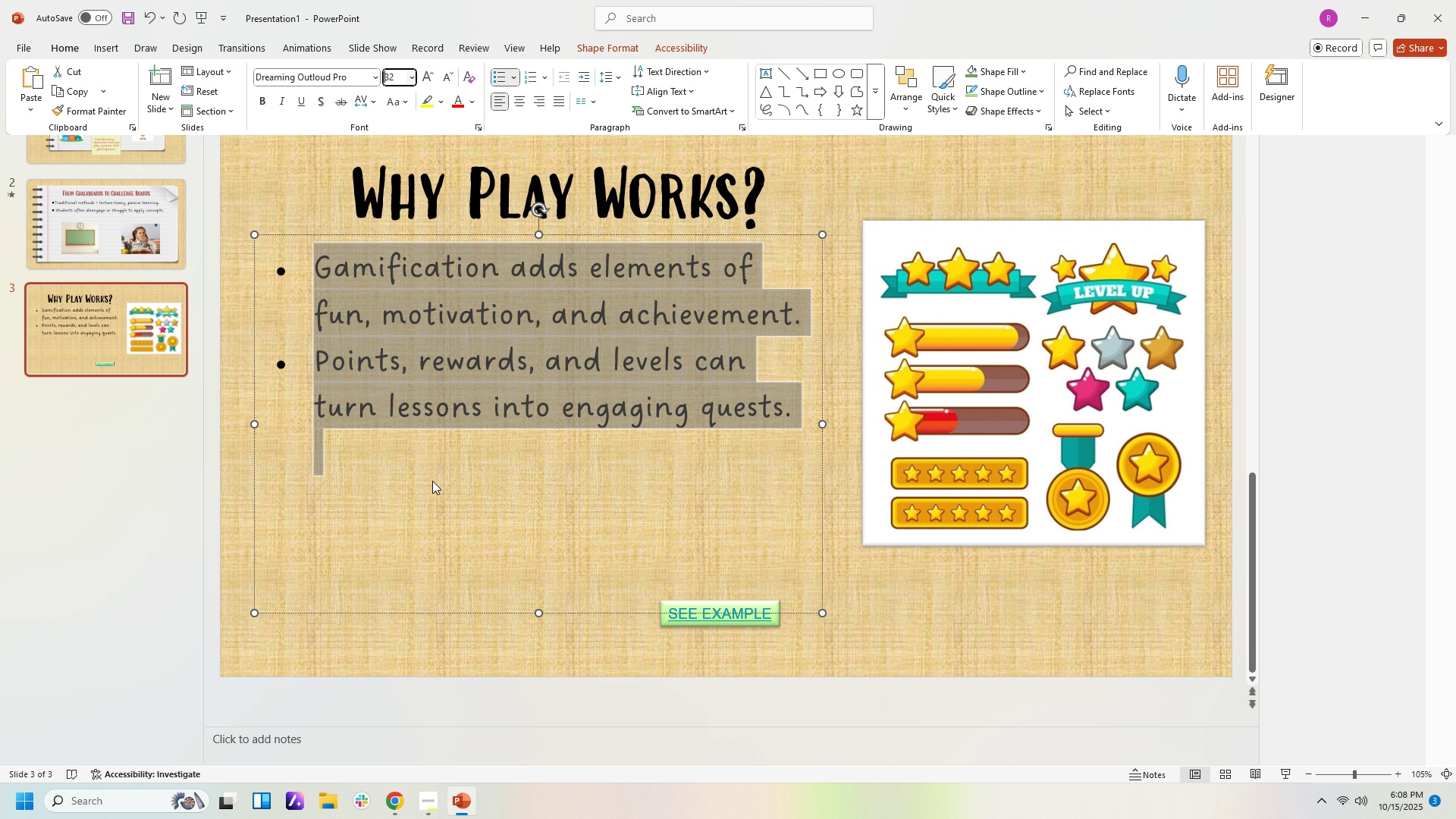 
left_click([432, 481])
 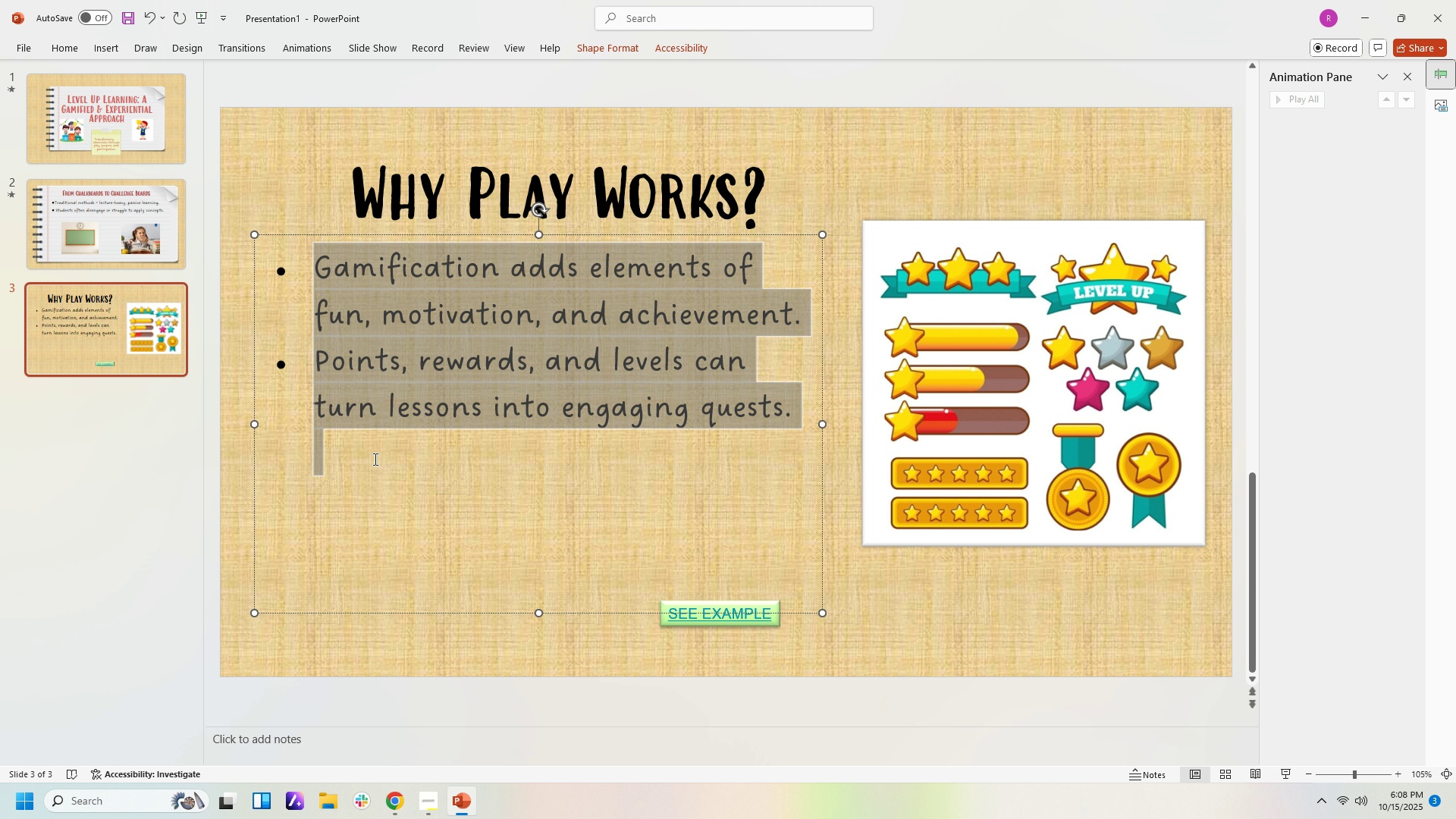 
left_click([374, 459])
 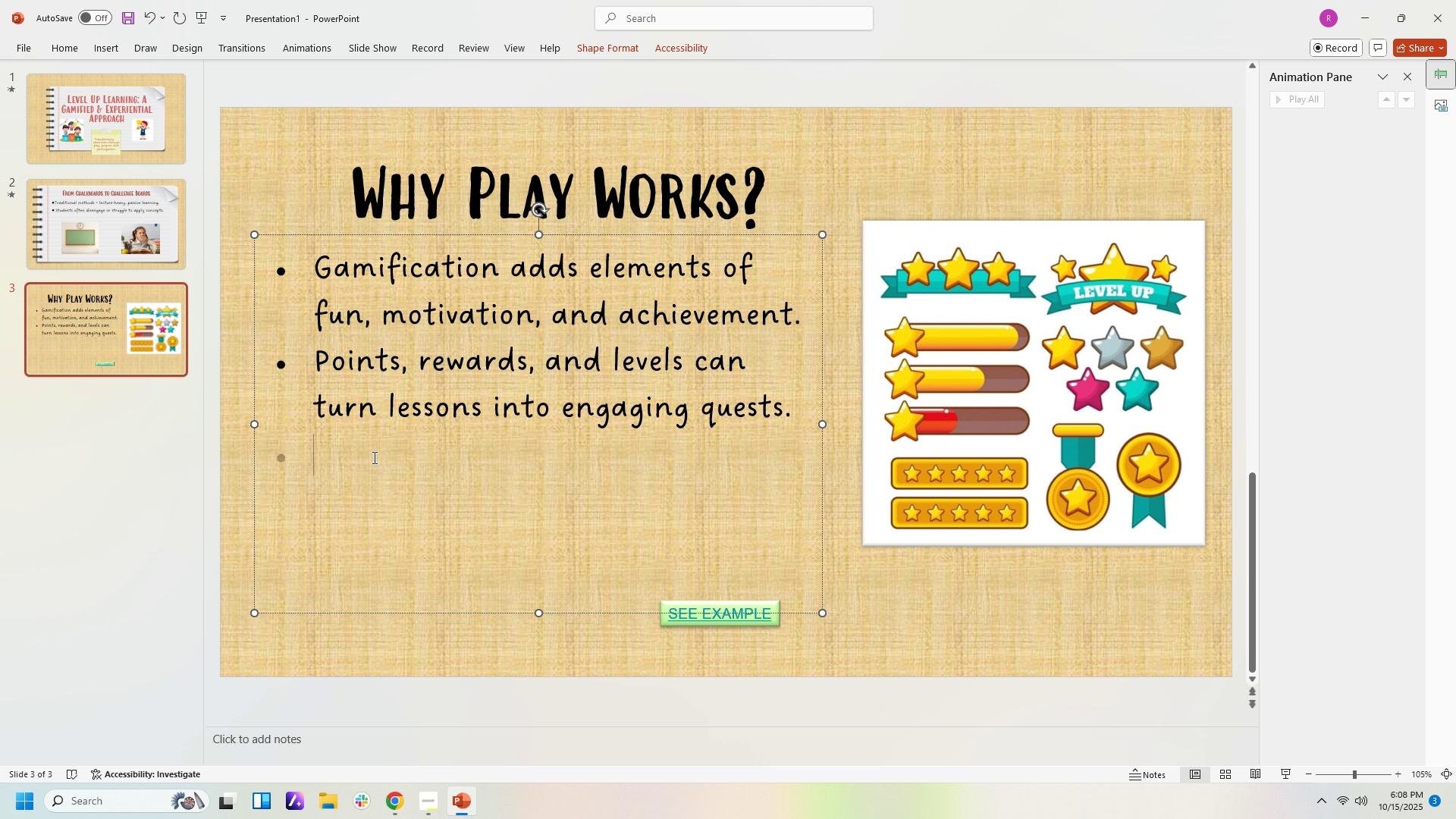 
key(Control+V)
 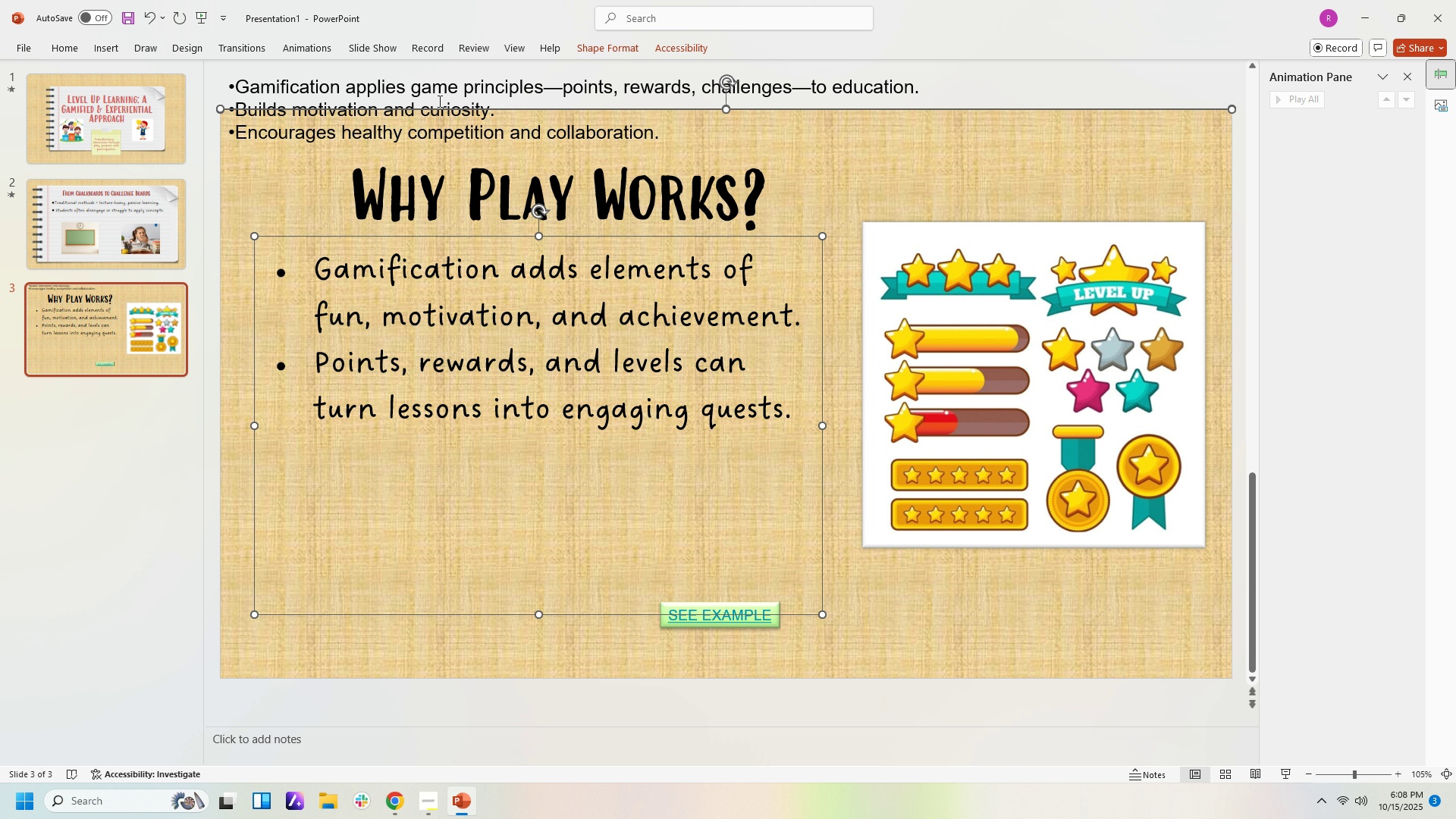 
left_click([435, 96])
 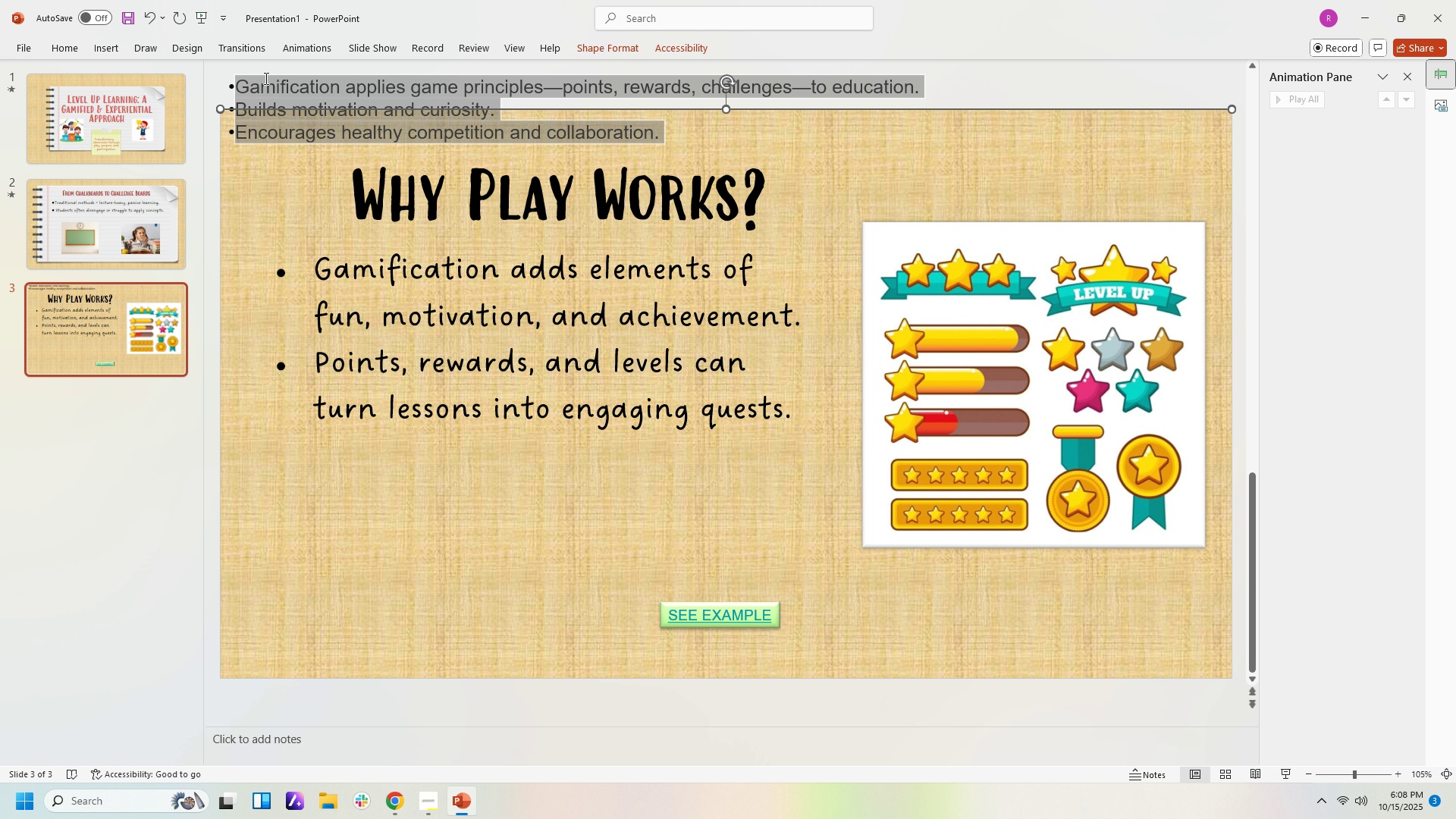 
key(Control+X)
 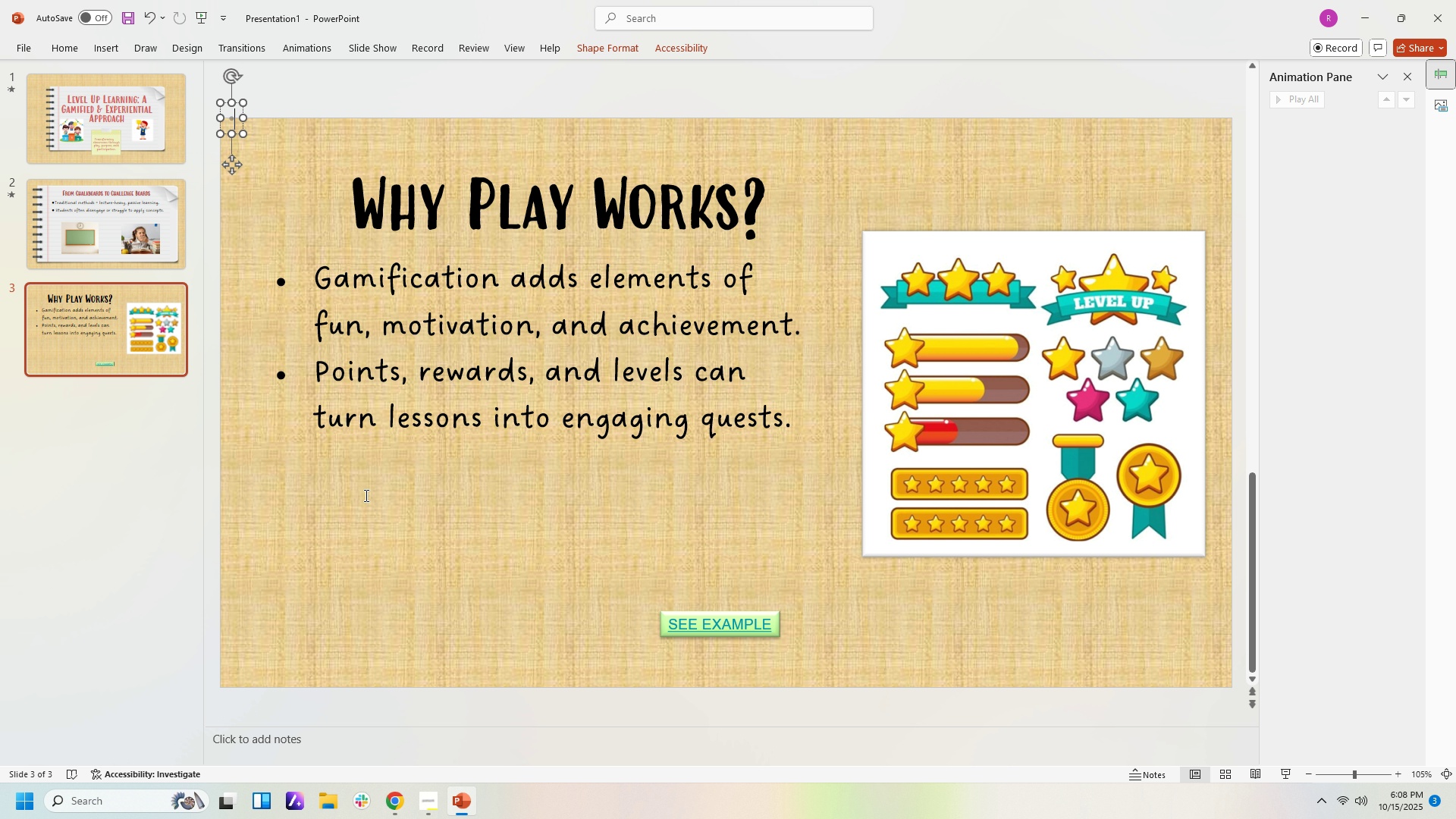 
left_click([365, 488])
 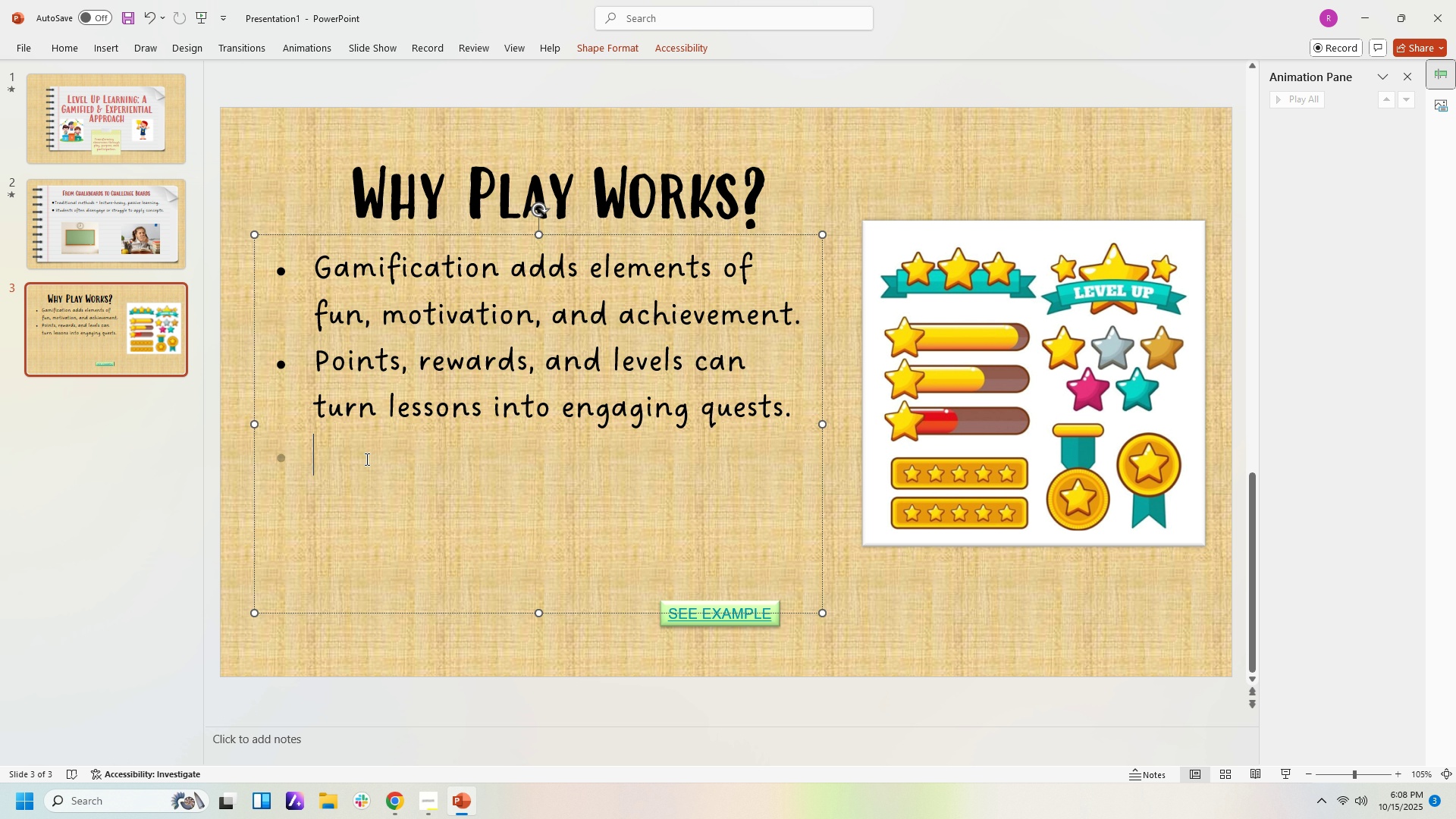 
double_click([366, 459])
 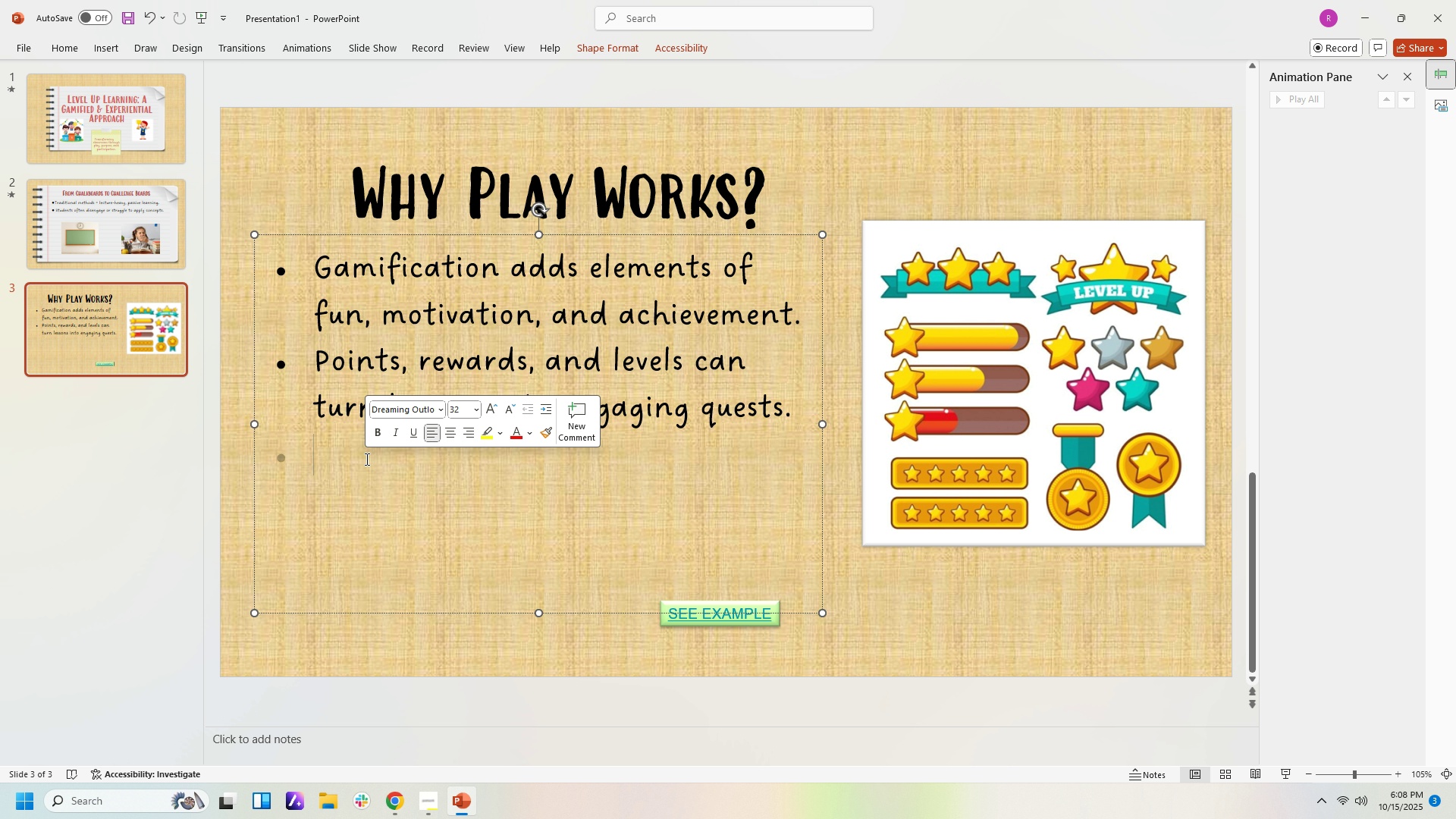 
key(Control+V)
 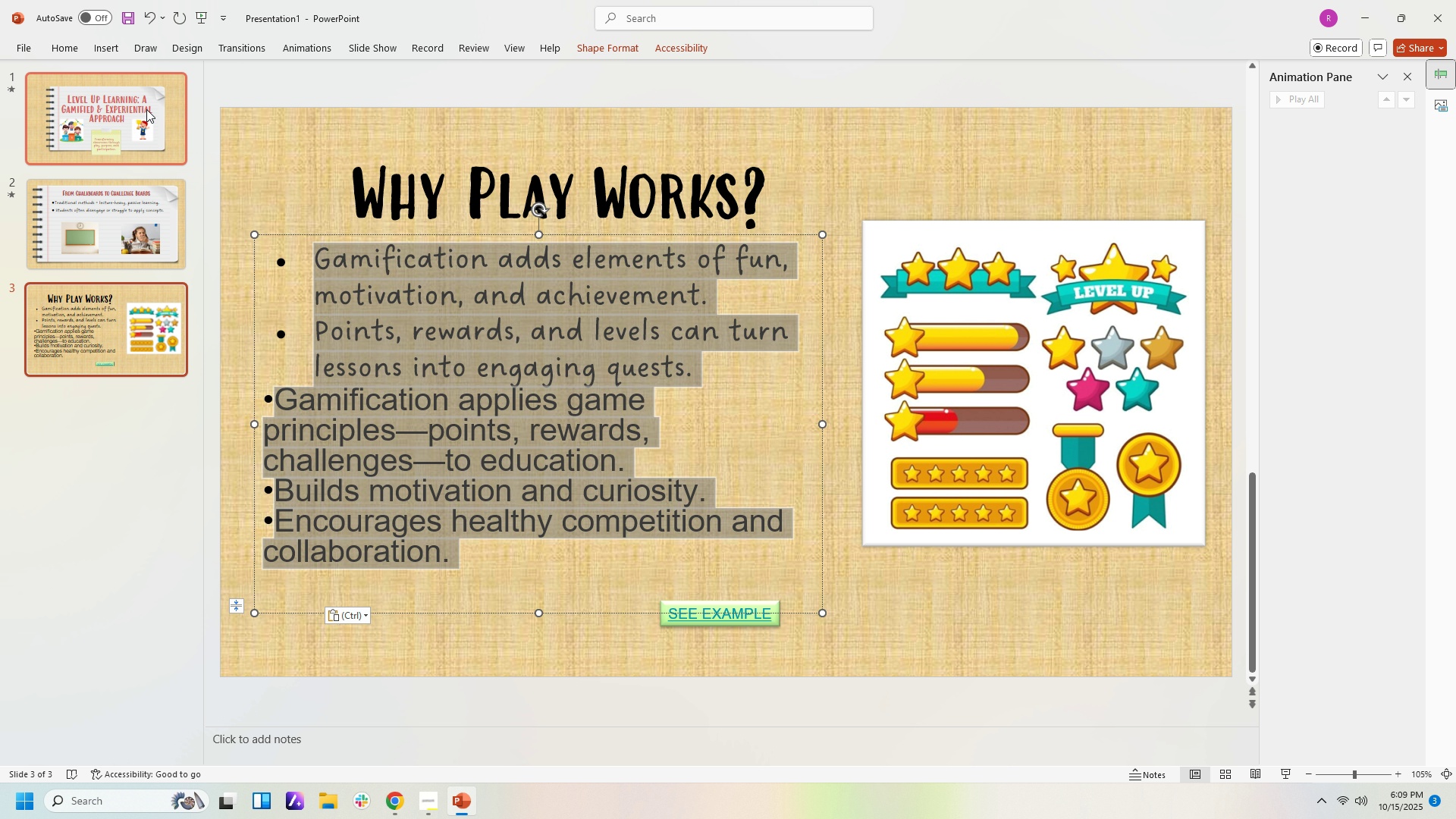 
left_click([74, 44])
 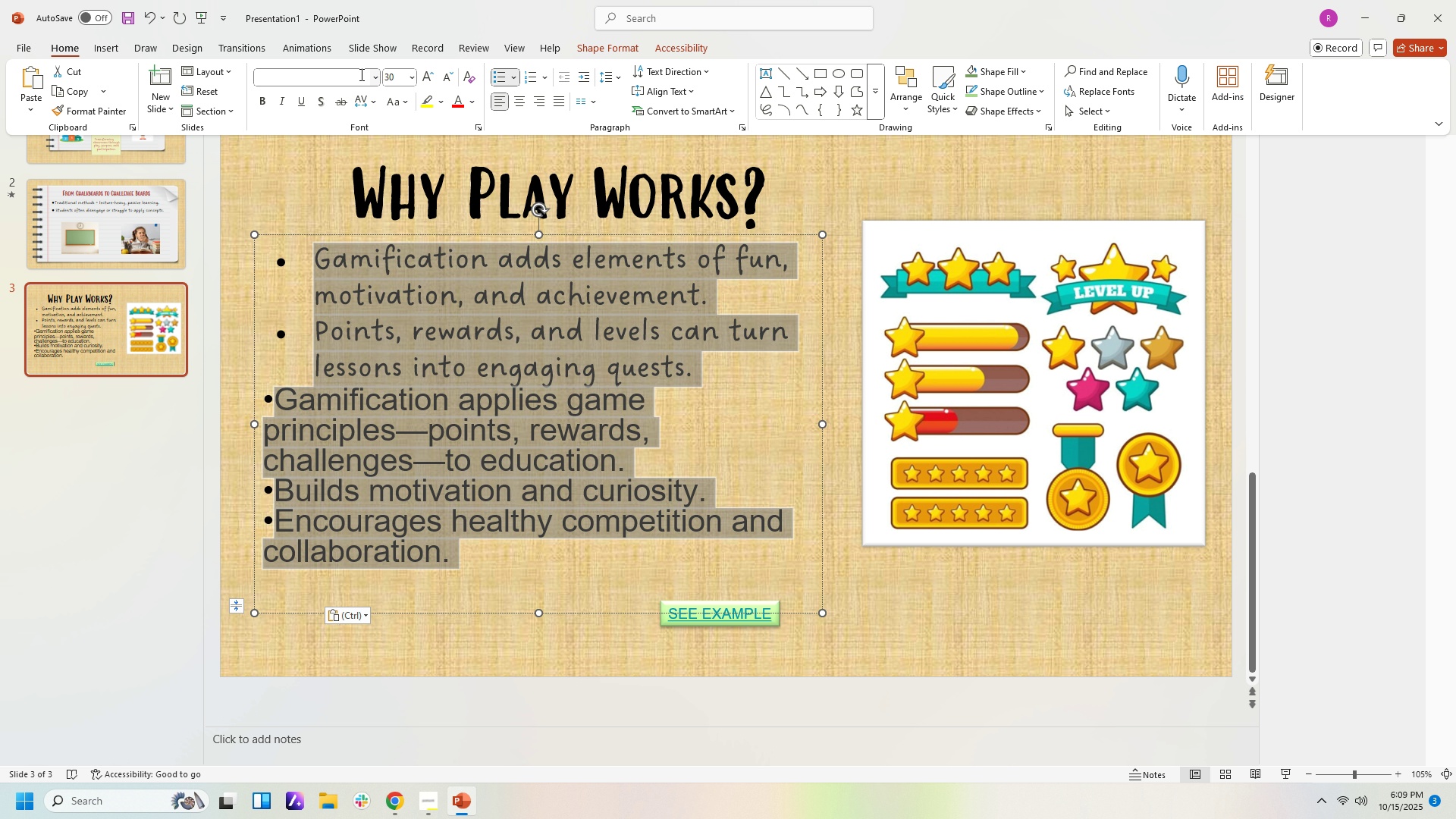 
left_click([373, 81])
 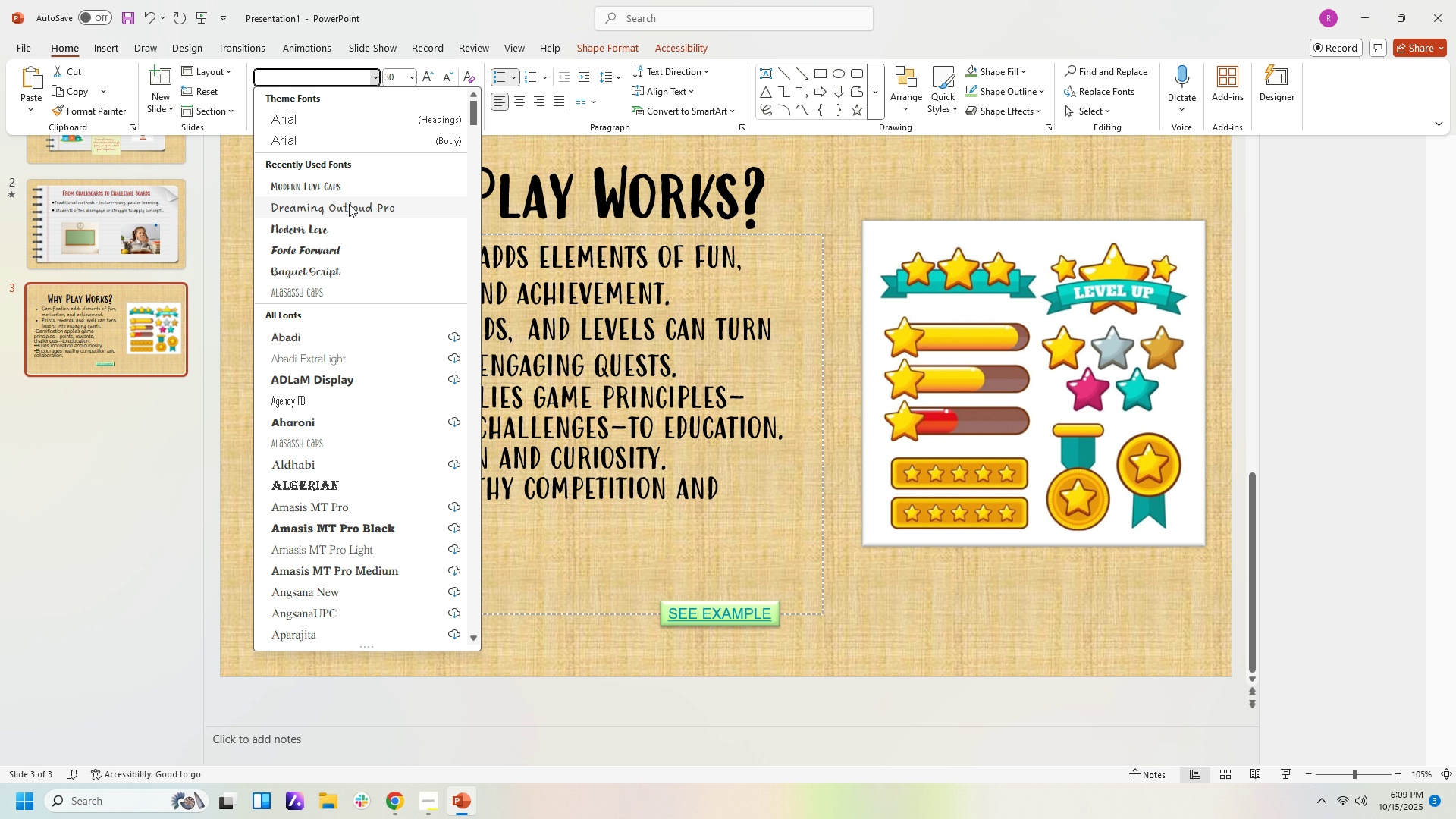 
left_click([349, 204])
 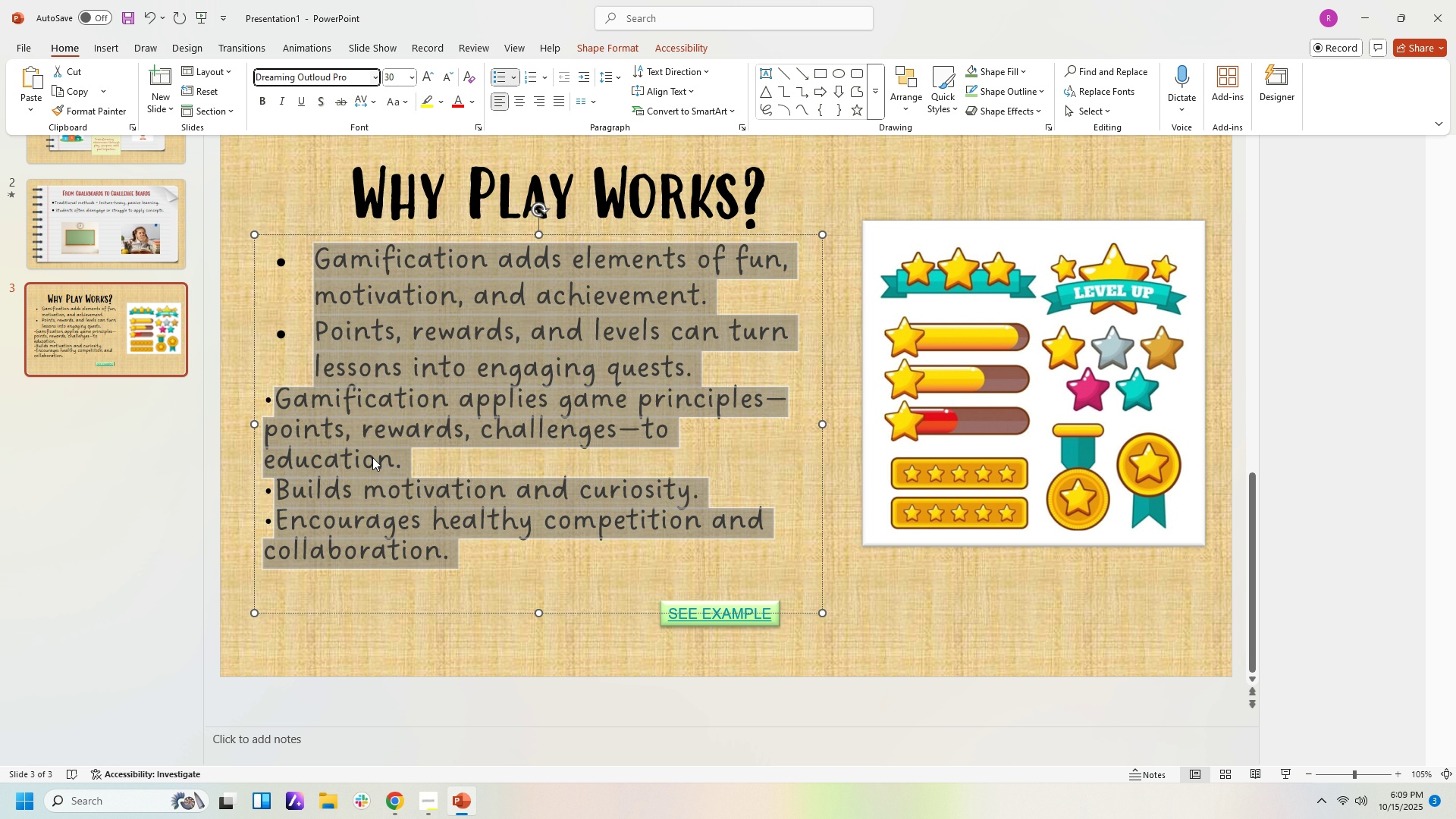 
wait(5.05)
 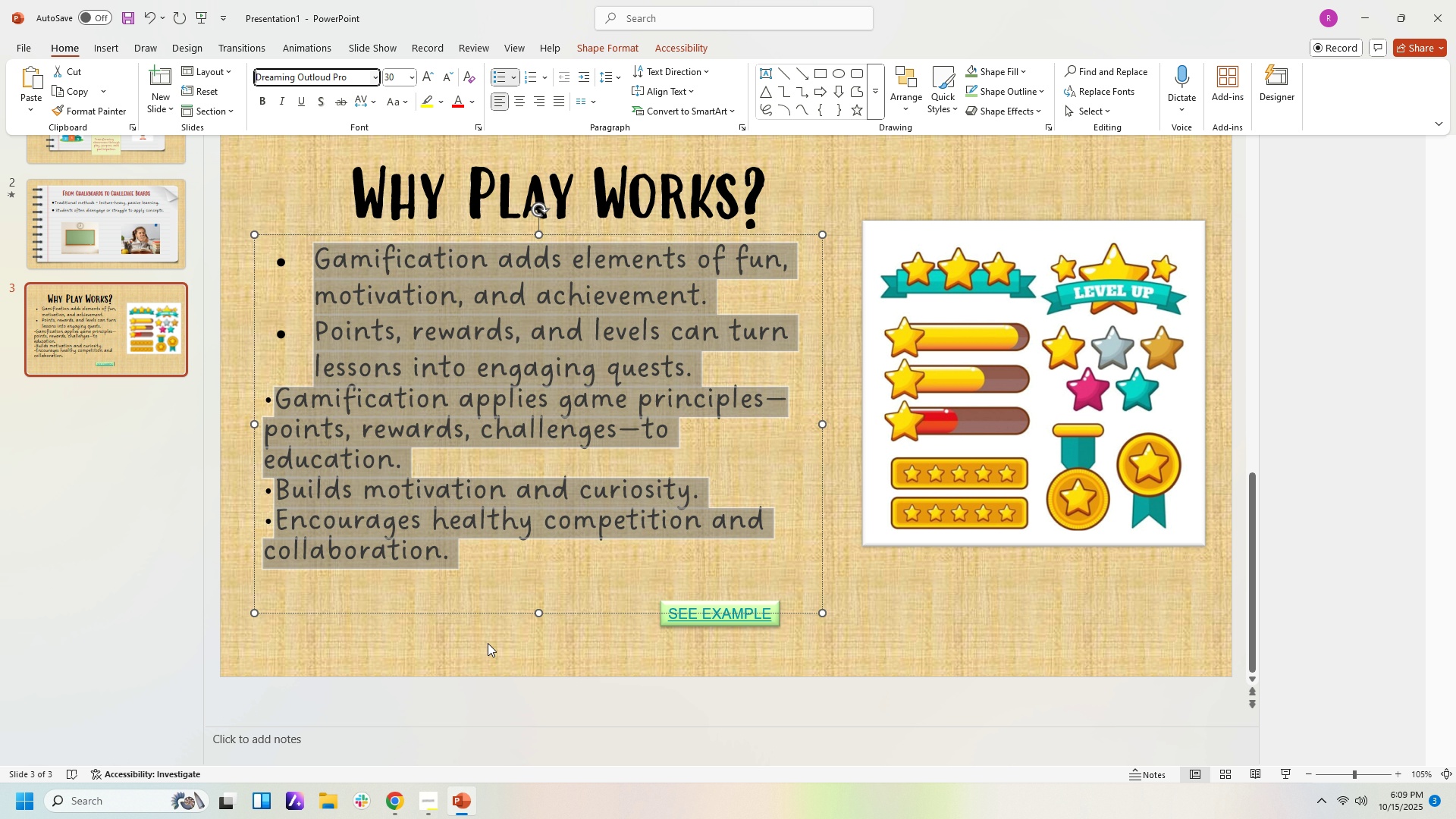 
left_click([275, 398])
 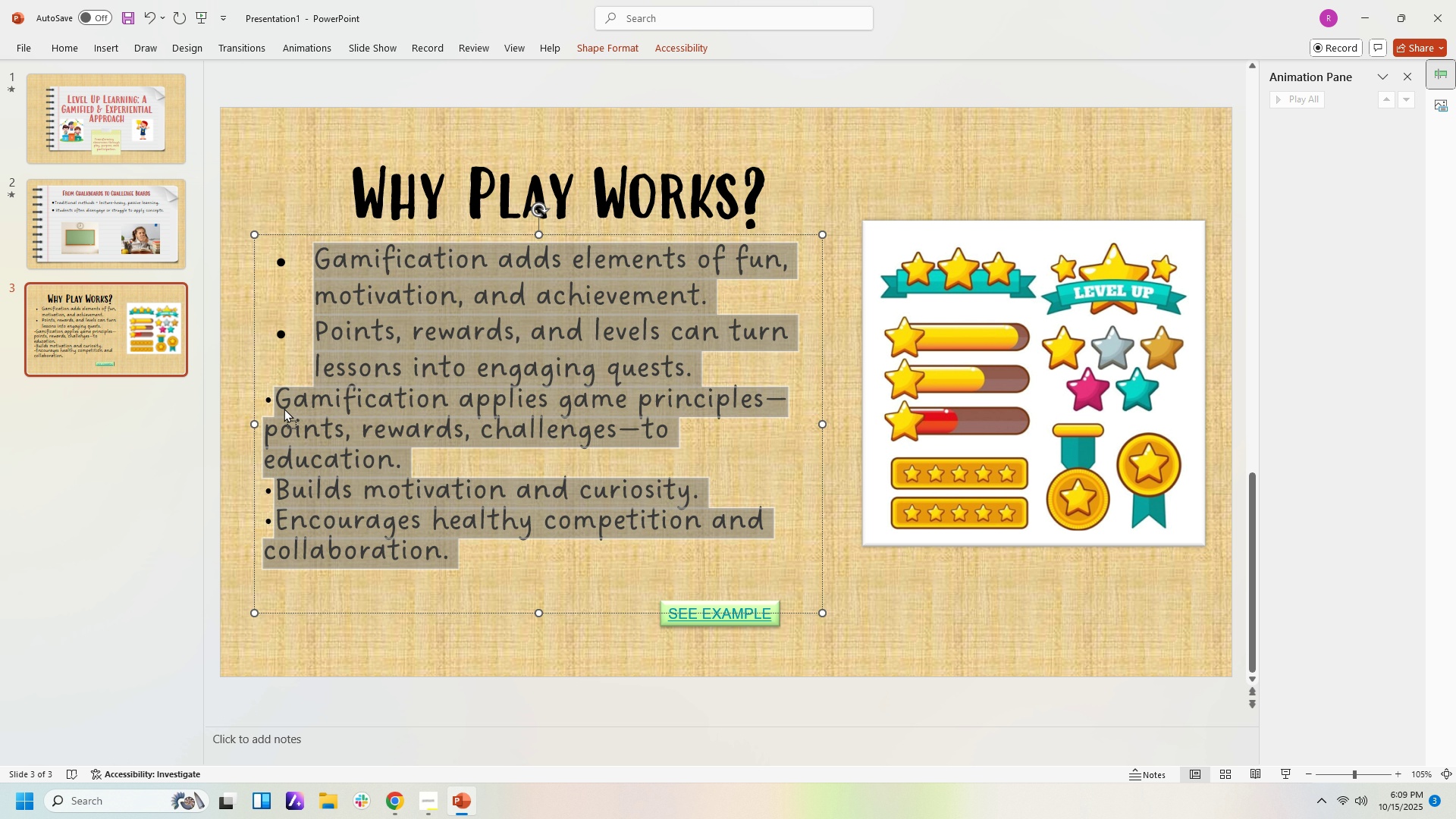 
left_click([284, 408])
 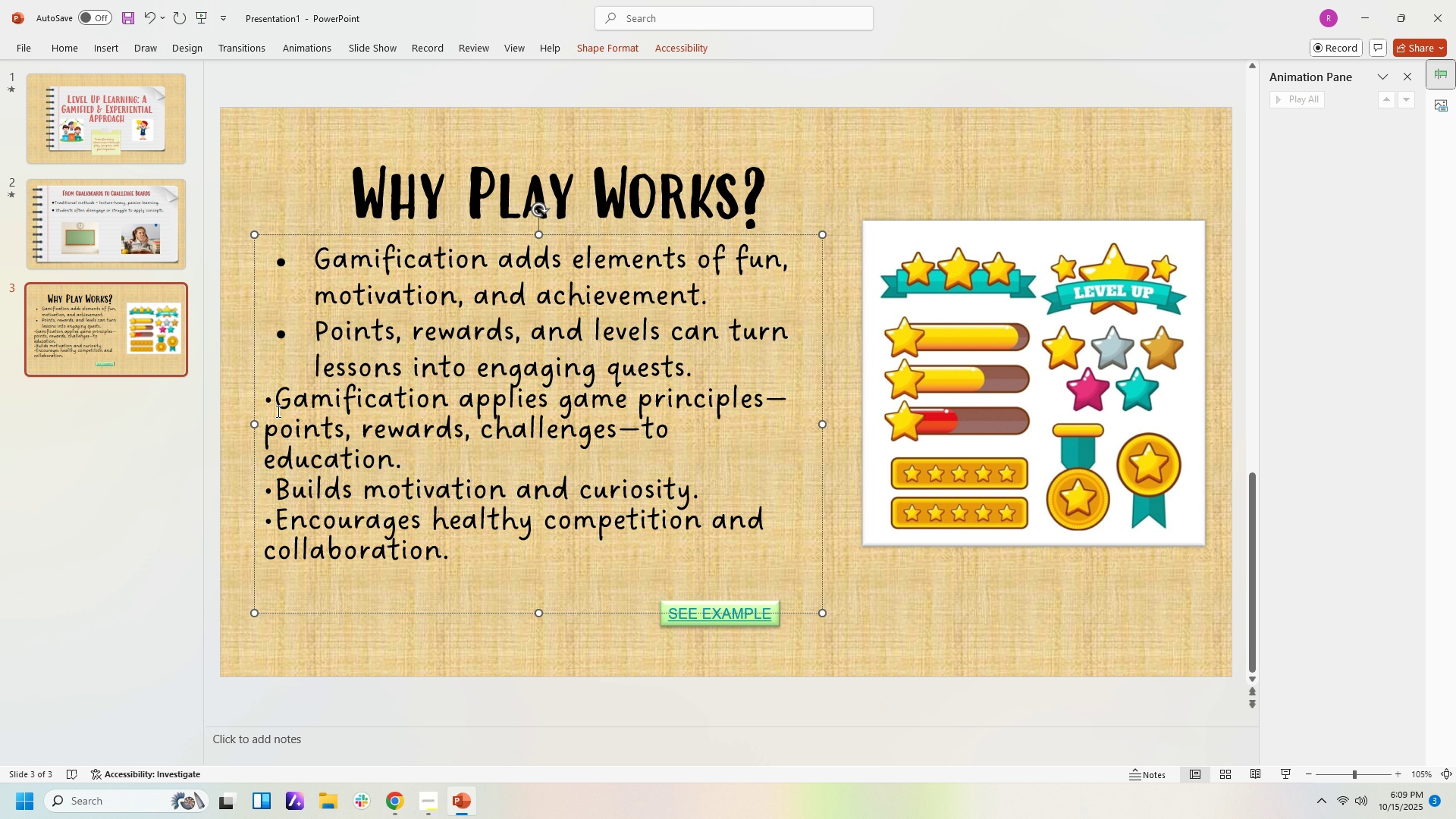 
left_click([278, 402])
 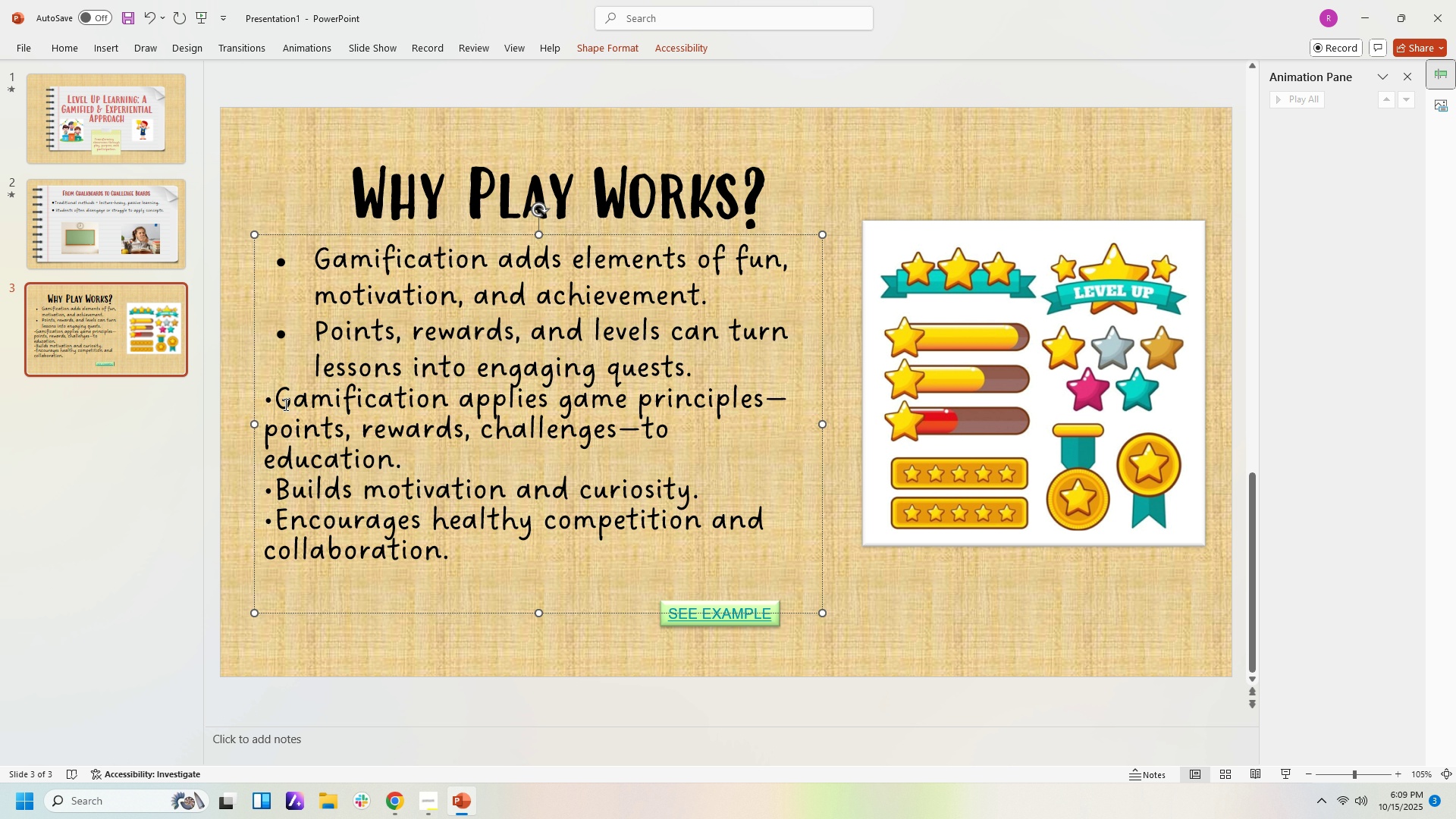 
key(Space)
 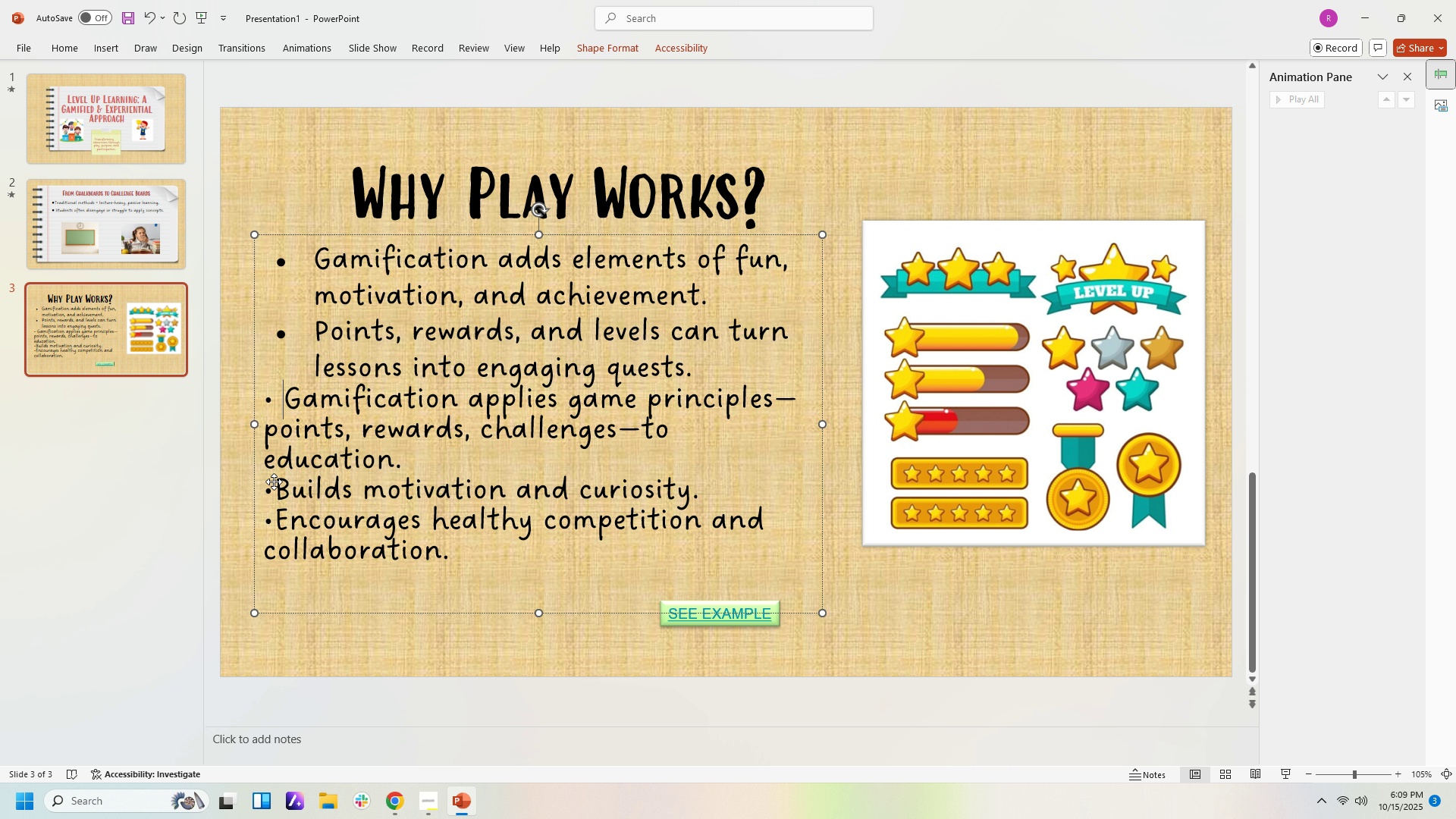 
left_click([274, 482])
 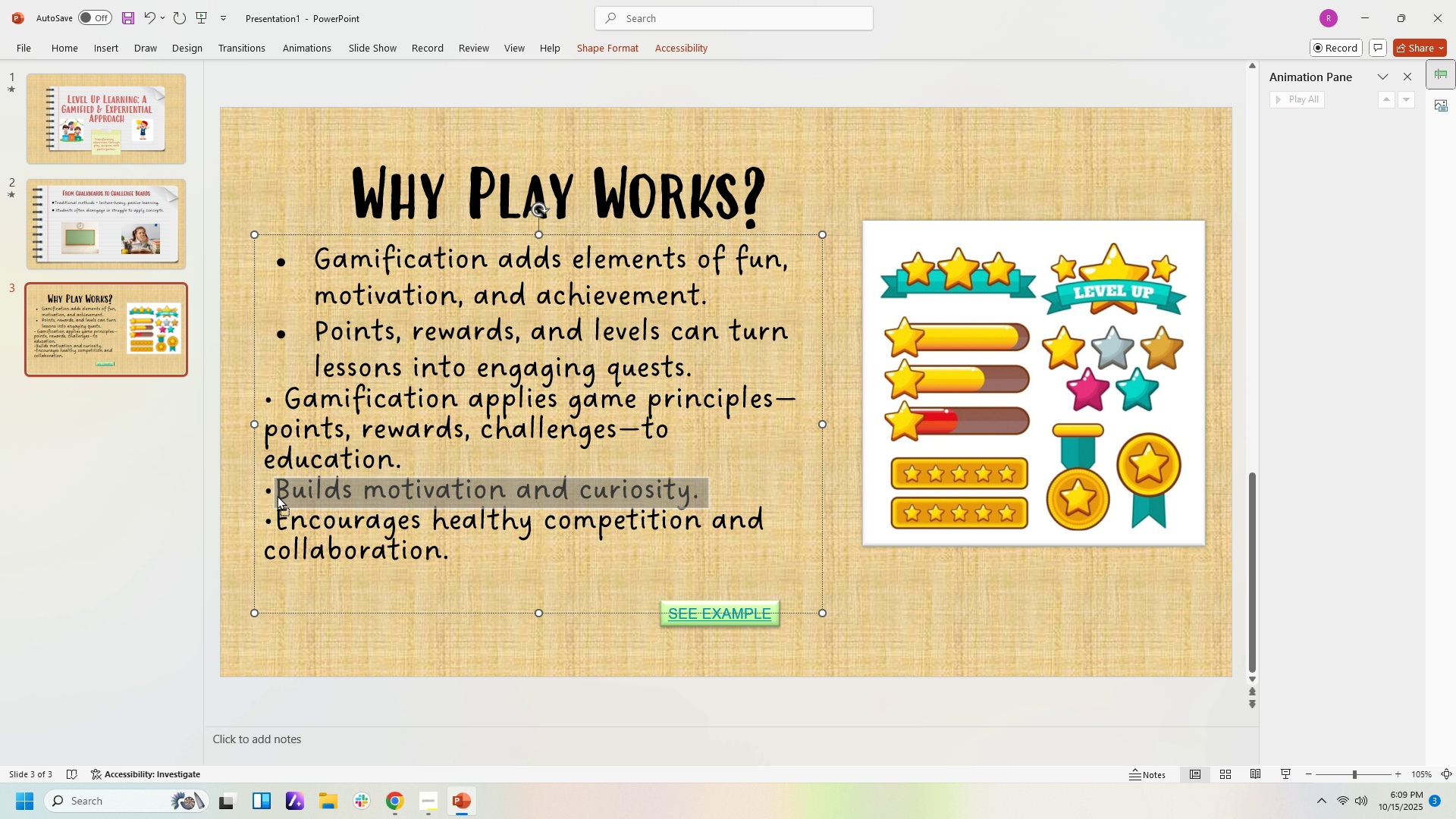 
left_click([277, 495])
 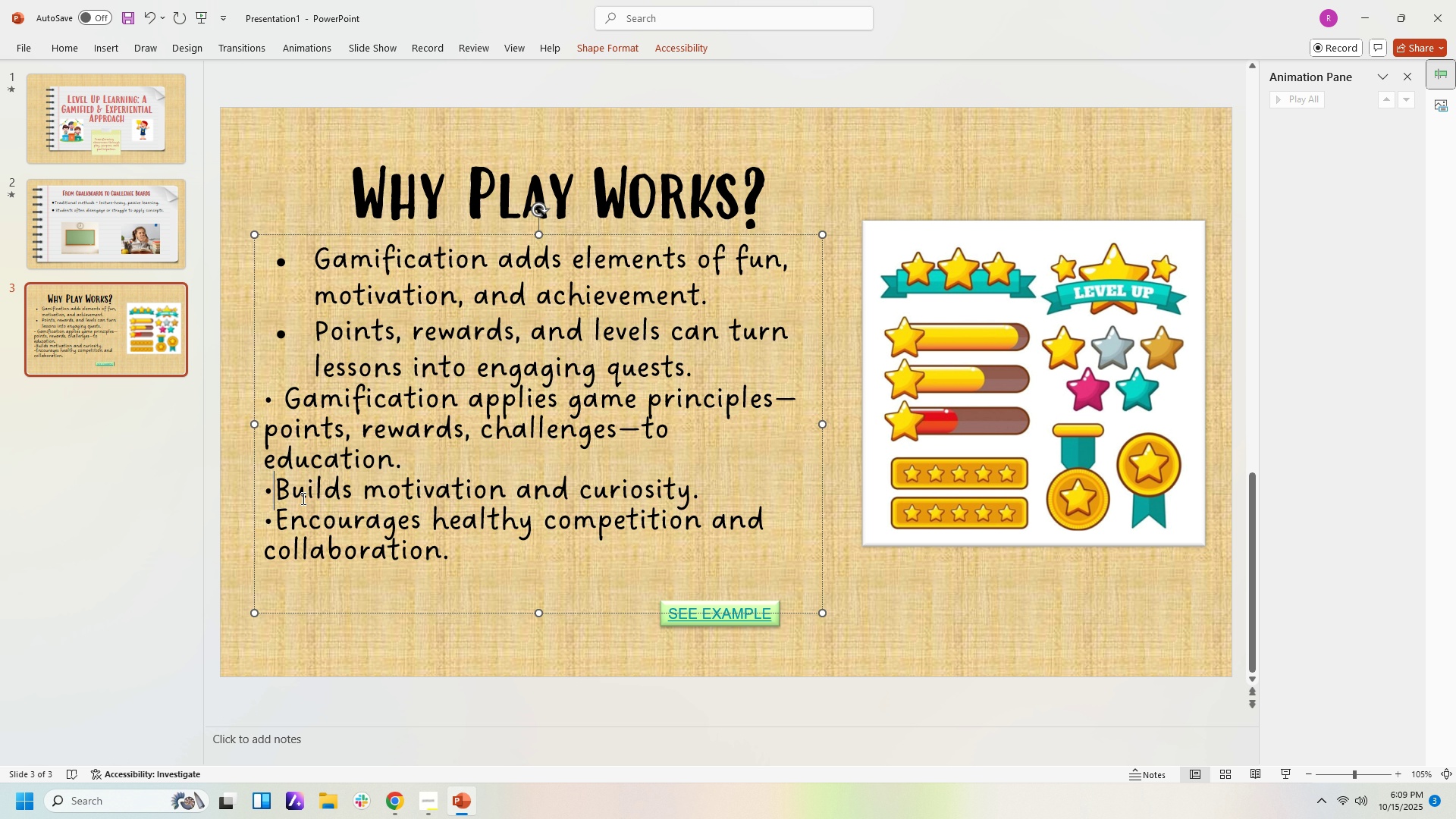 
key(Space)
 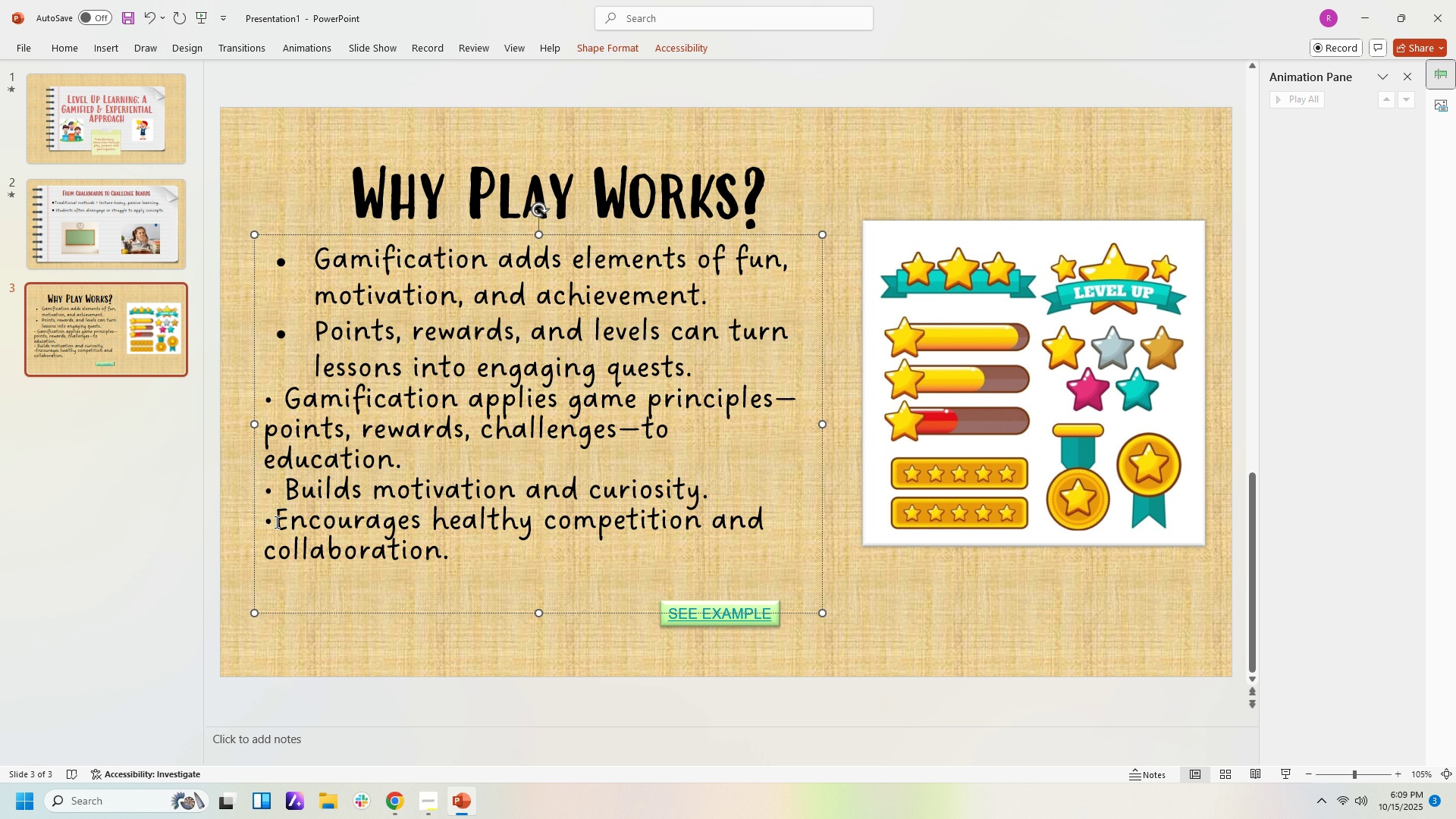 
left_click([275, 522])
 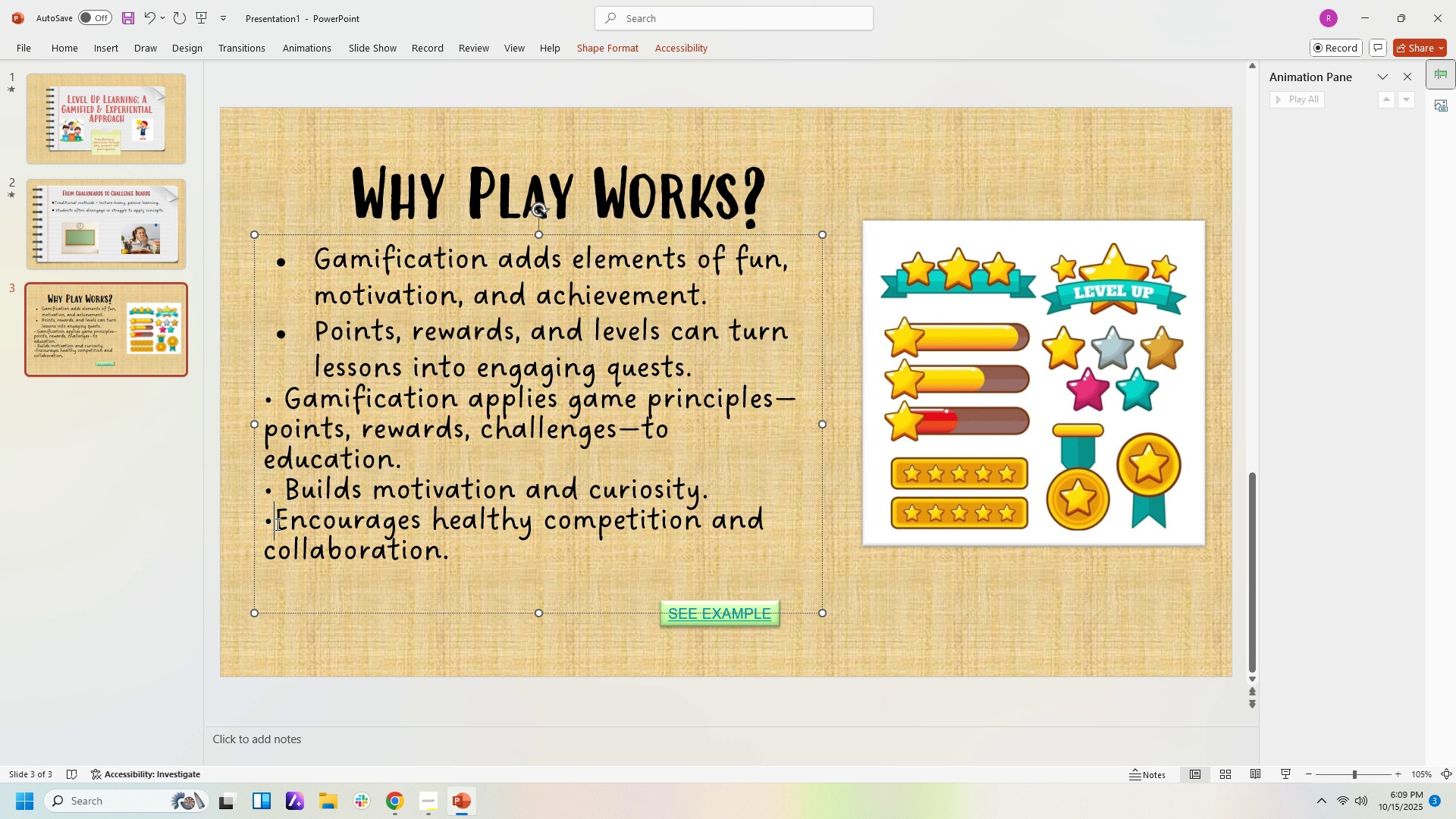 
key(Space)
 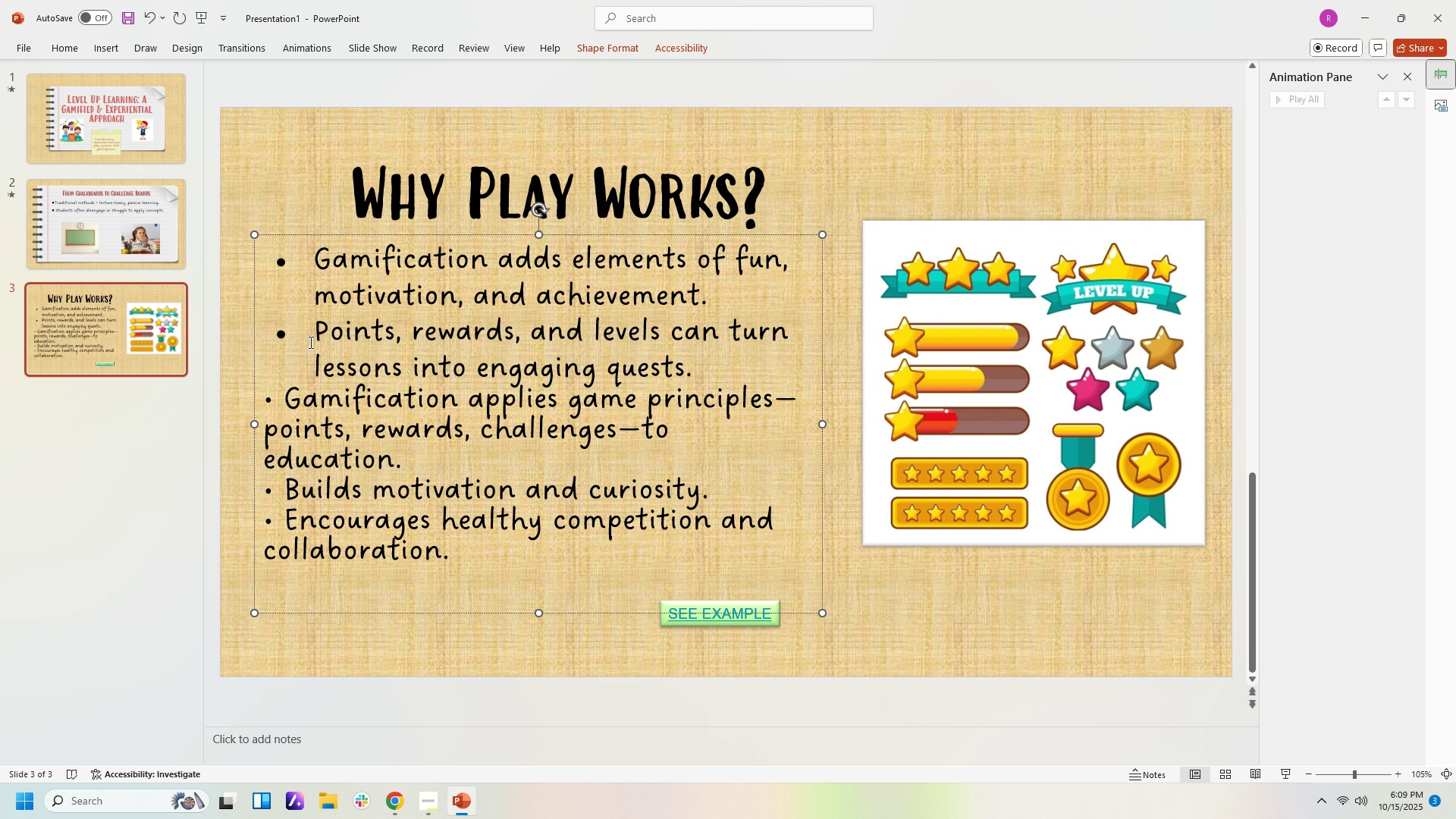 
left_click([311, 343])
 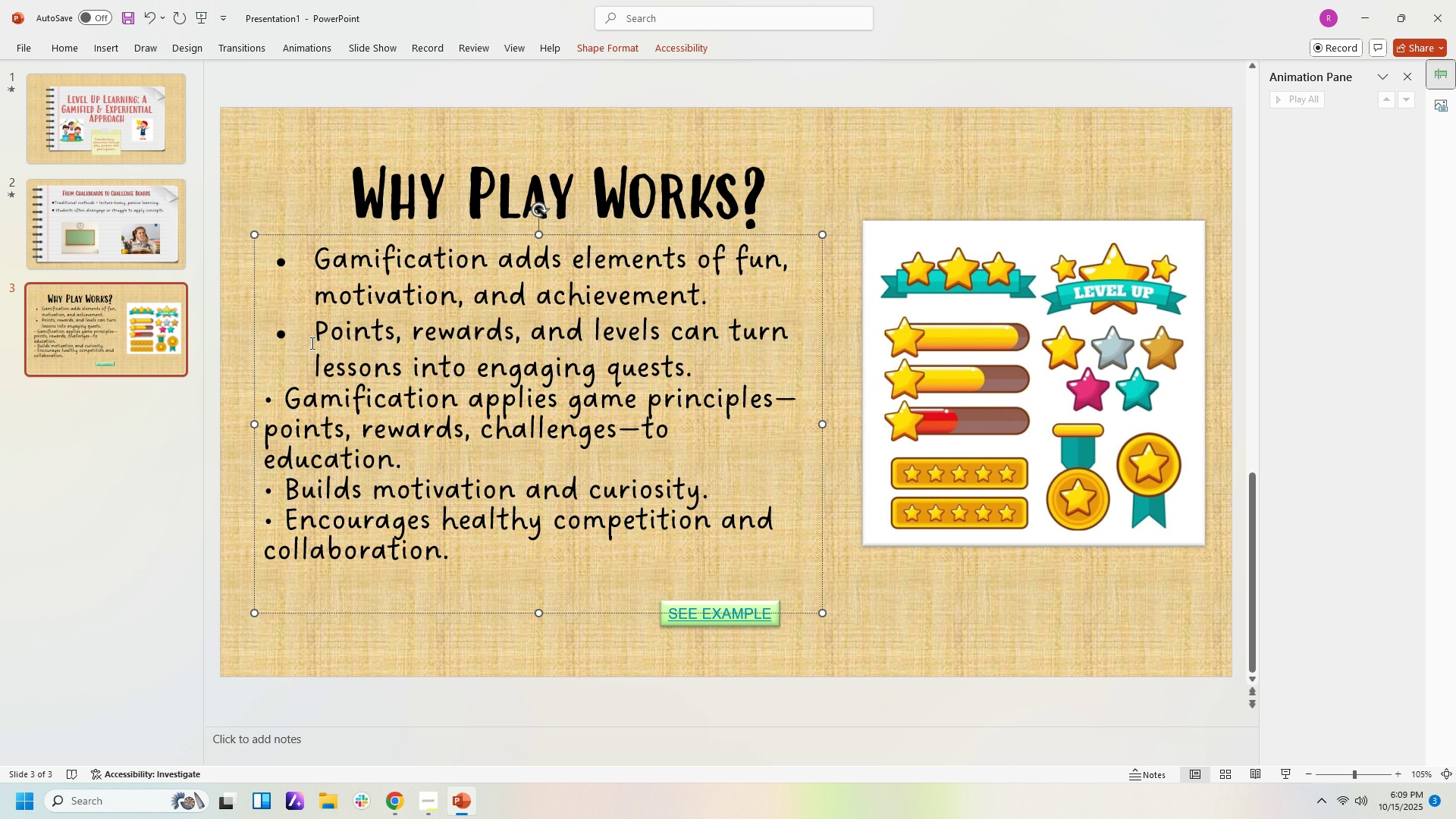 
key(Backspace)
 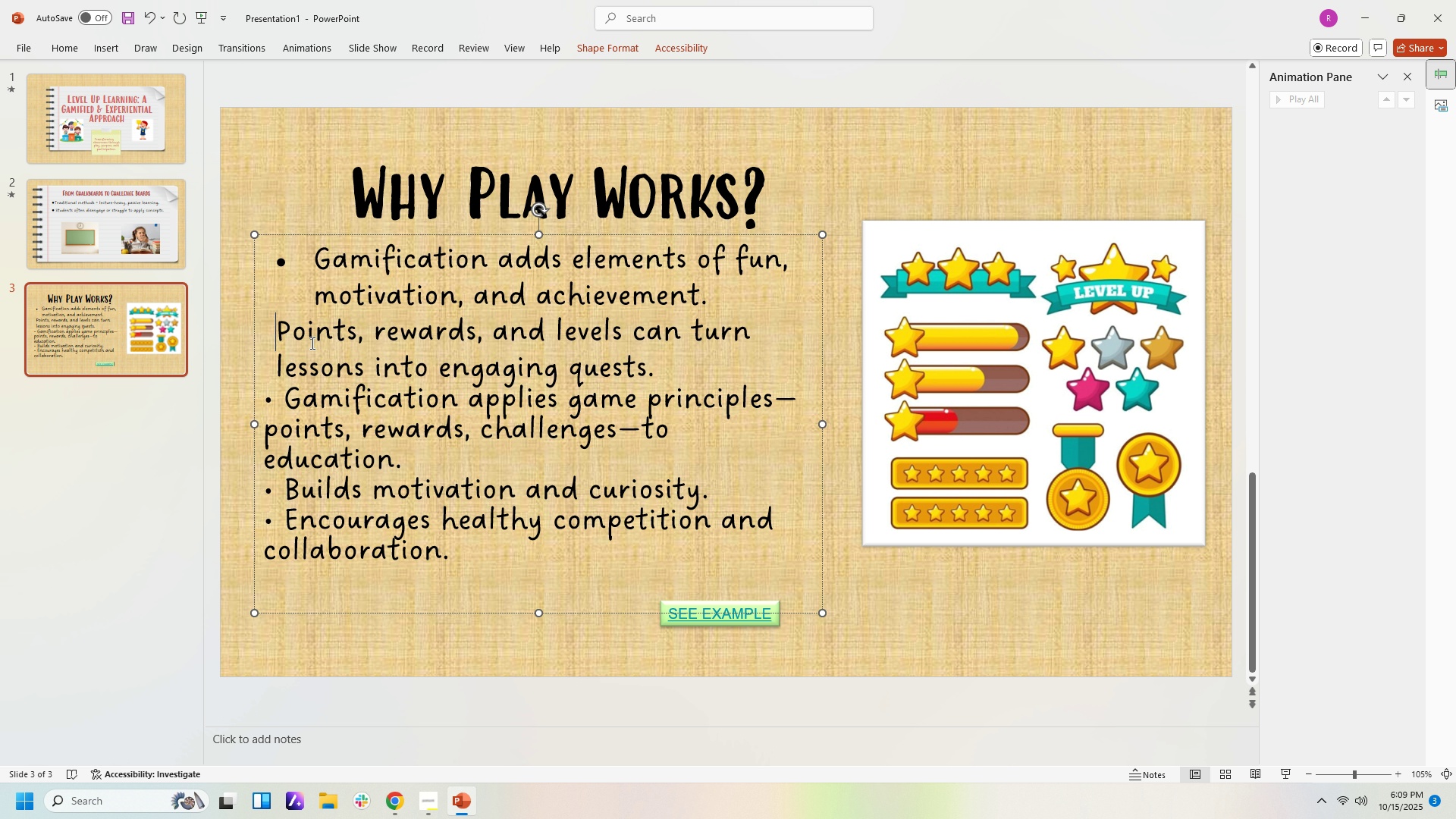 
key(Backspace)
 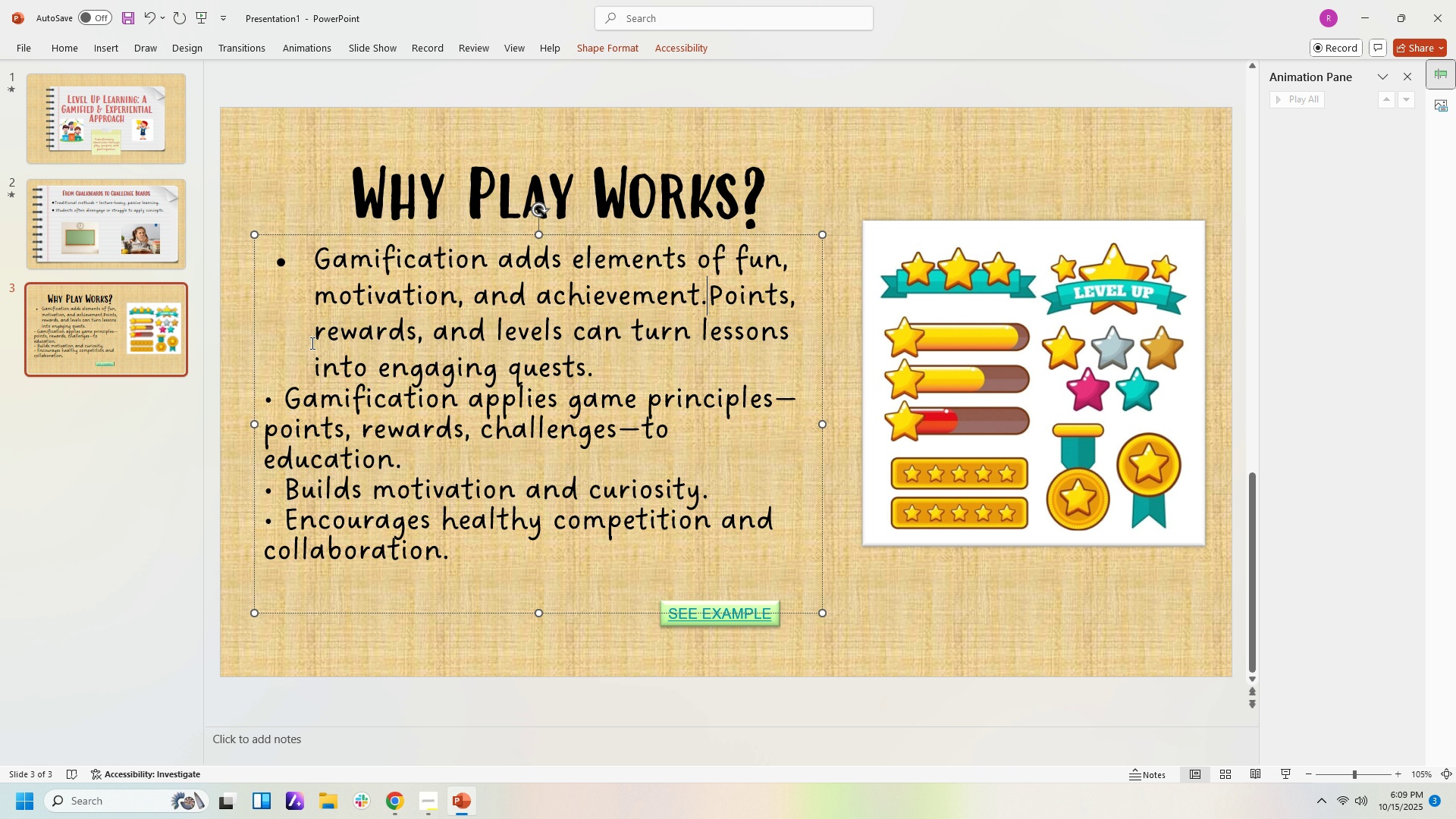 
key(Enter)
 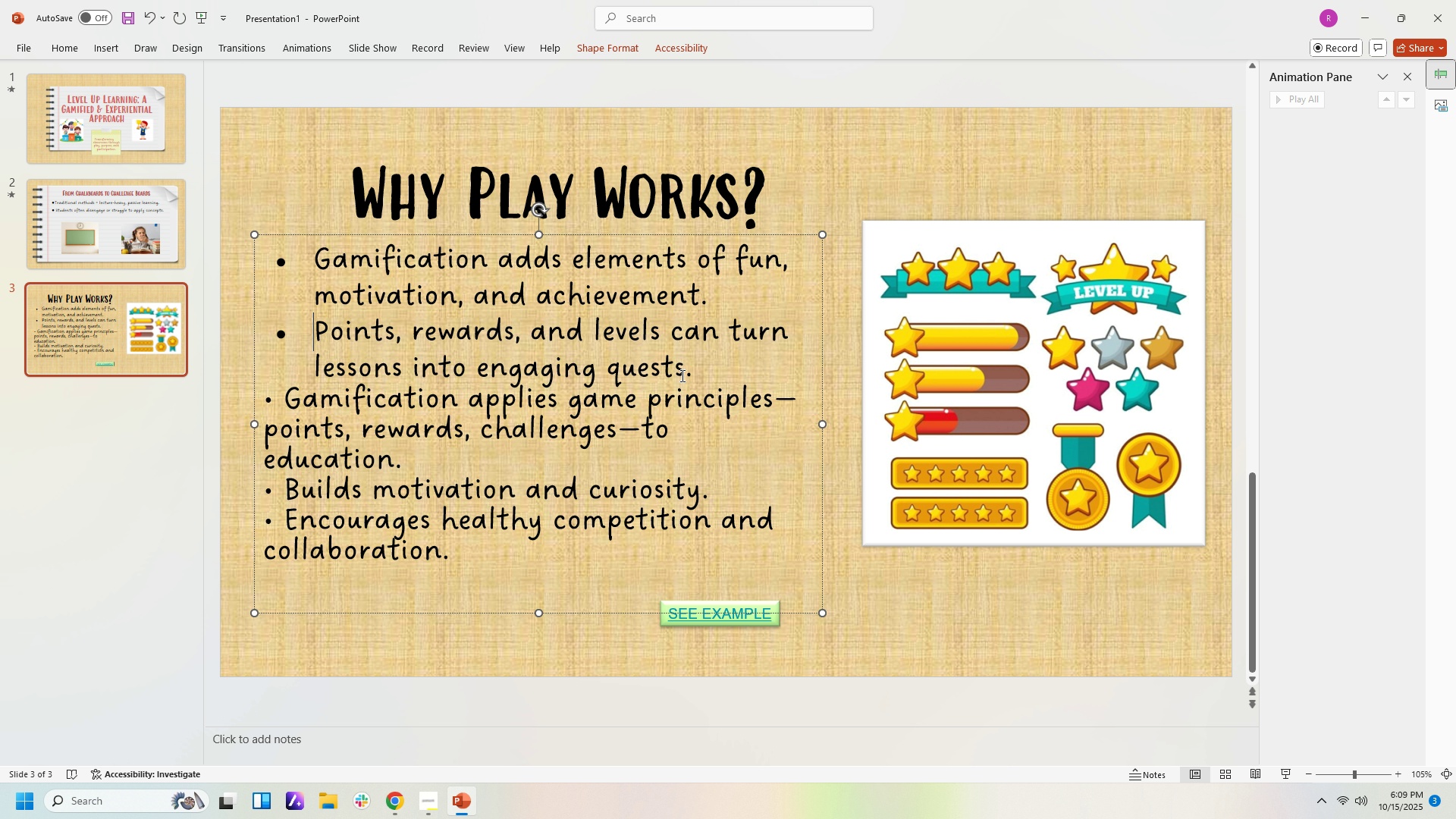 
left_click([736, 368])
 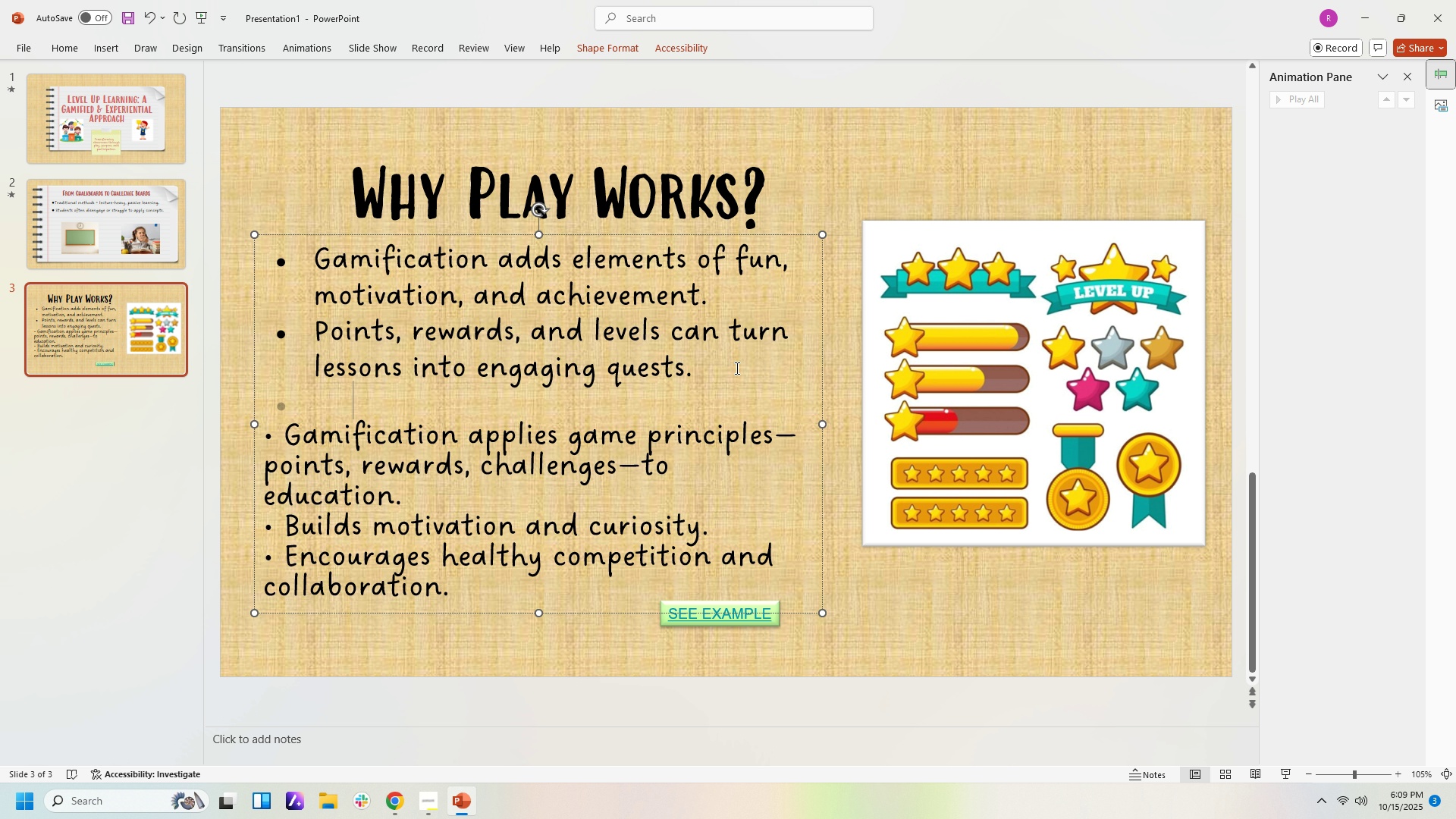 
key(NumpadEnter)
 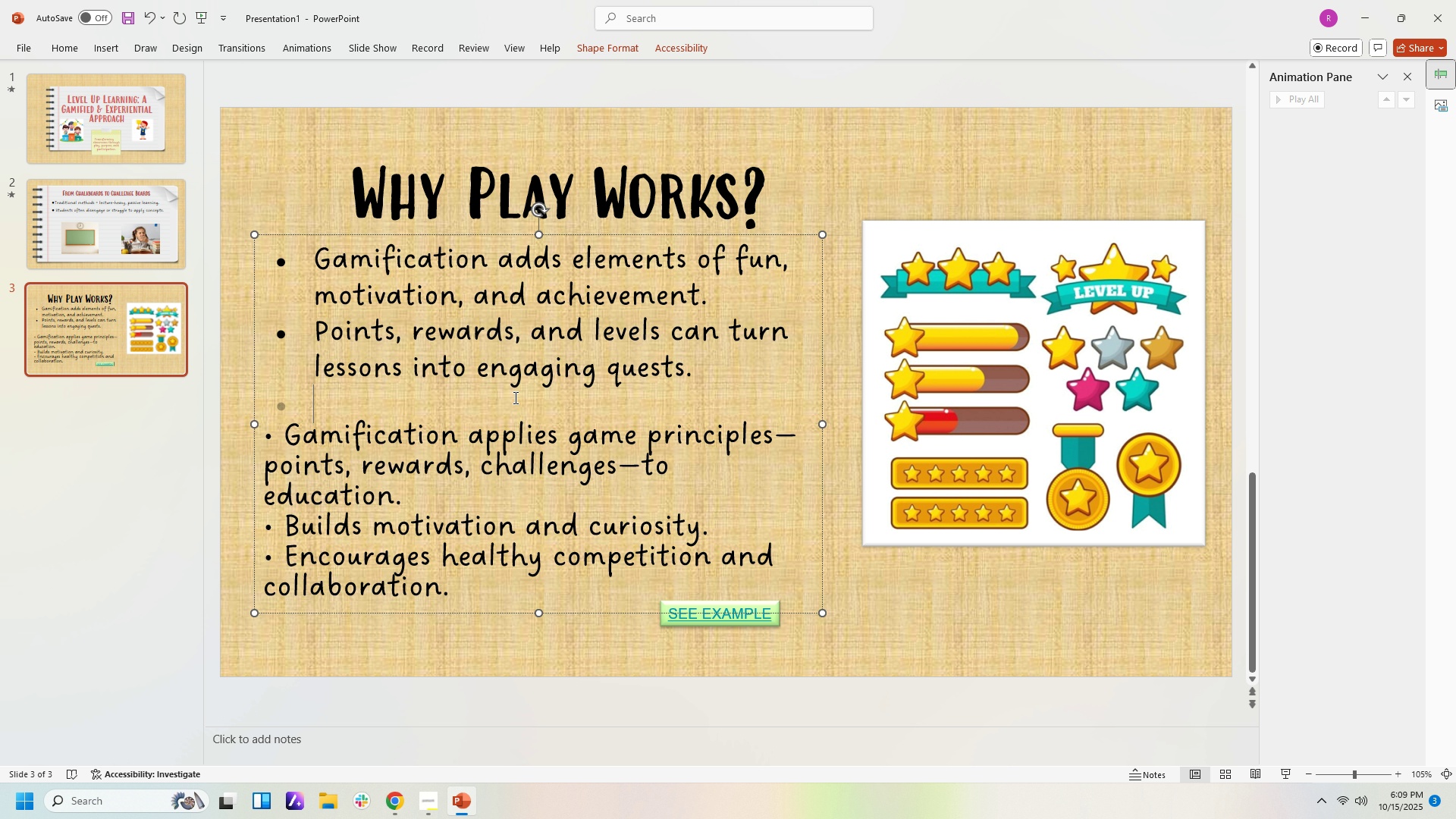 
key(Shift+ShiftLeft)
 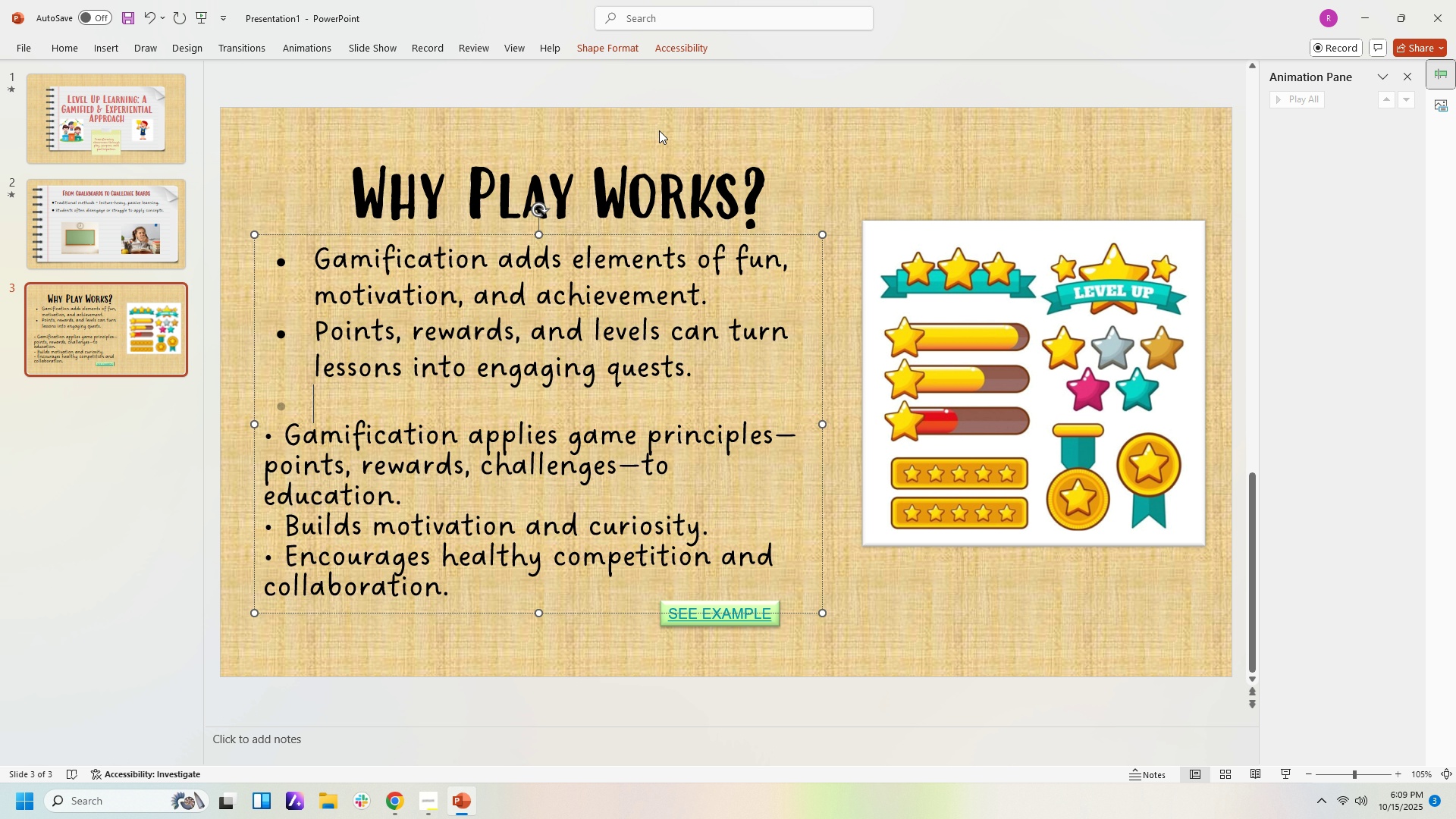 
scroll: coordinate [680, 114], scroll_direction: up, amount: 1.0
 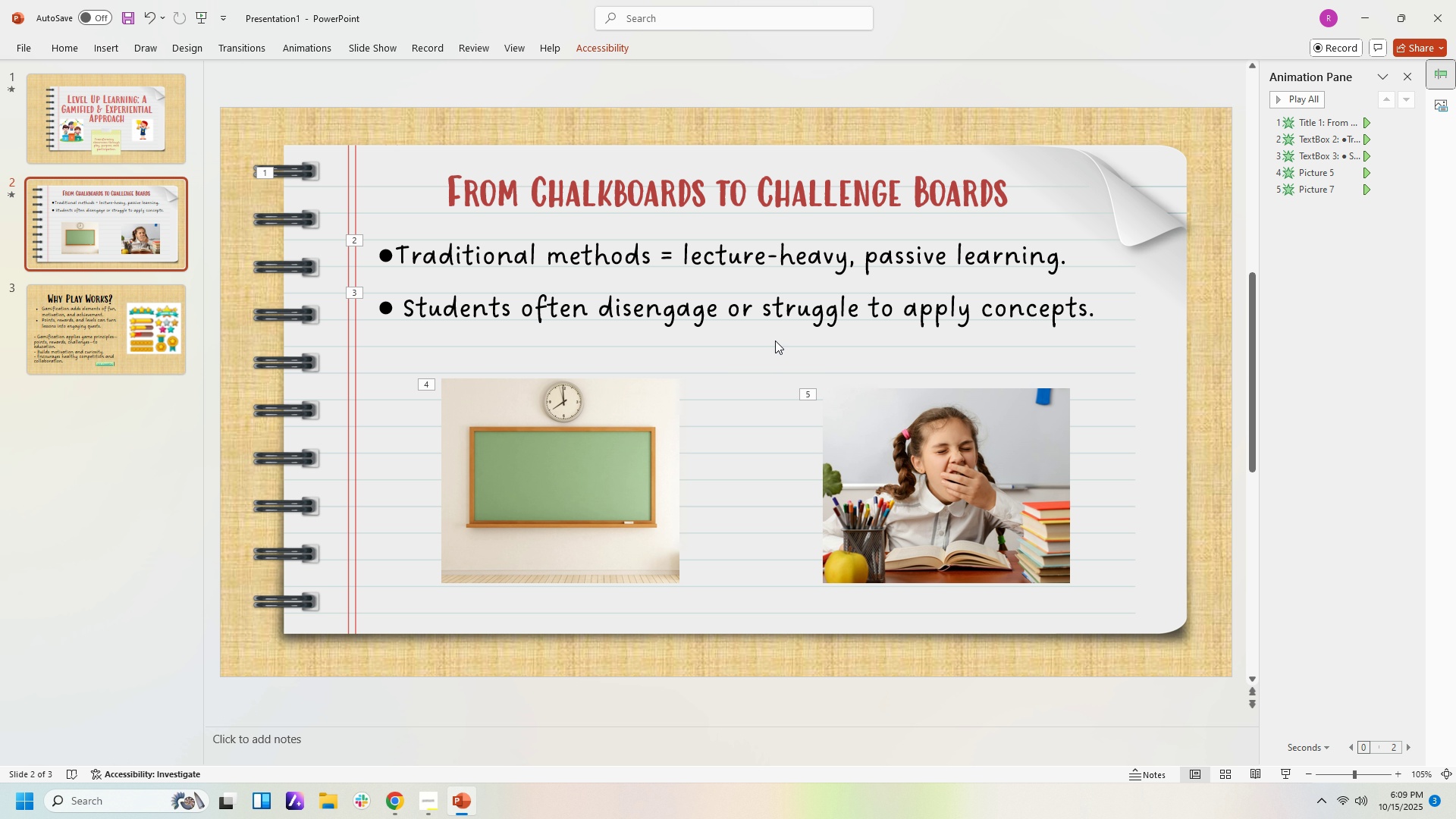 
scroll: coordinate [761, 316], scroll_direction: down, amount: 1.0
 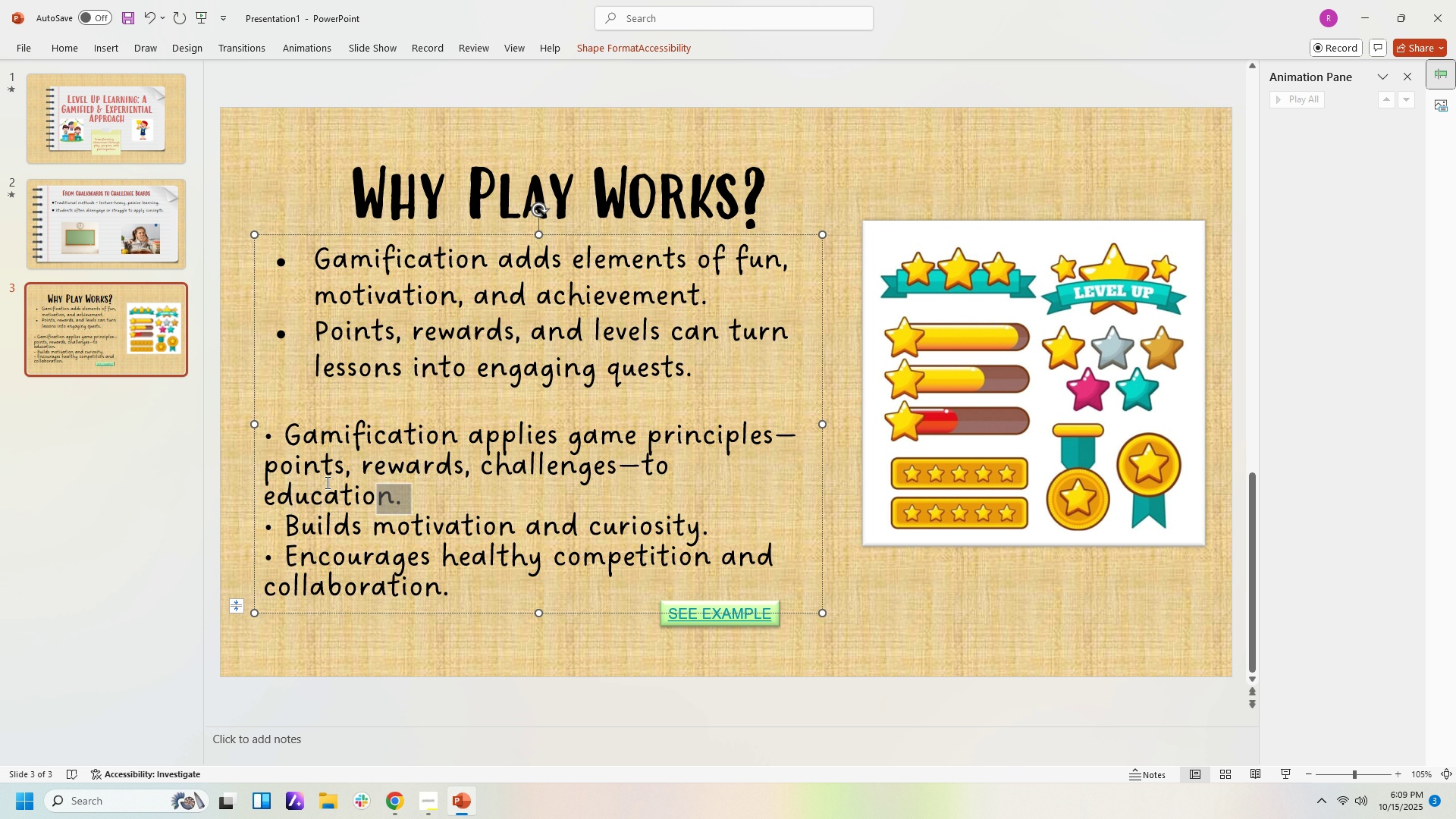 
key(Backspace)
 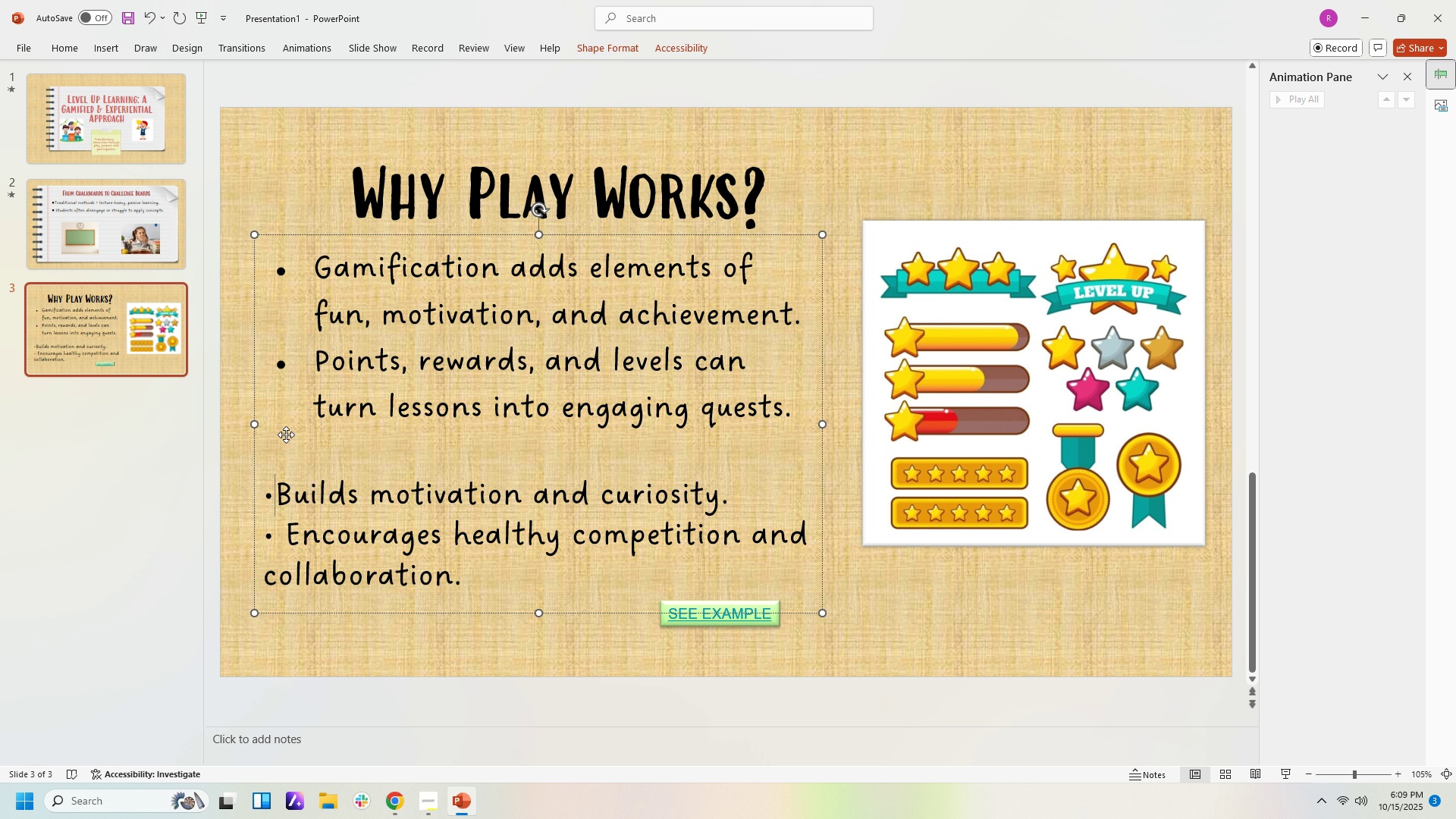 
key(Backspace)
 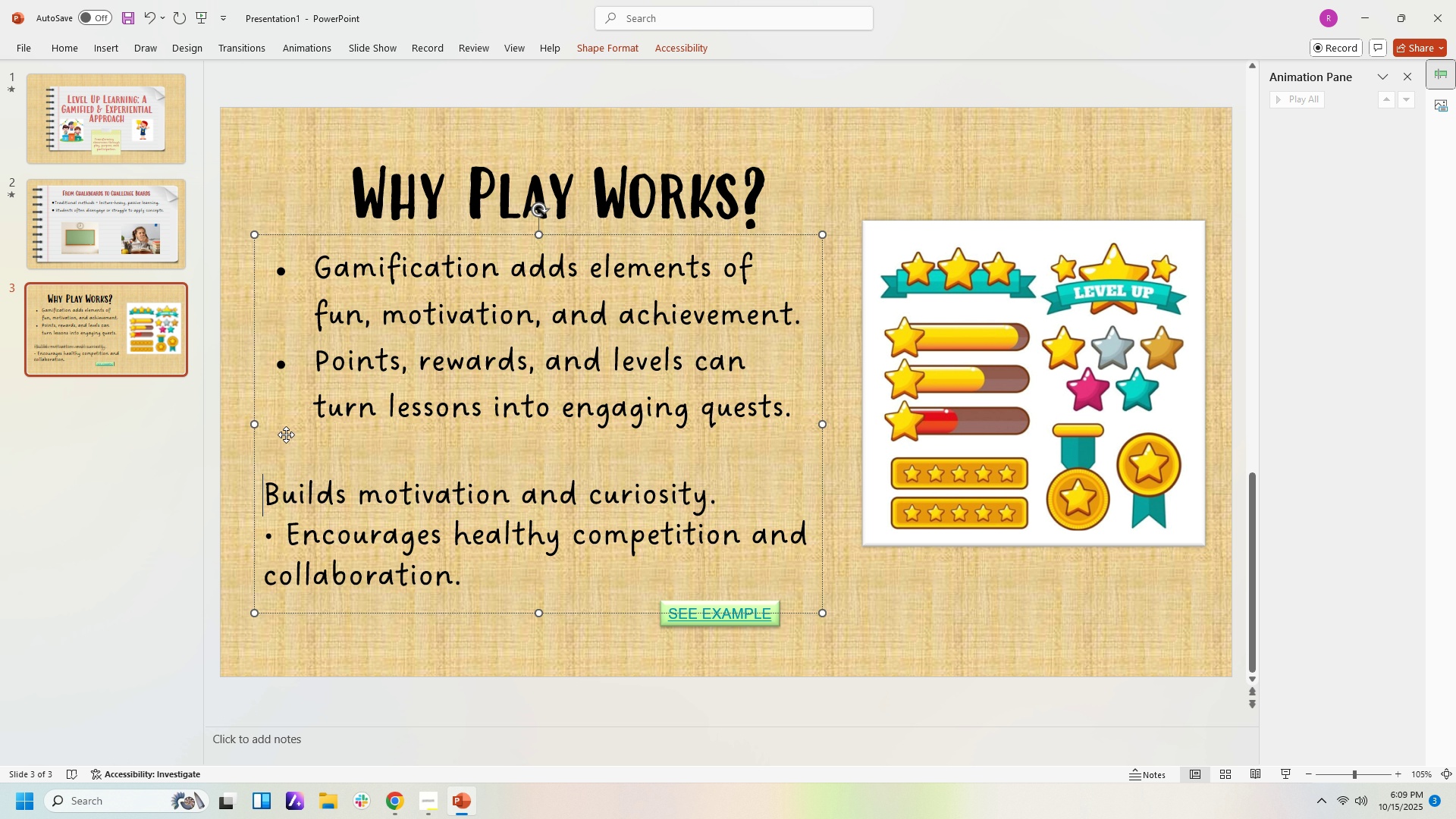 
key(Backspace)
 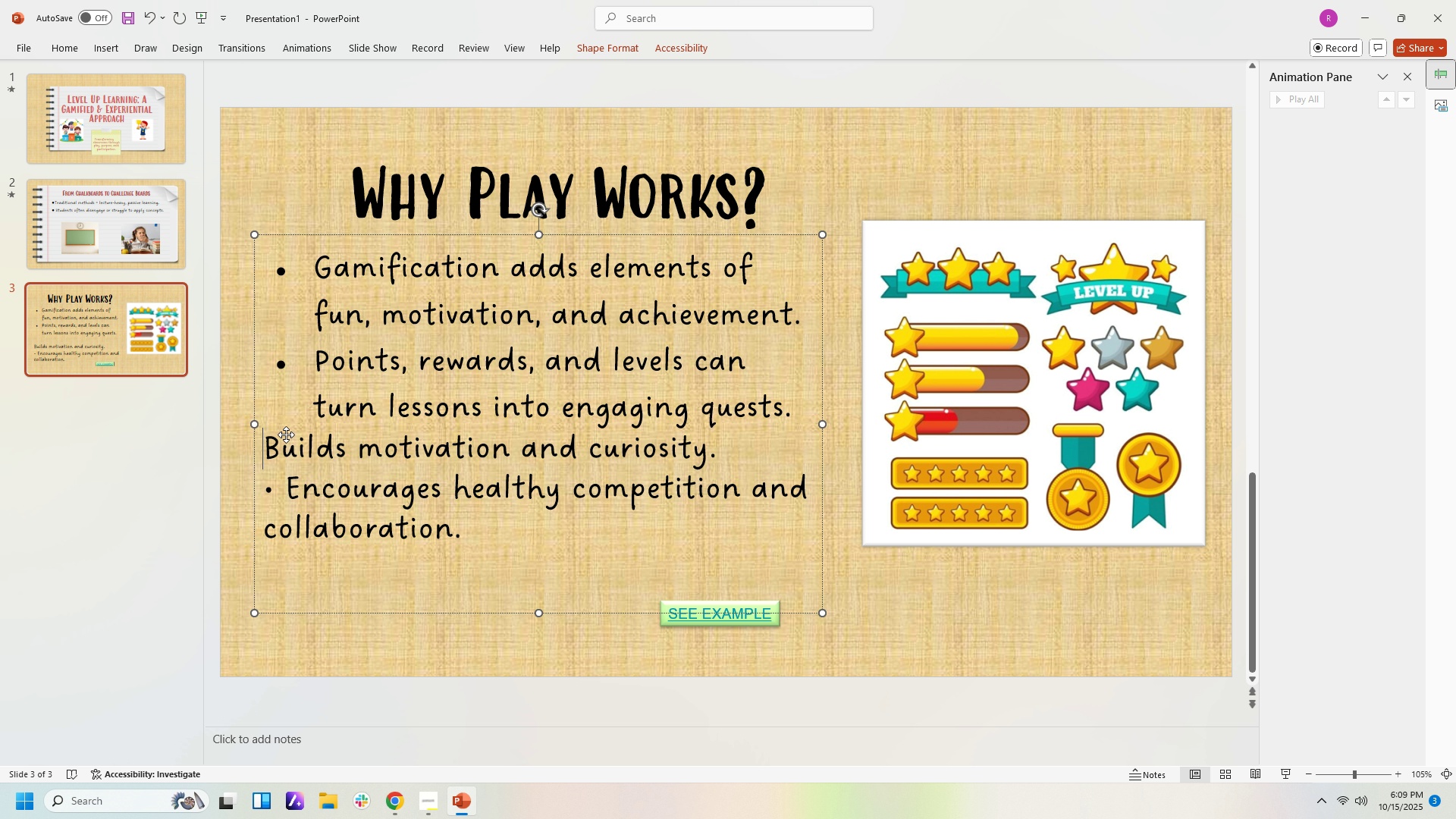 
key(Backspace)
 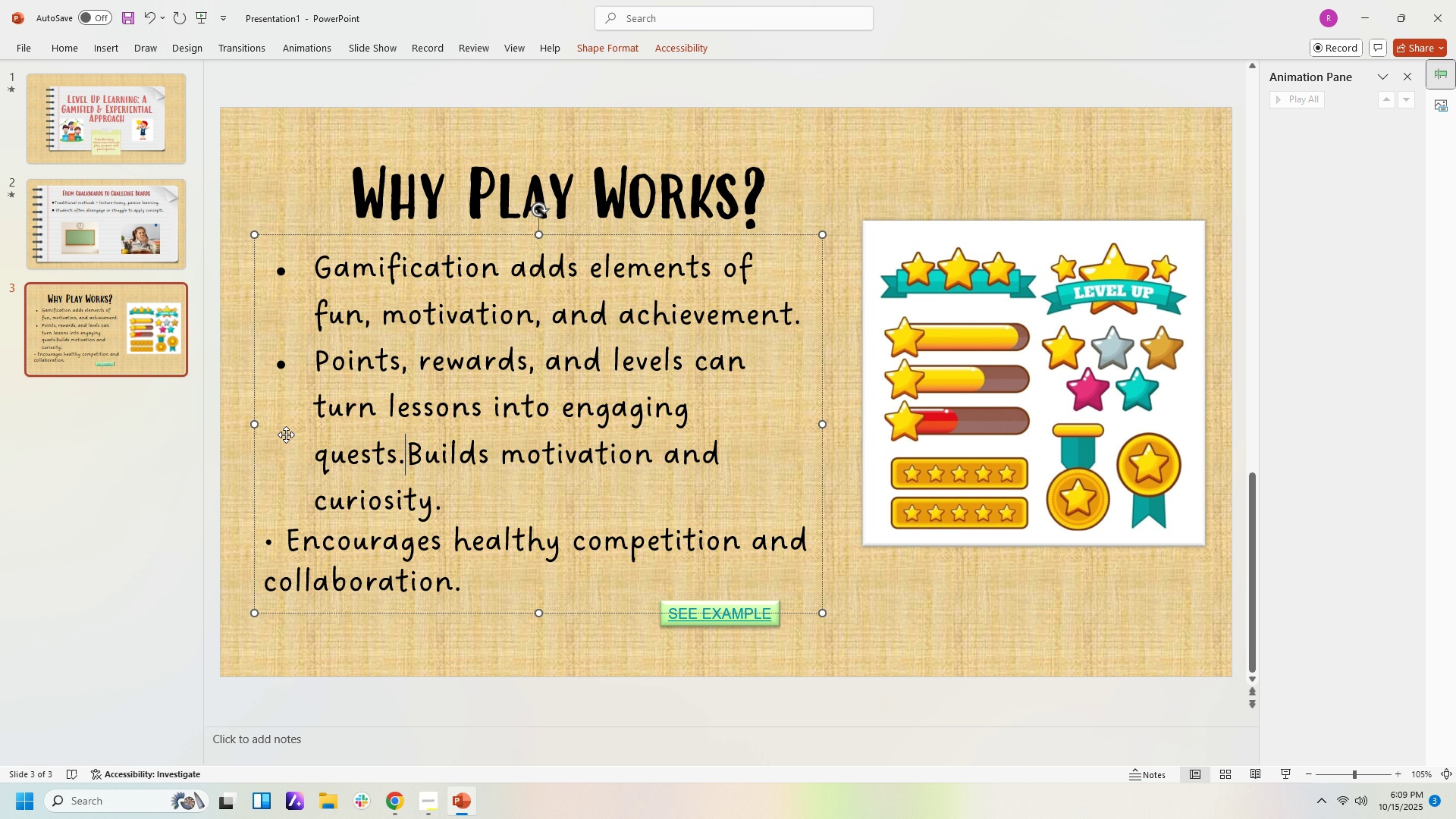 
key(Enter)
 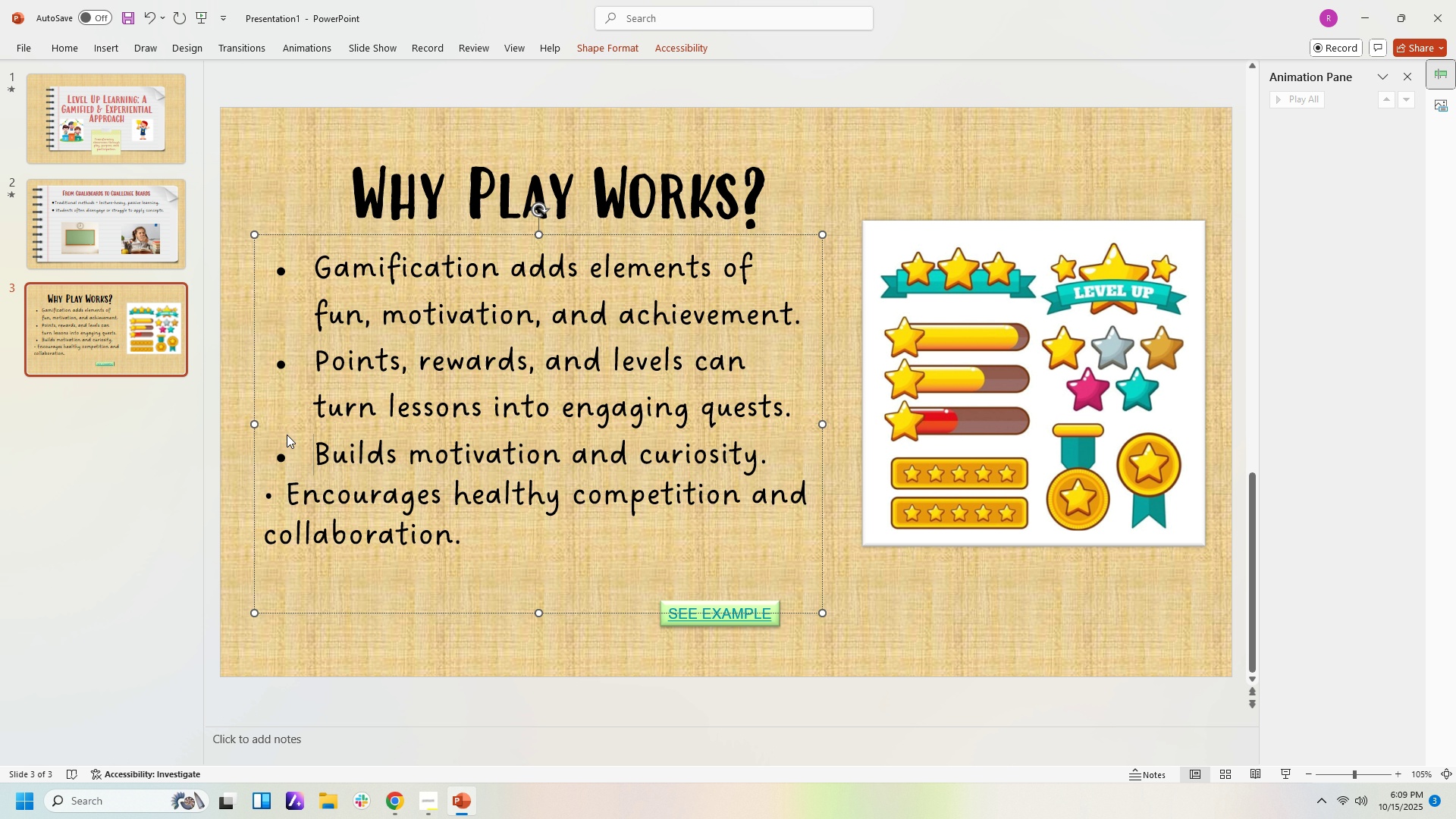 
key(ArrowDown)
 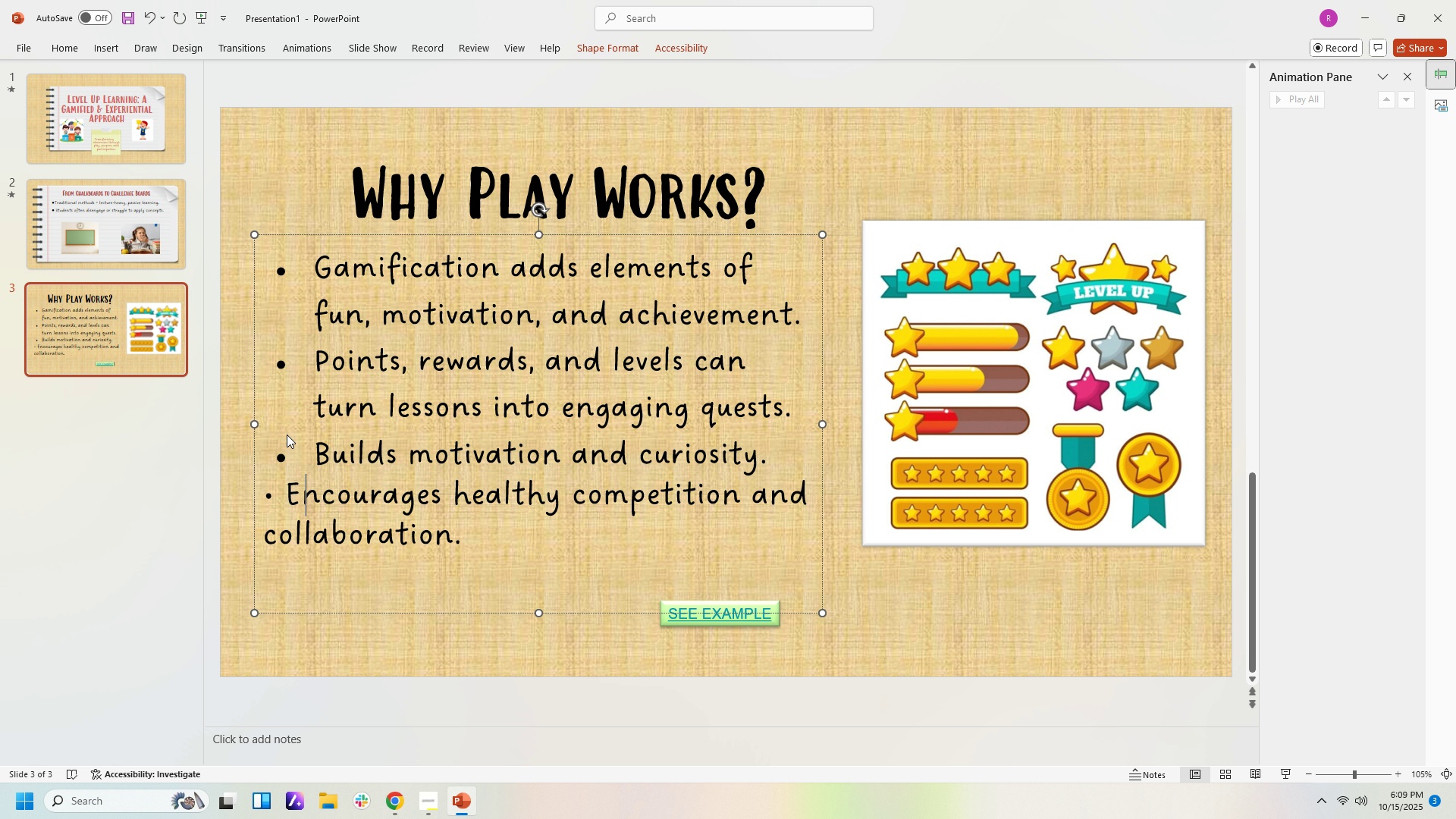 
key(ArrowLeft)
 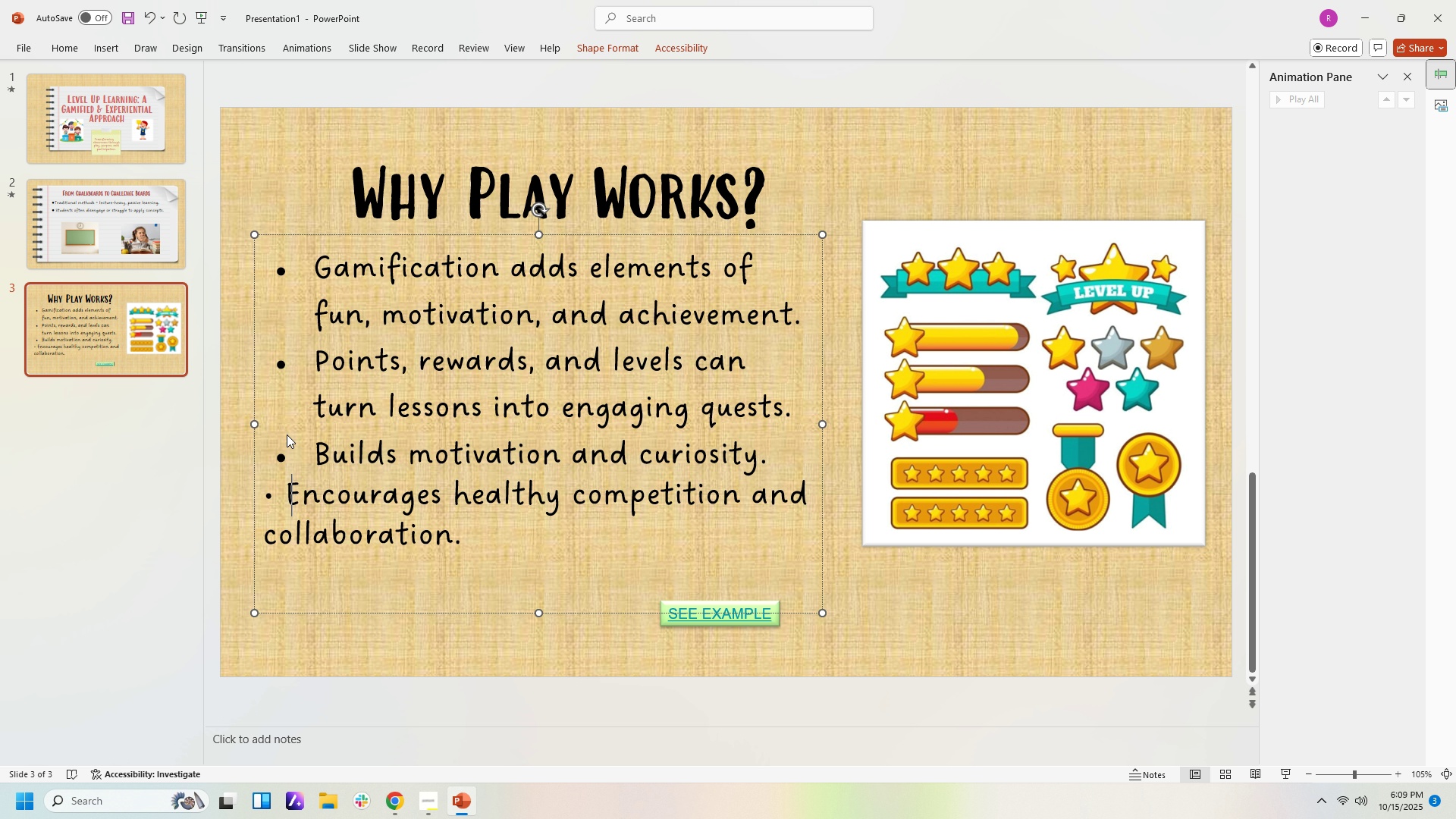 
key(ArrowLeft)
 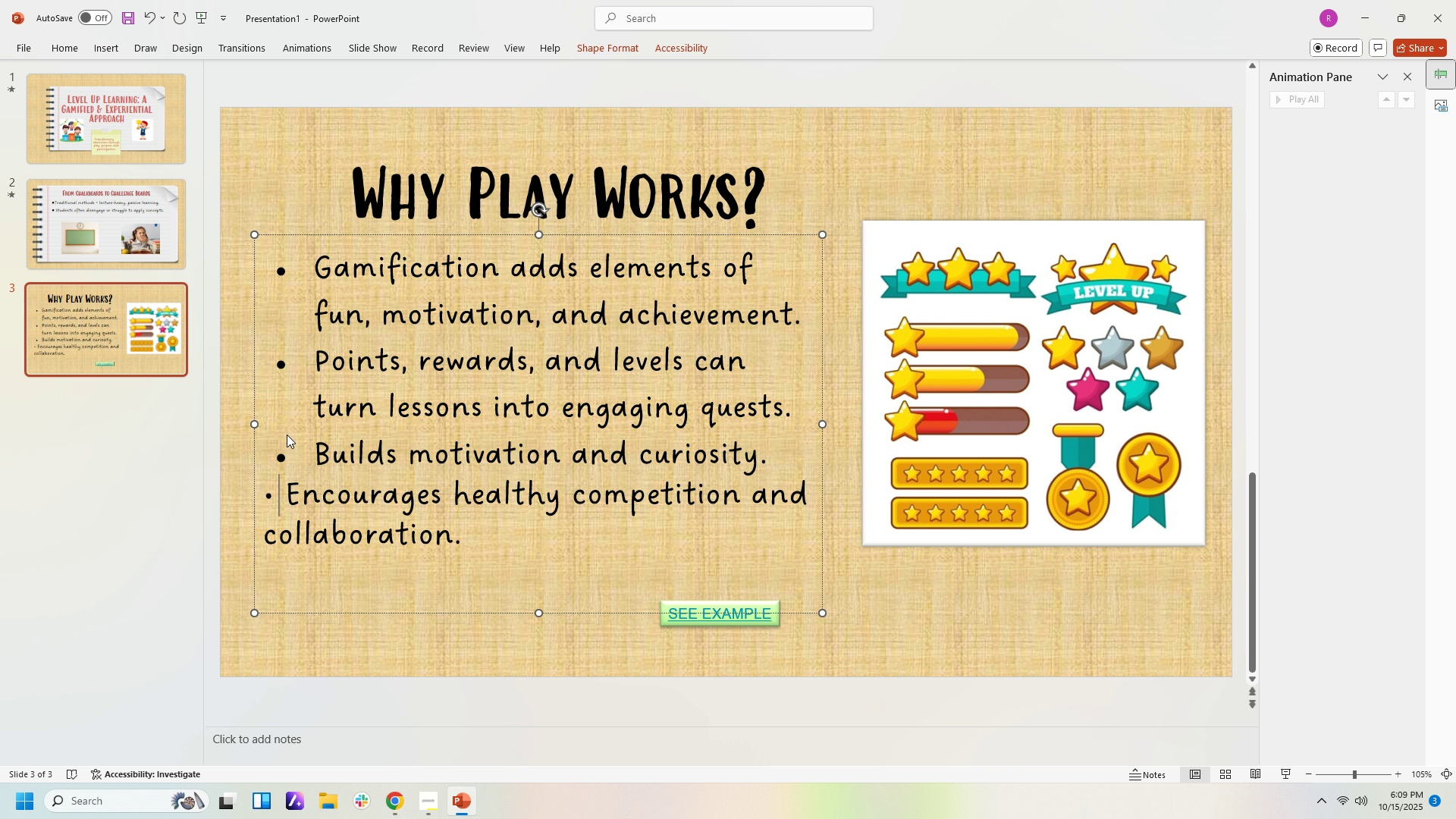 
key(ArrowLeft)
 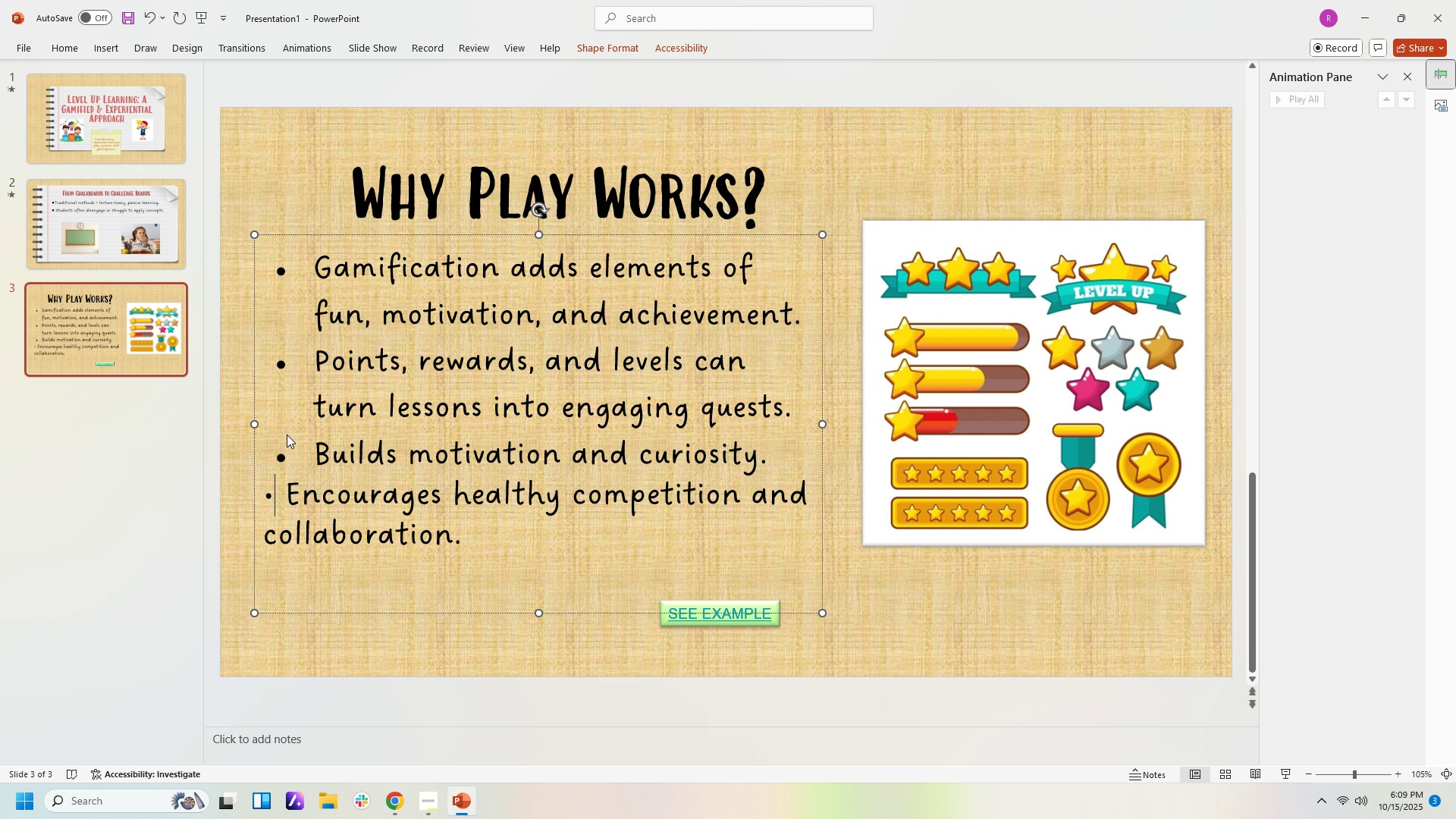 
key(ArrowRight)
 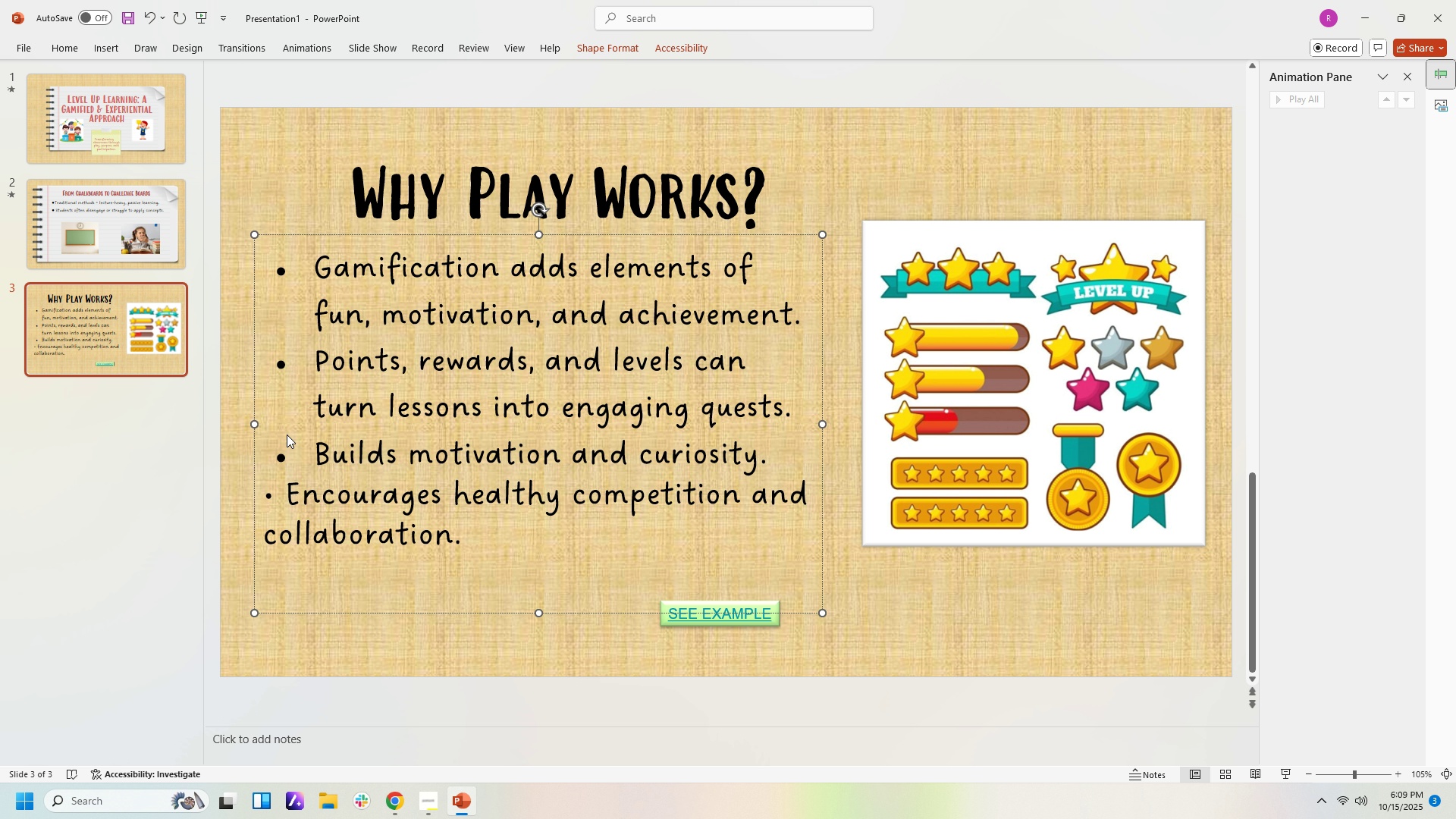 
key(Backspace)
 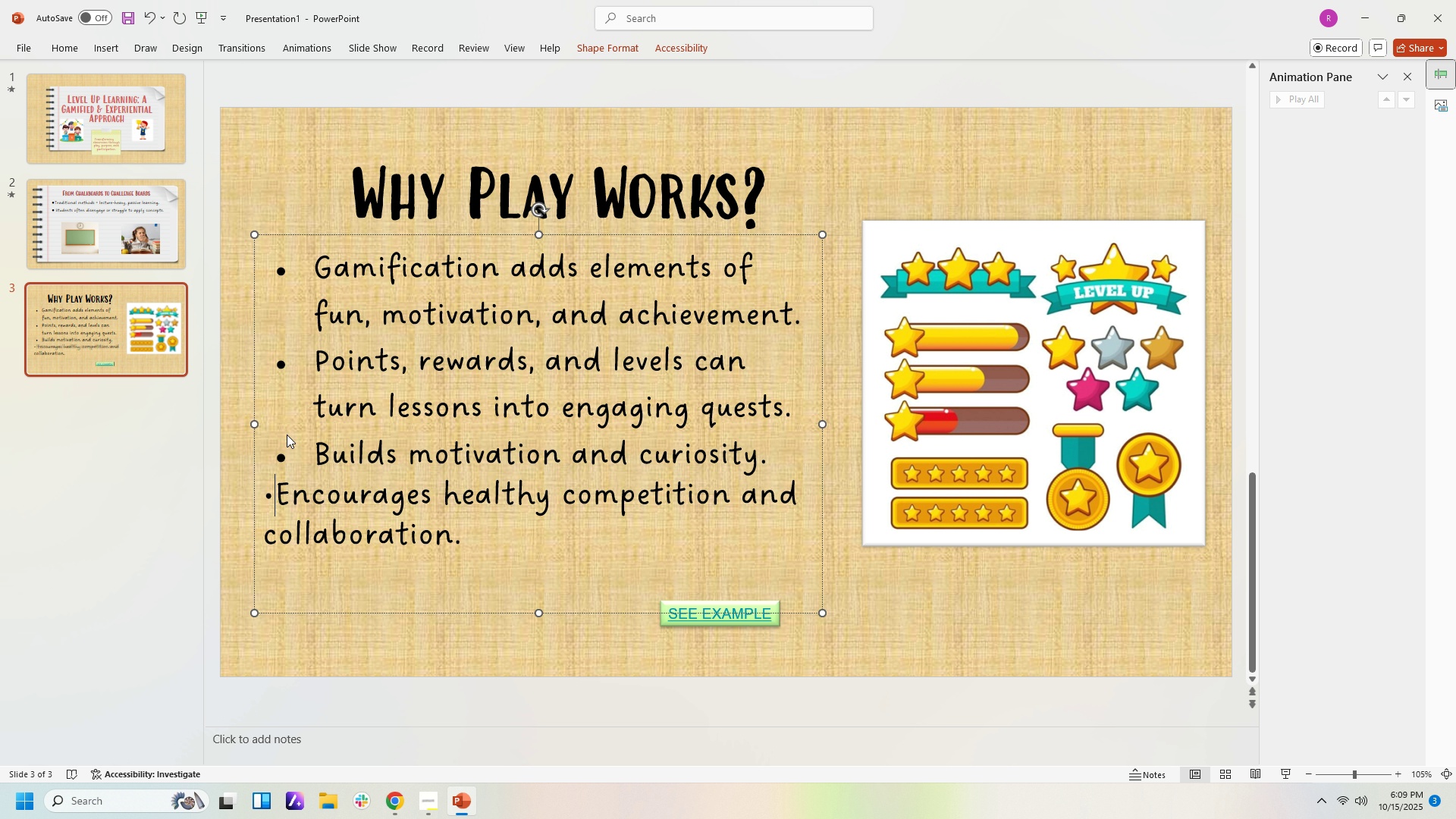 
key(Backspace)
 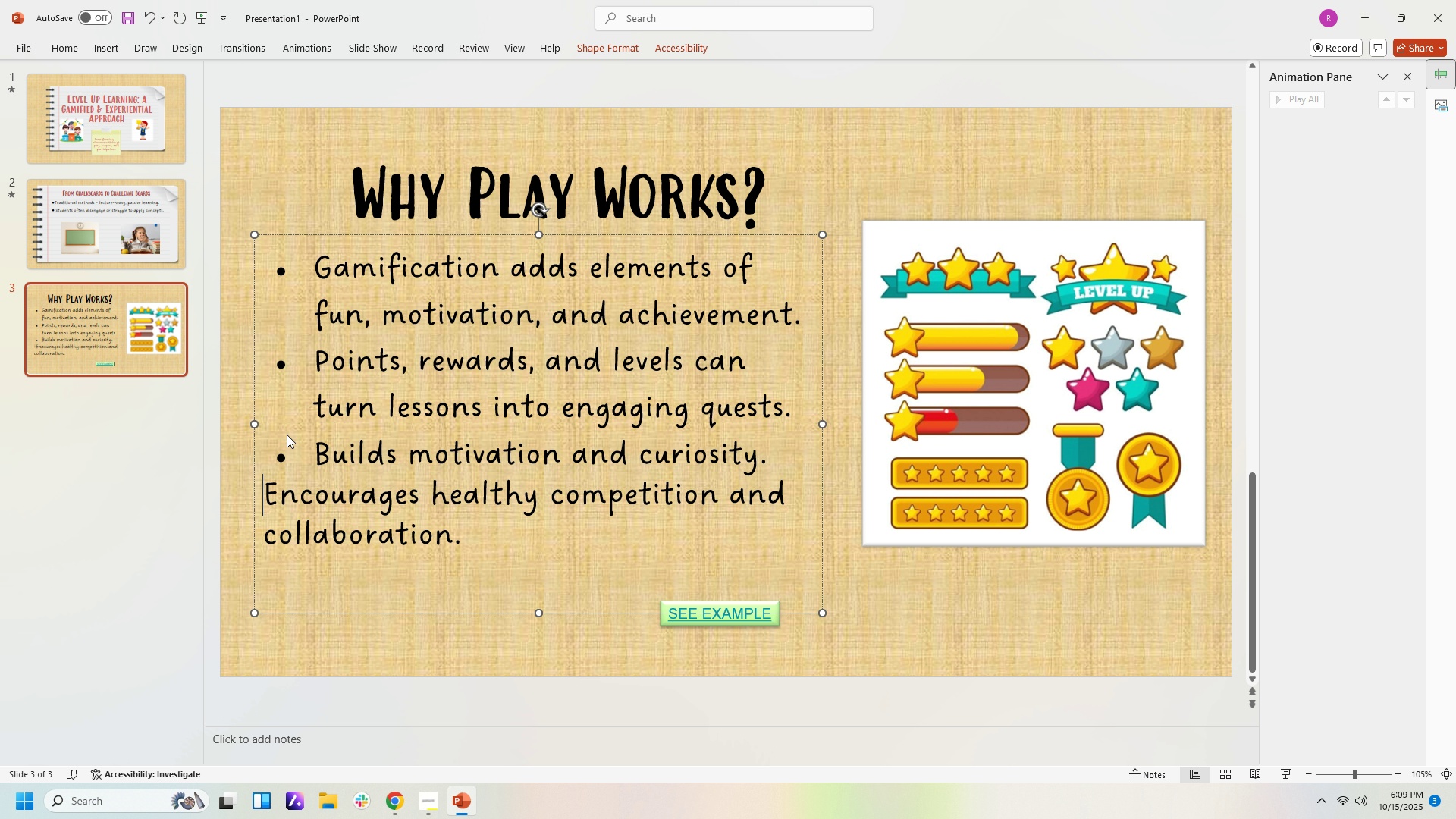 
key(Backspace)
 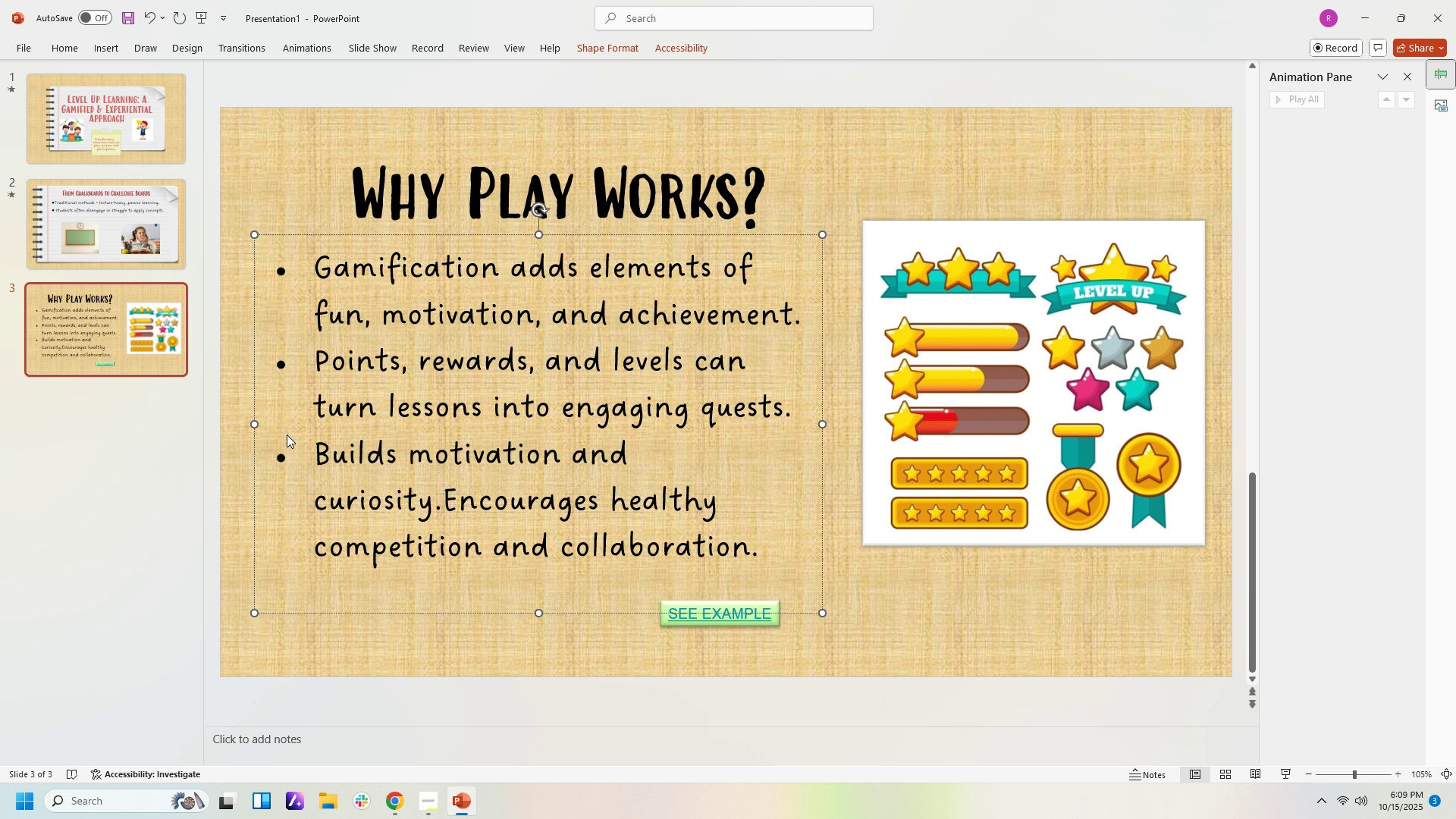 
key(Enter)
 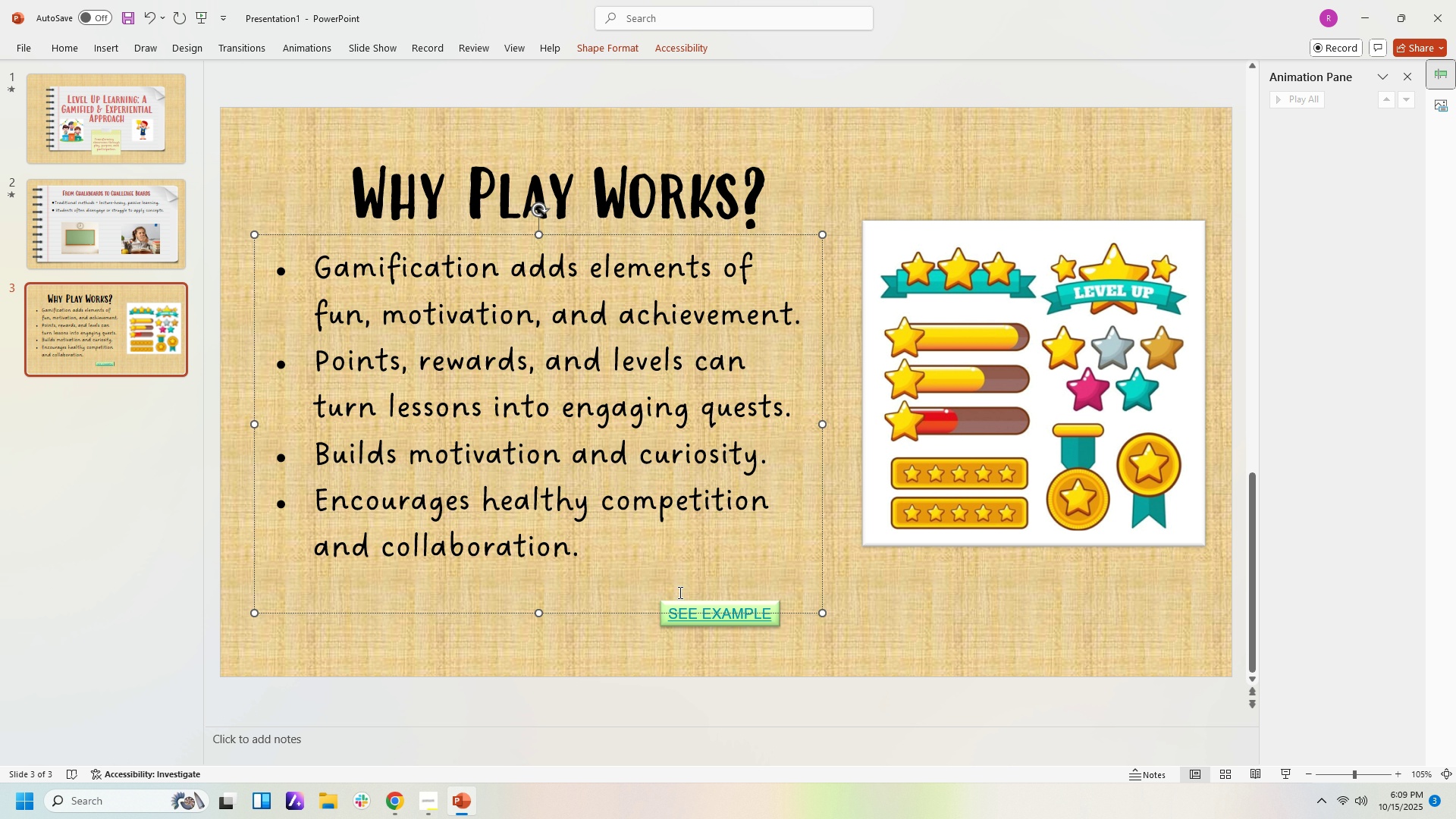 
left_click([879, 652])
 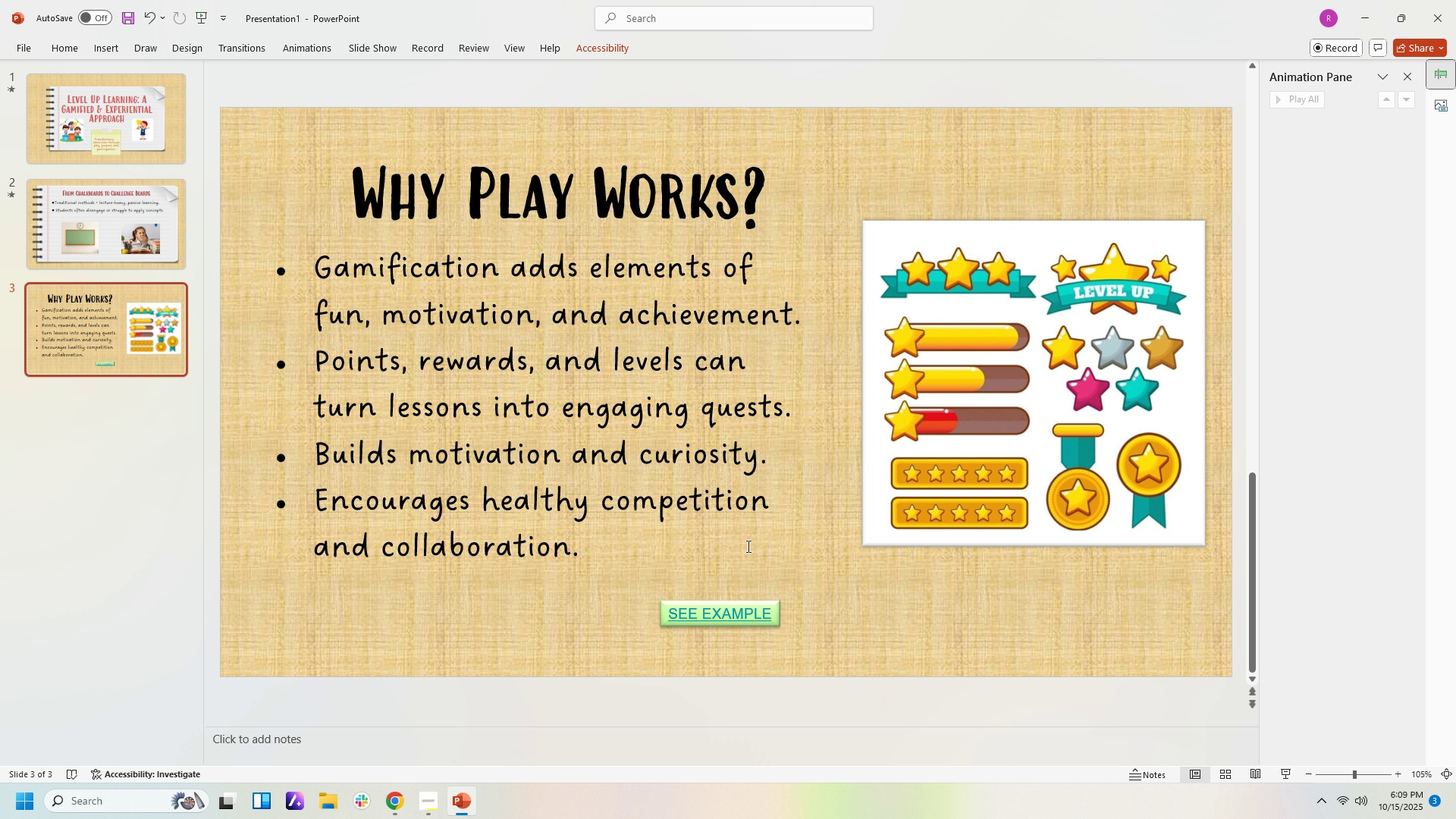 
left_click([747, 546])
 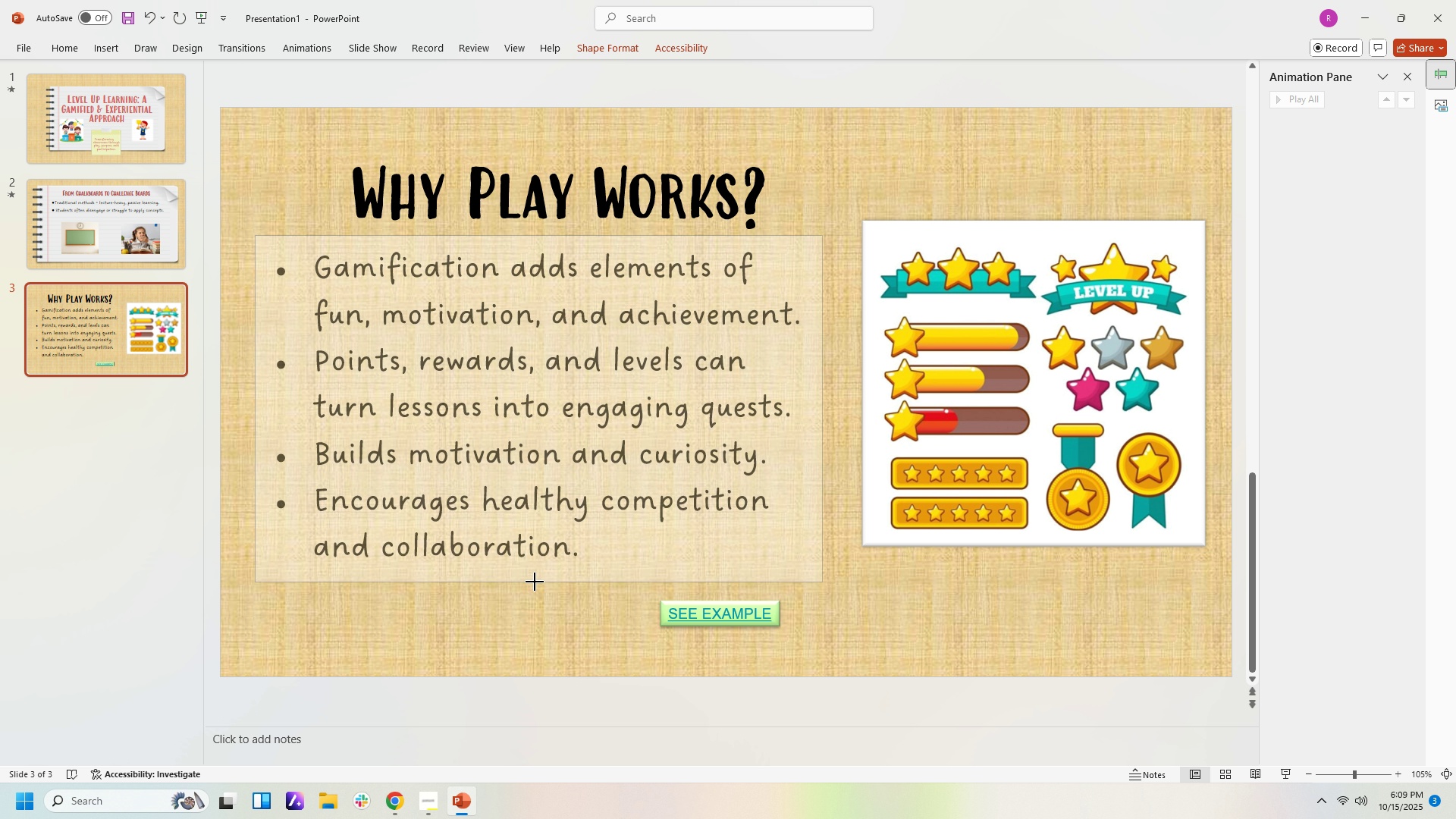 
left_click([908, 623])
 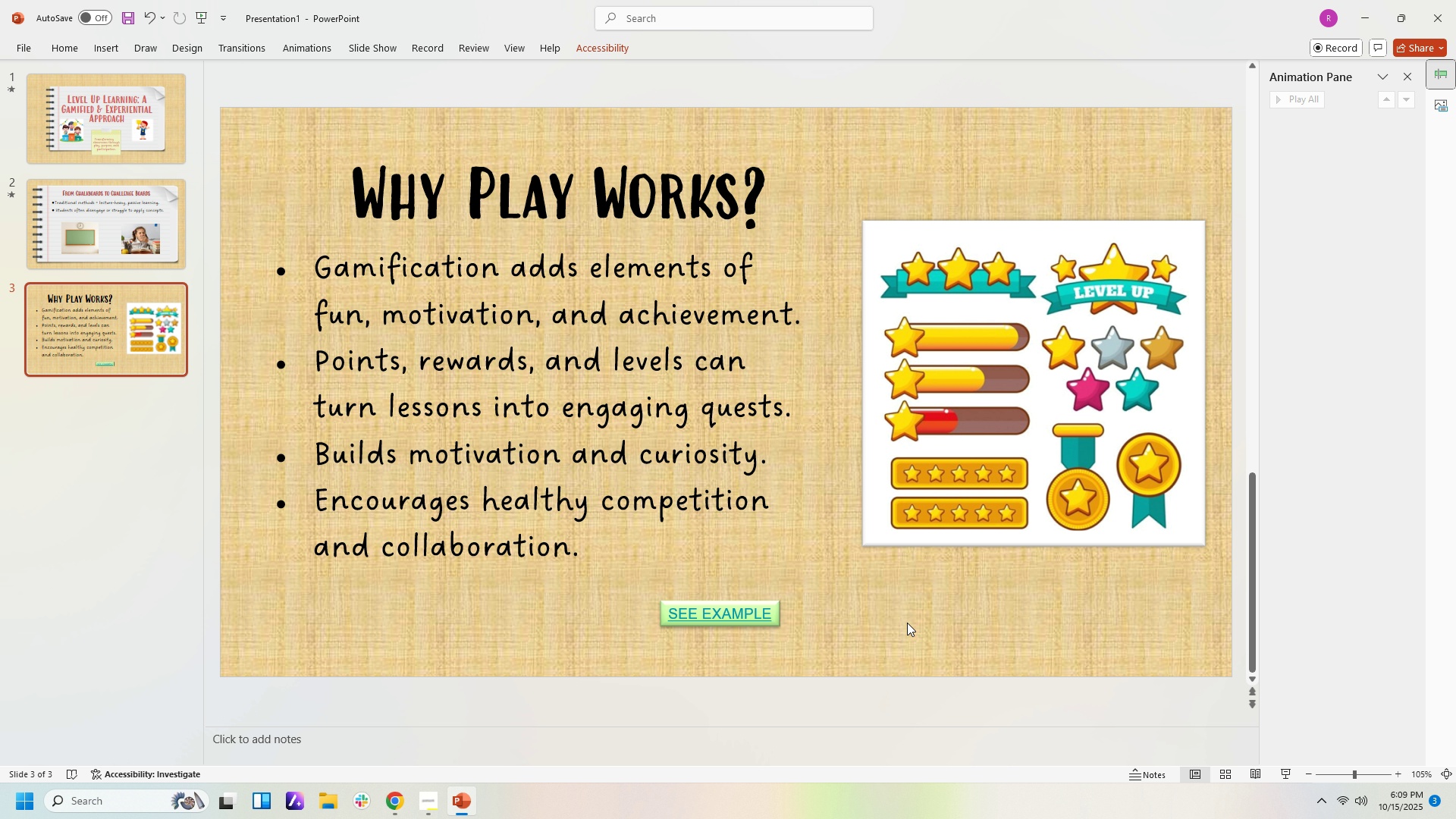 
wait(9.12)
 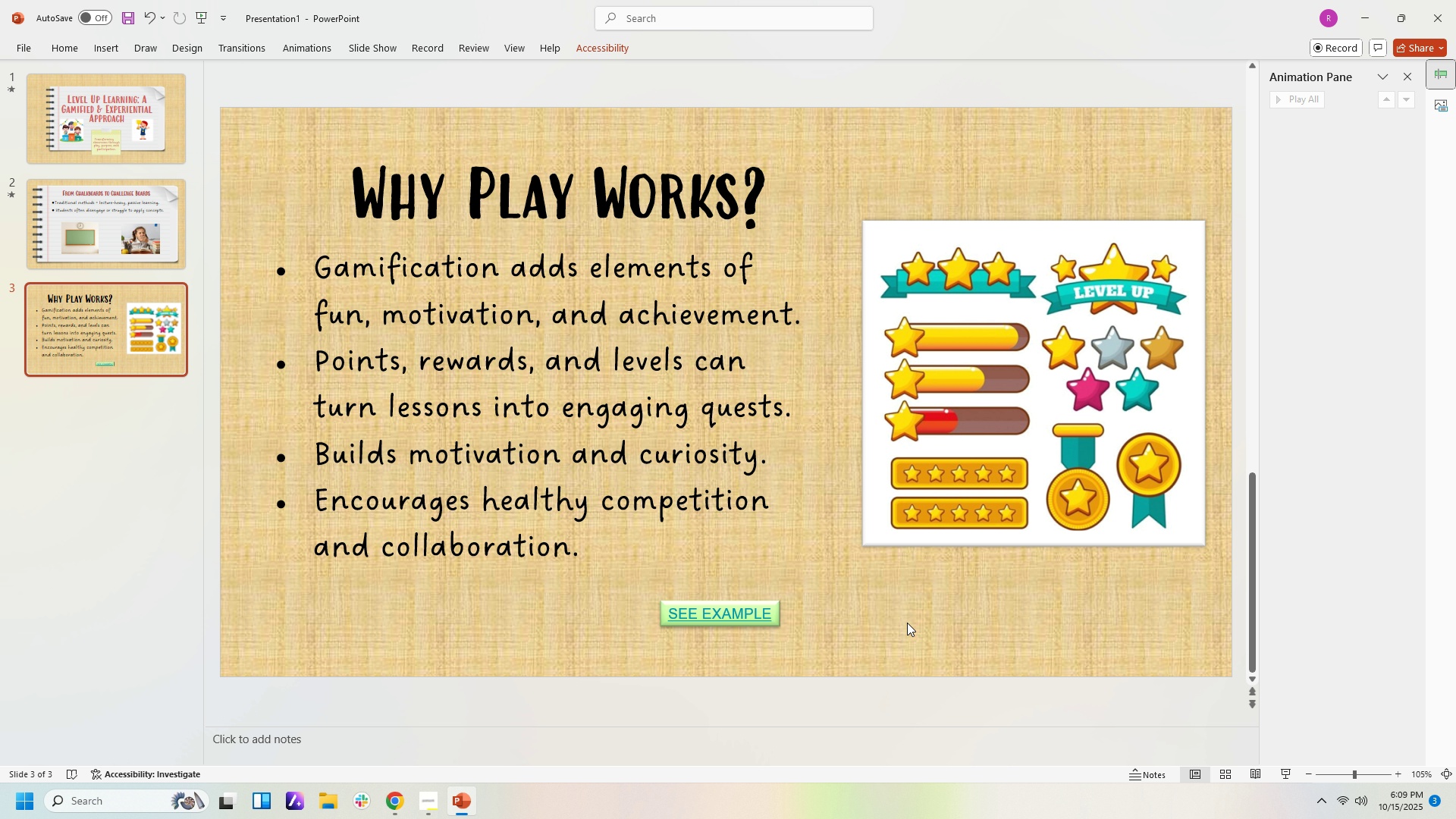 
left_click([993, 583])
 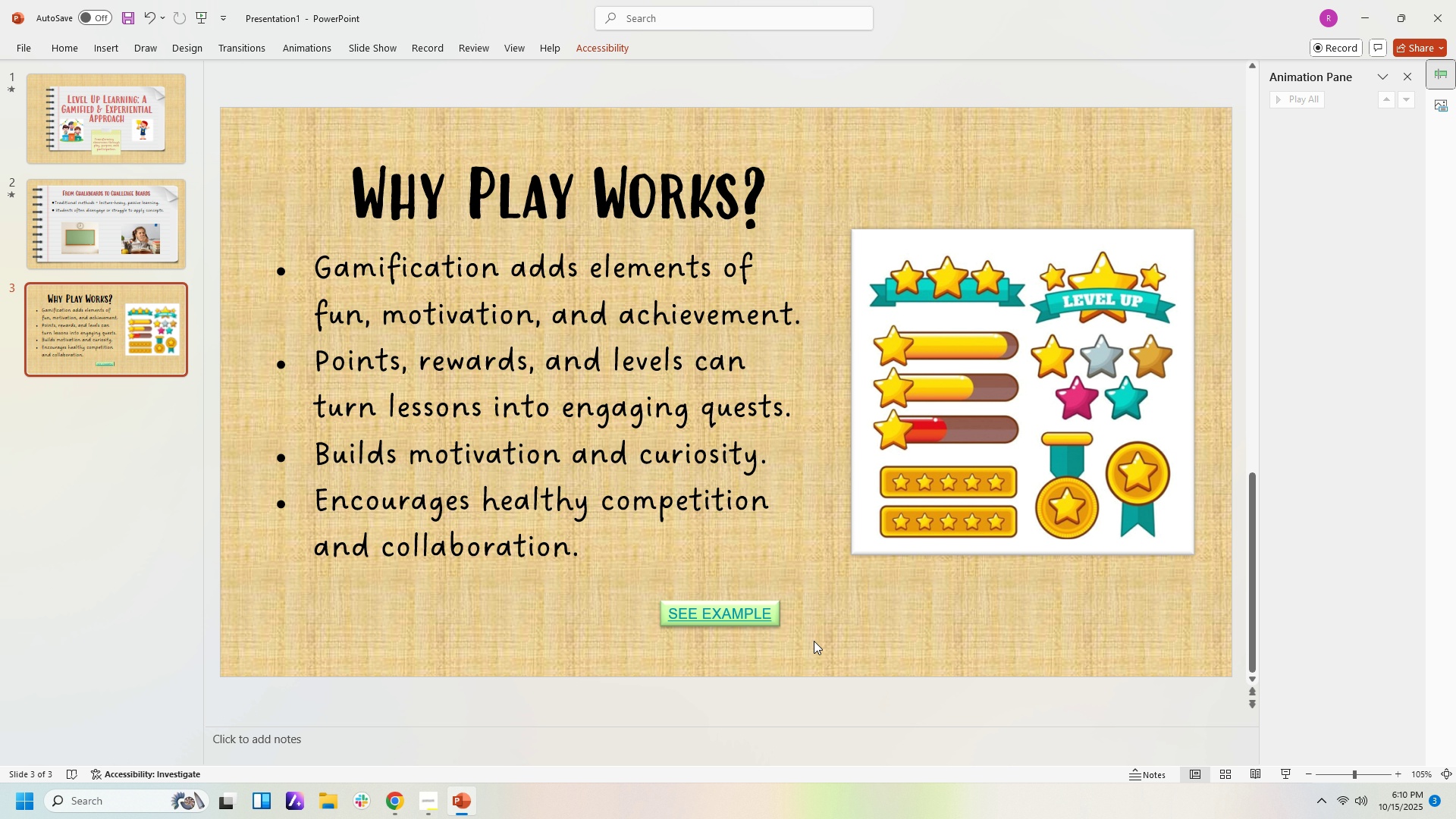 
wait(16.67)
 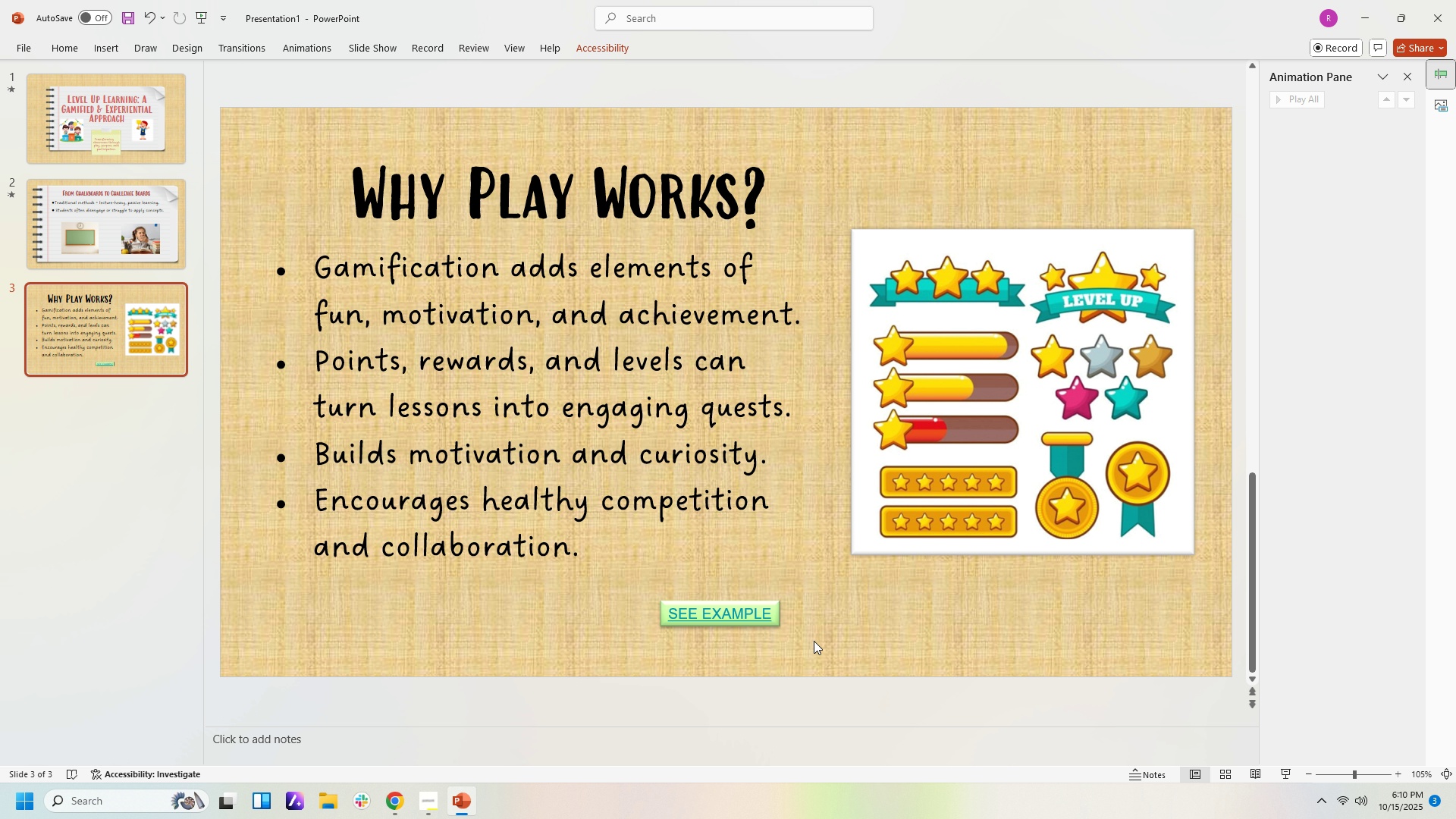 
left_click([89, 42])
 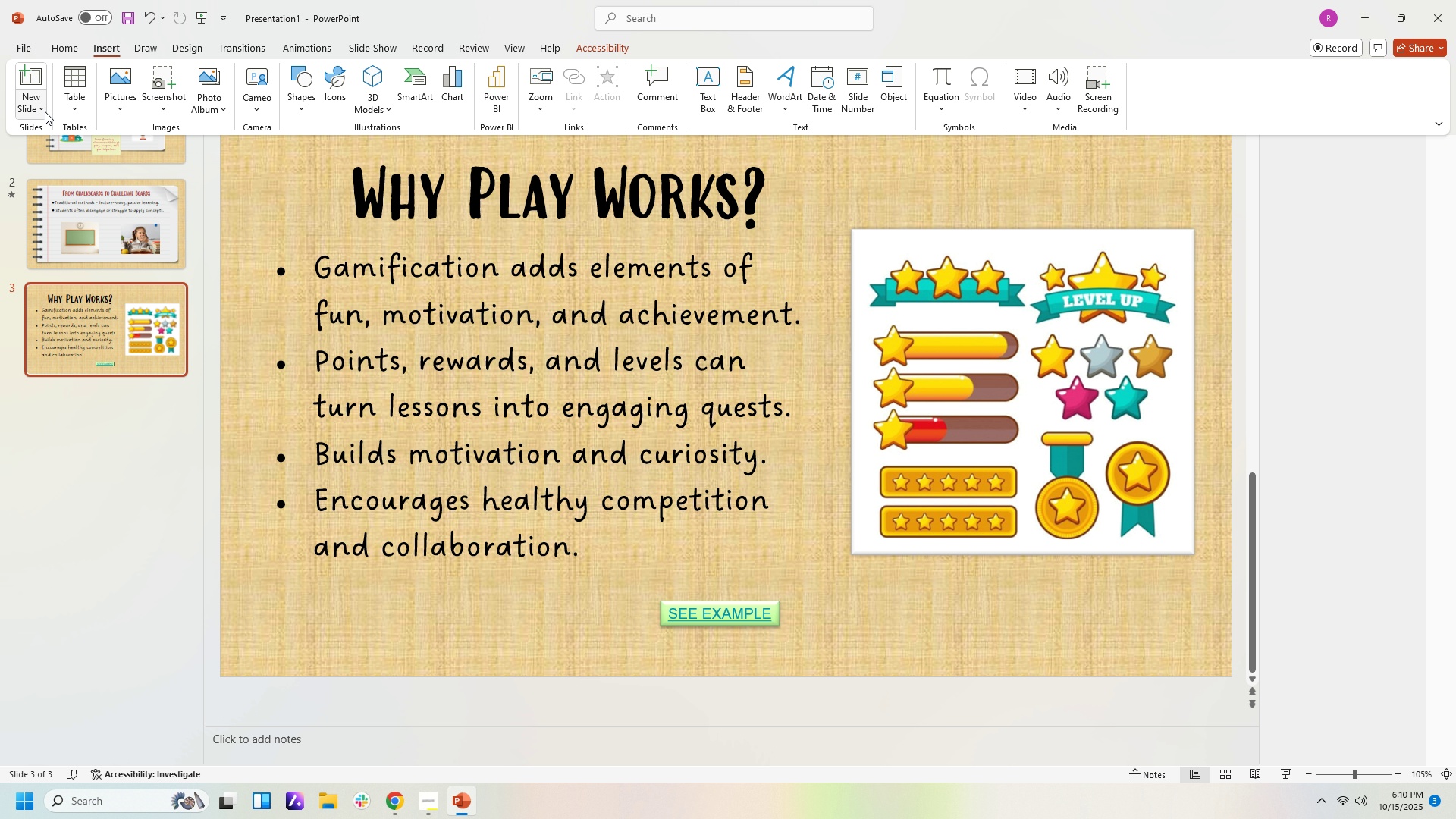 
left_click([42, 108])
 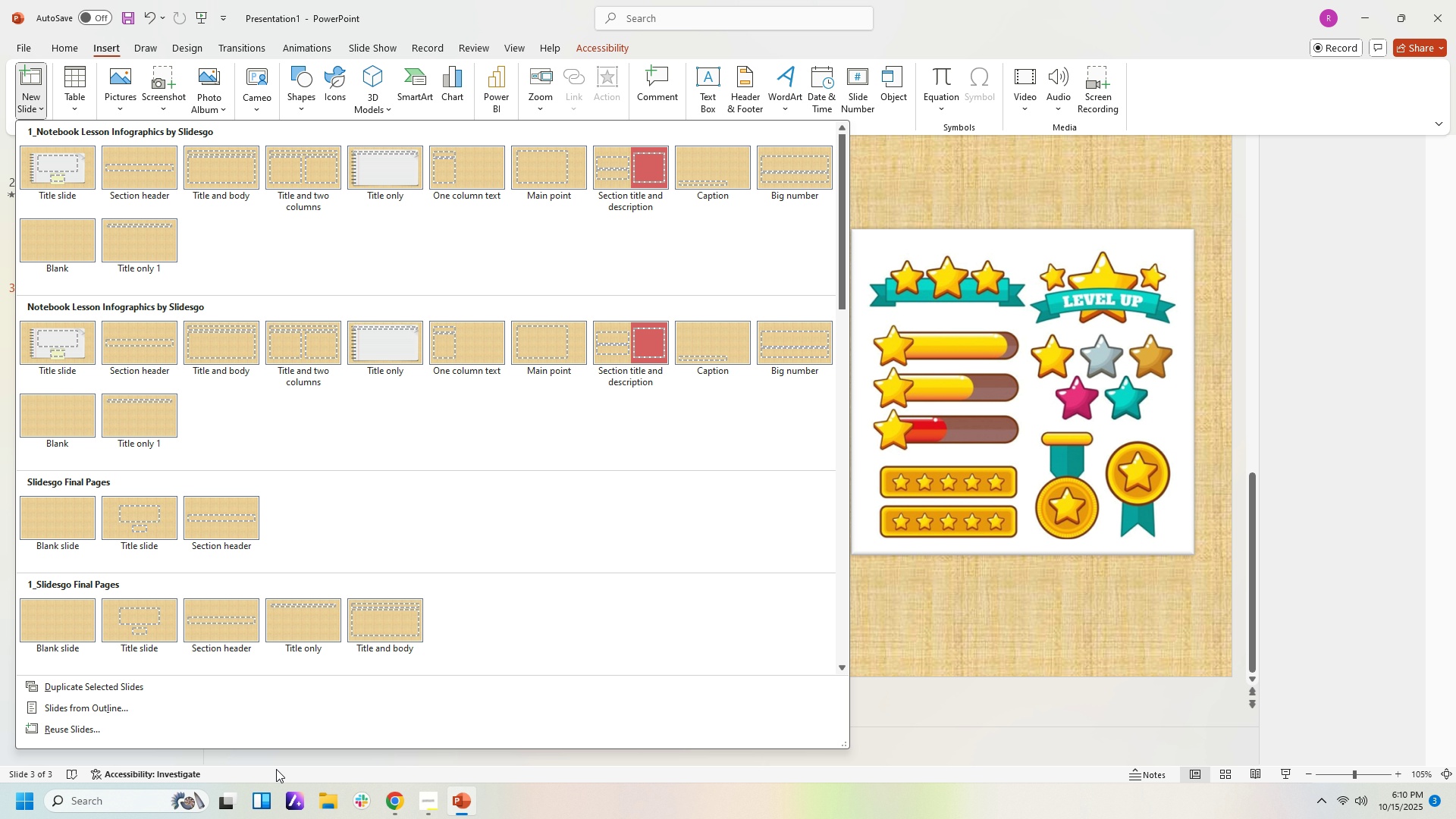 
wait(7.9)
 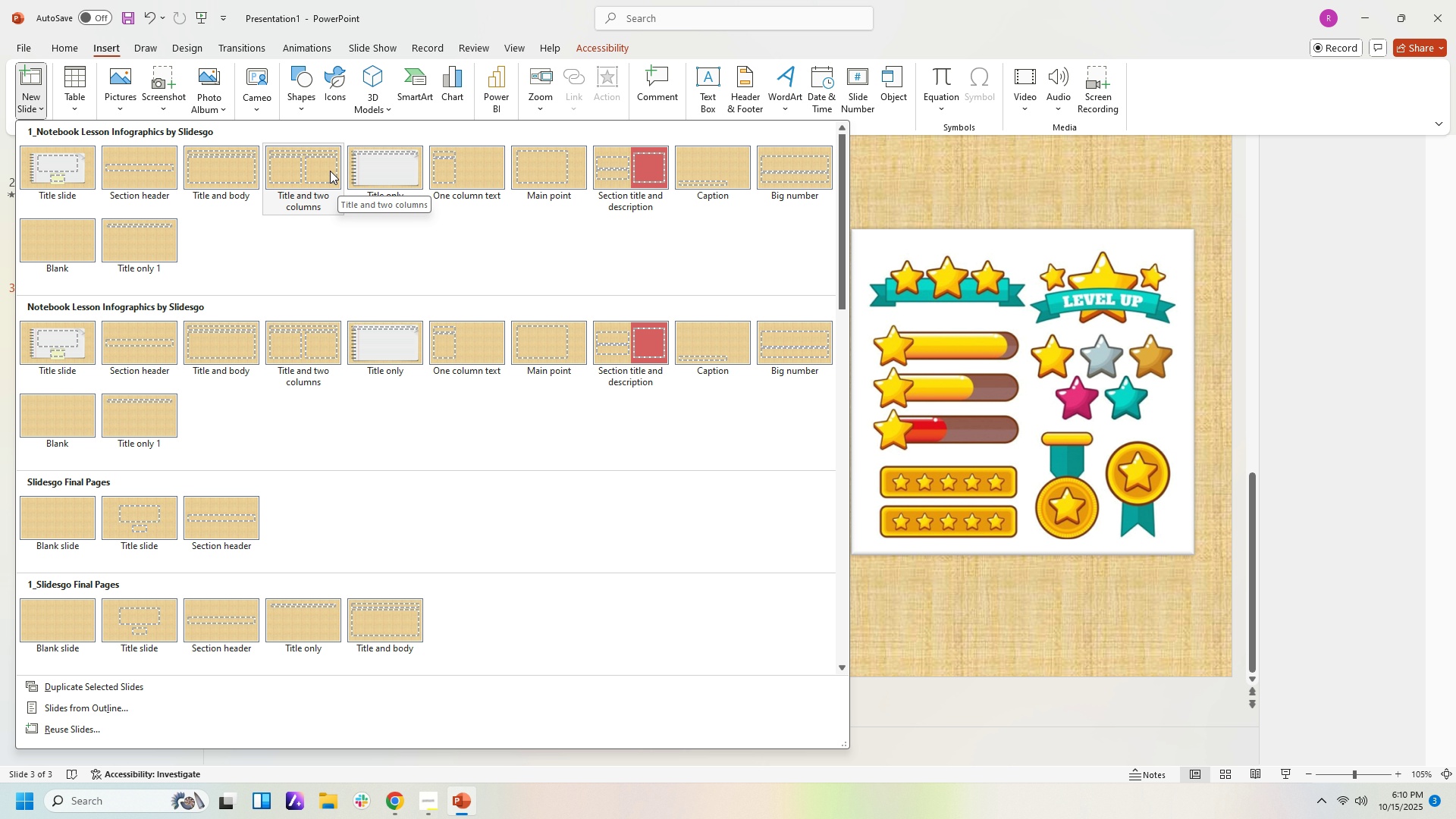 
left_click([391, 805])
 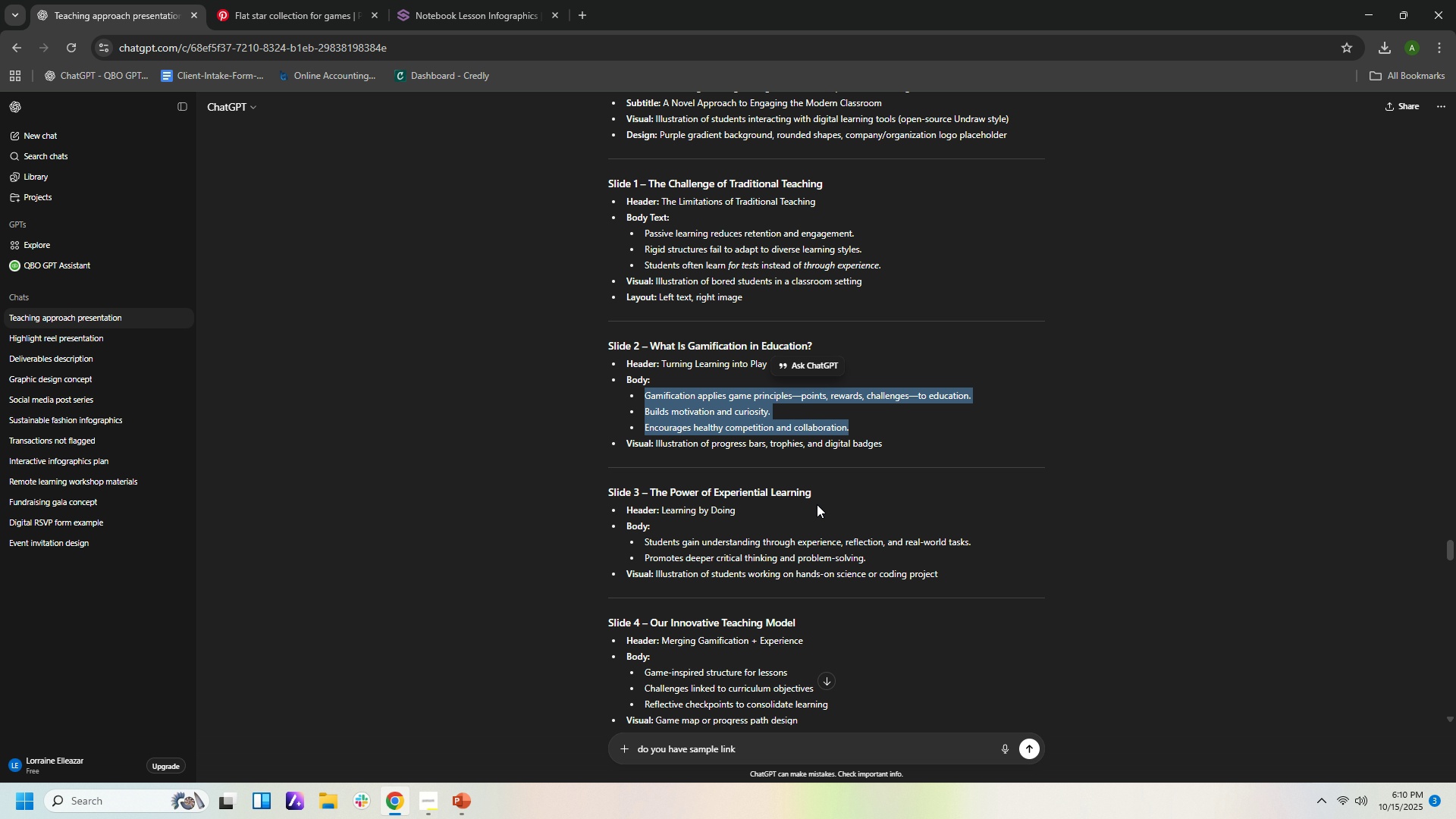 
left_click([817, 504])
 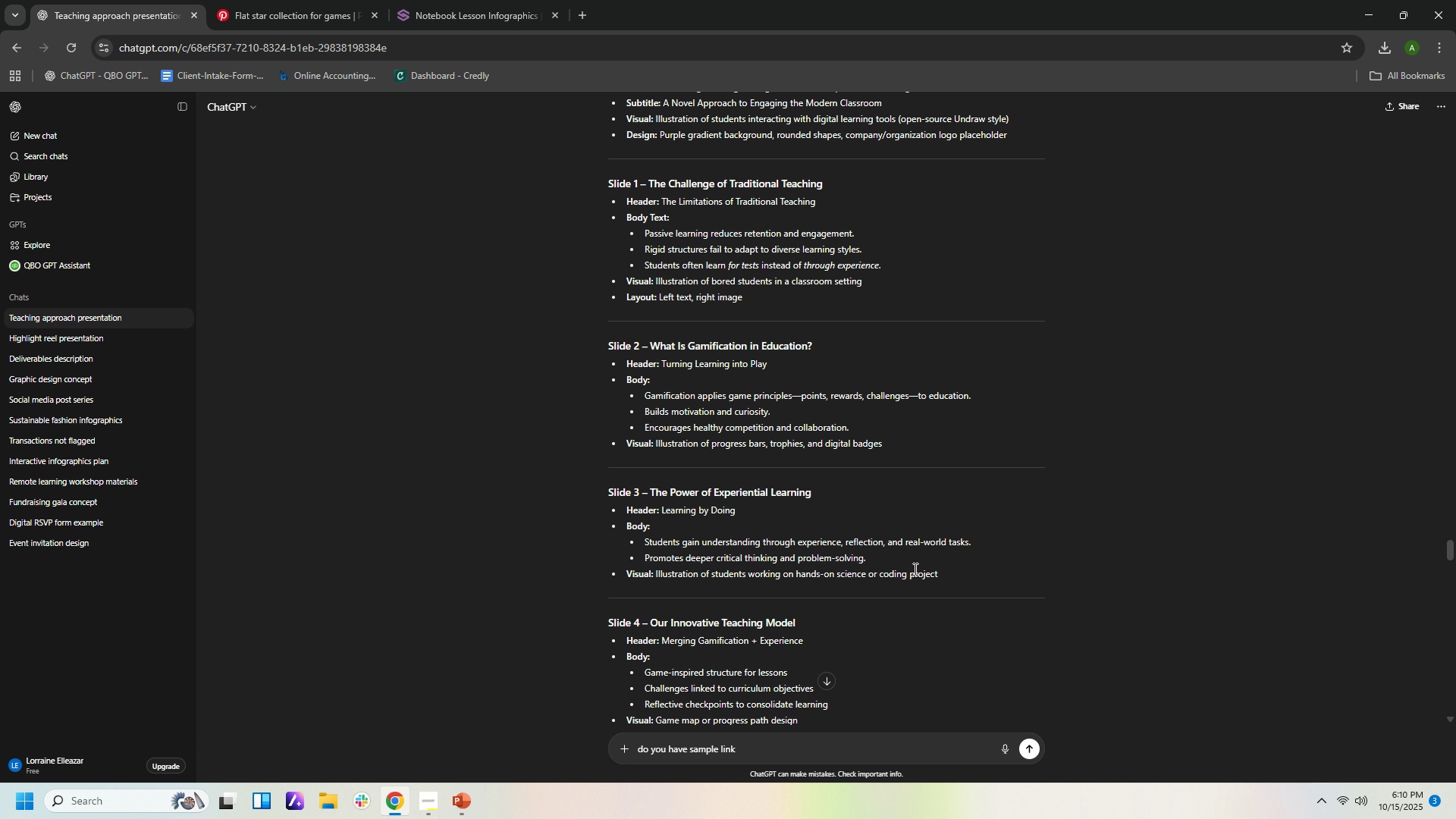 
wait(12.83)
 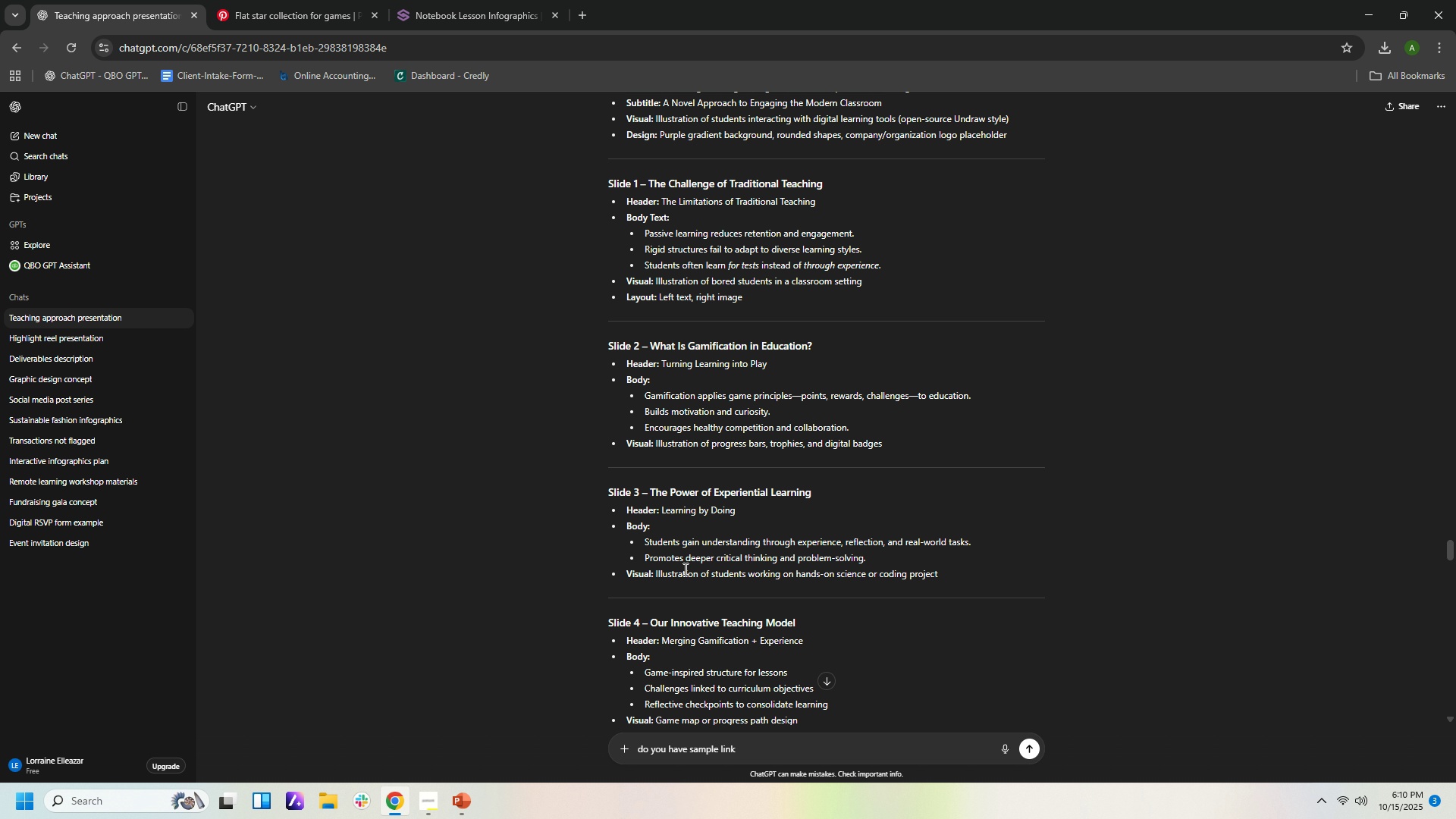 
key(Control+C)
 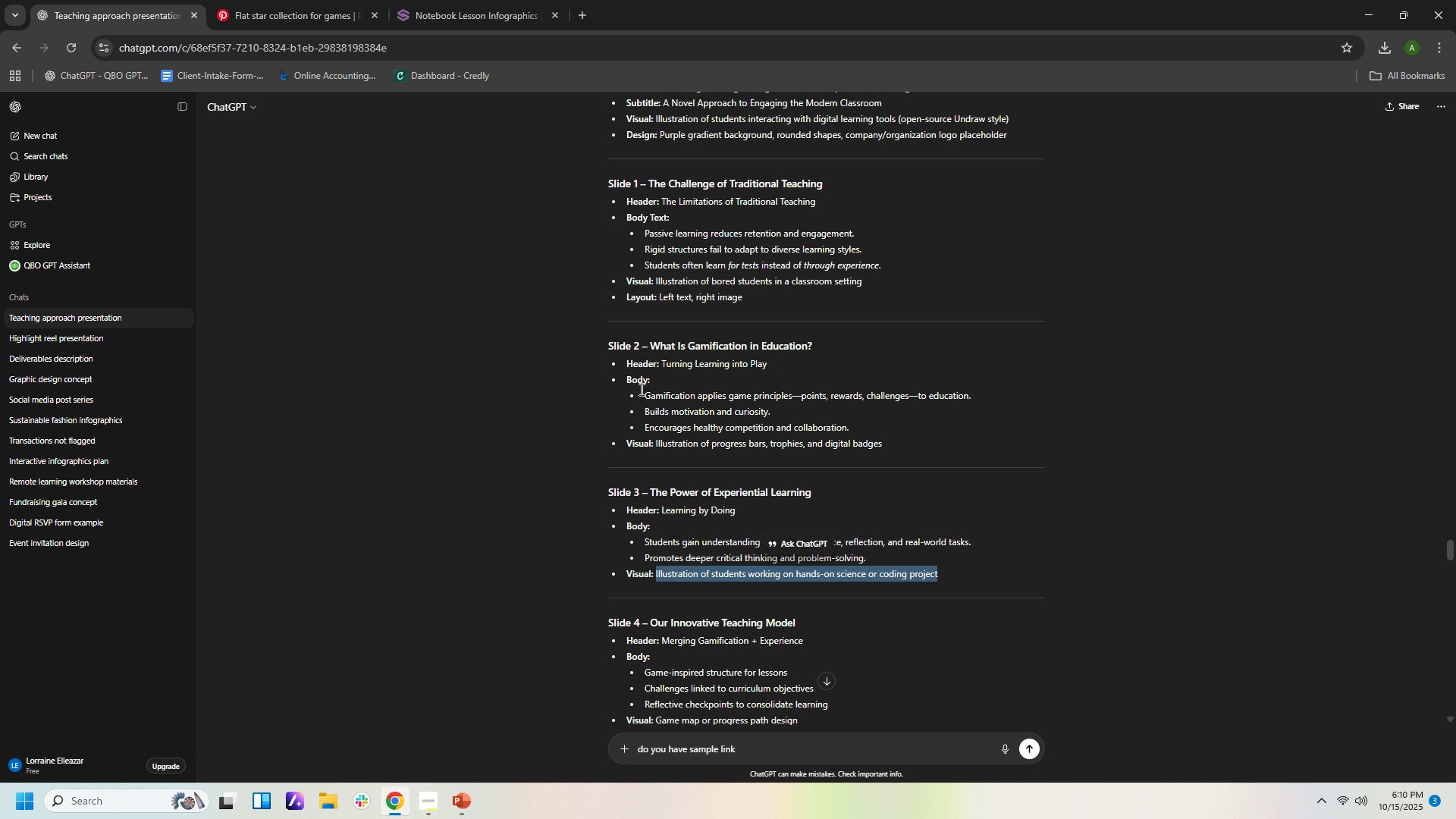 
key(Control+C)
 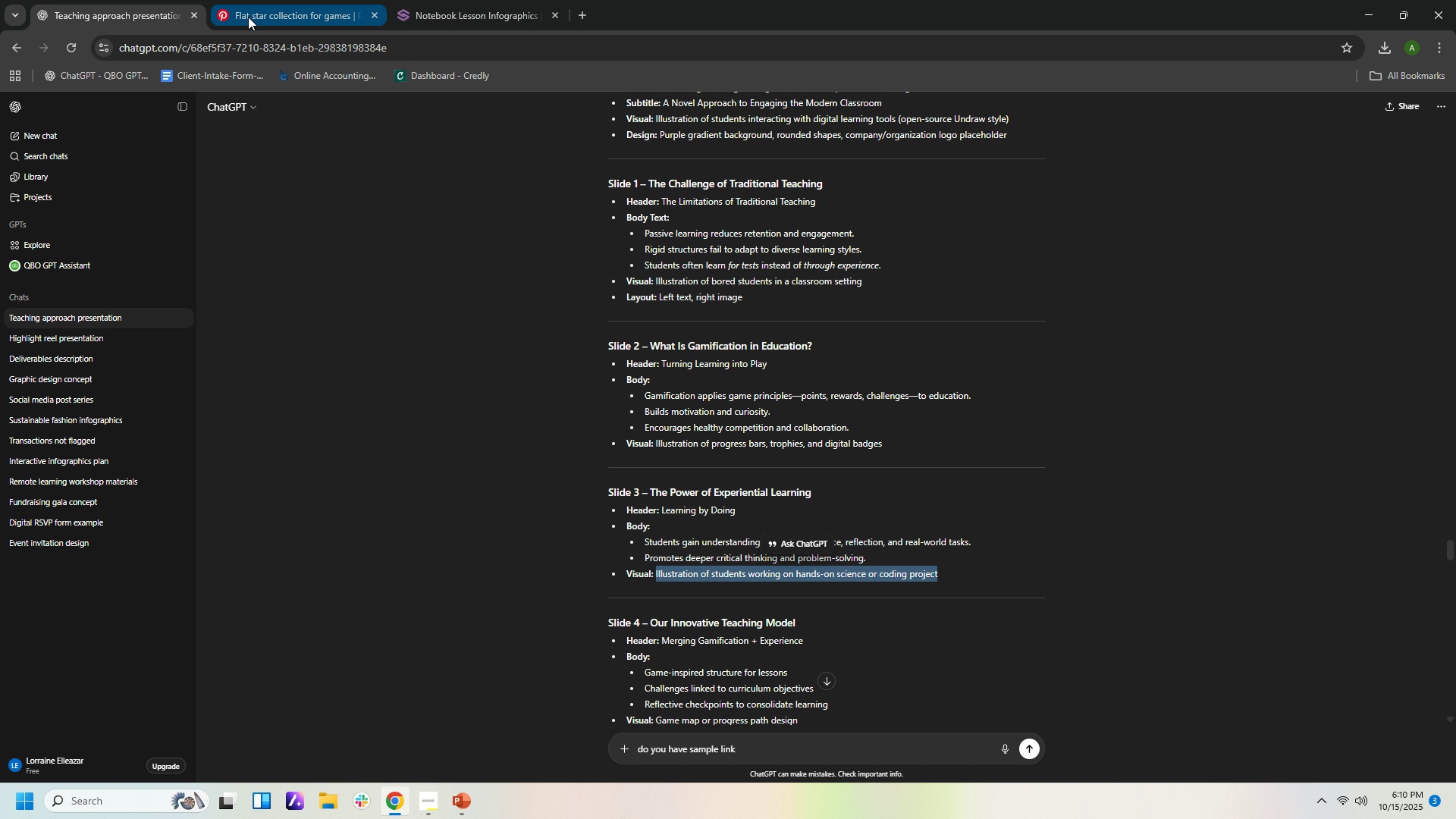 
left_click([268, 20])
 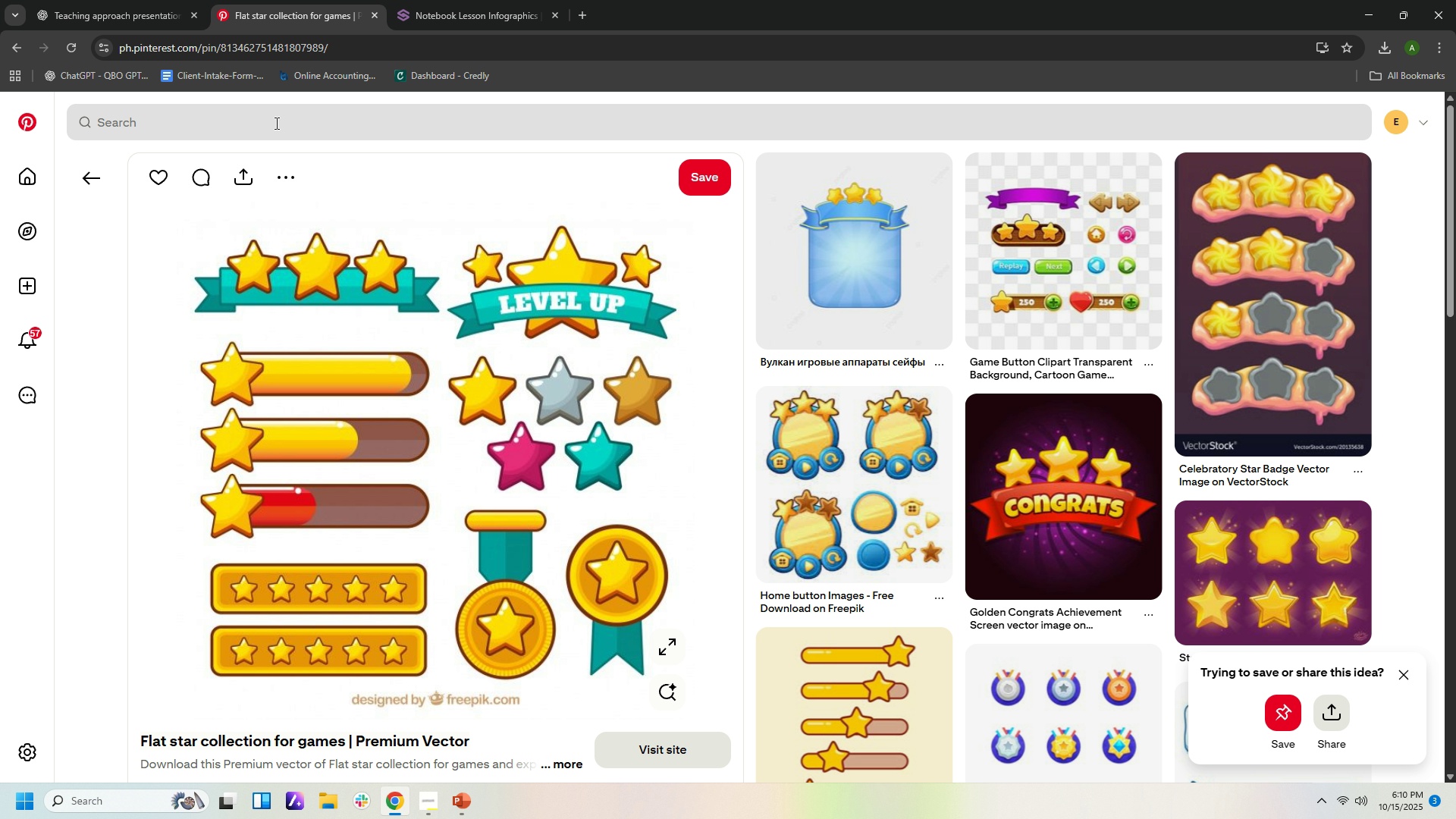 
left_click([275, 114])
 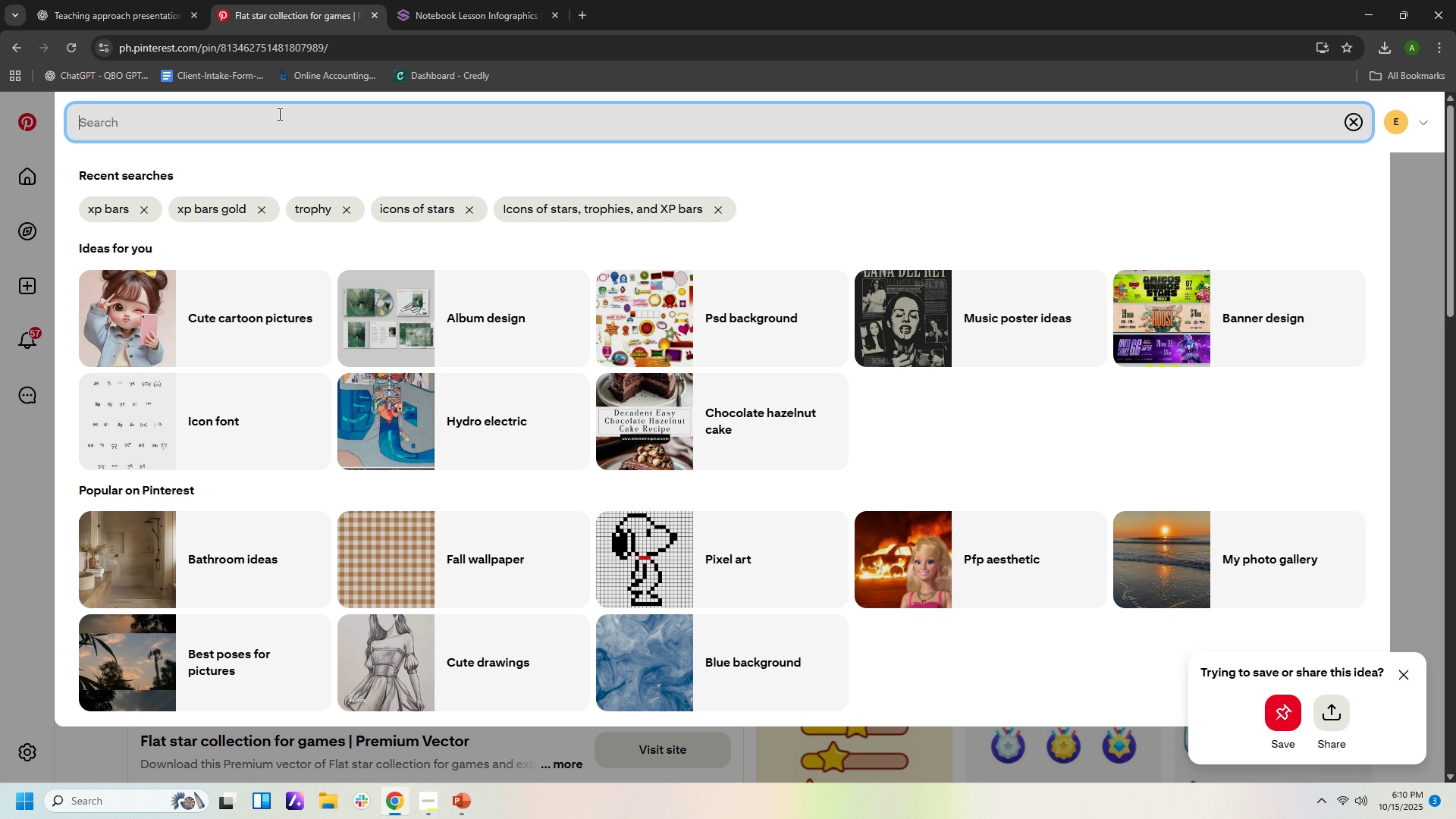 
key(Control+V)
 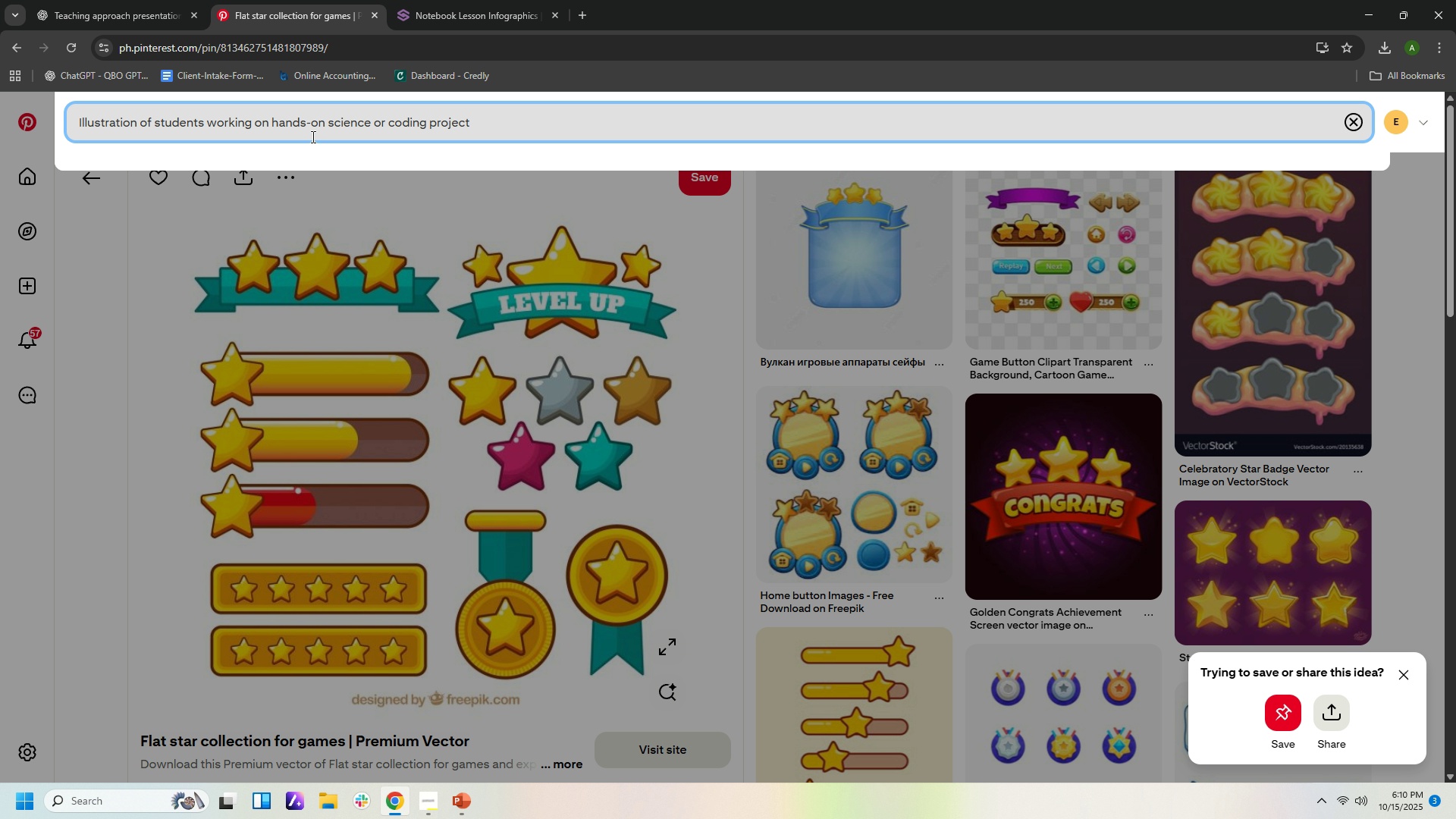 
key(Enter)
 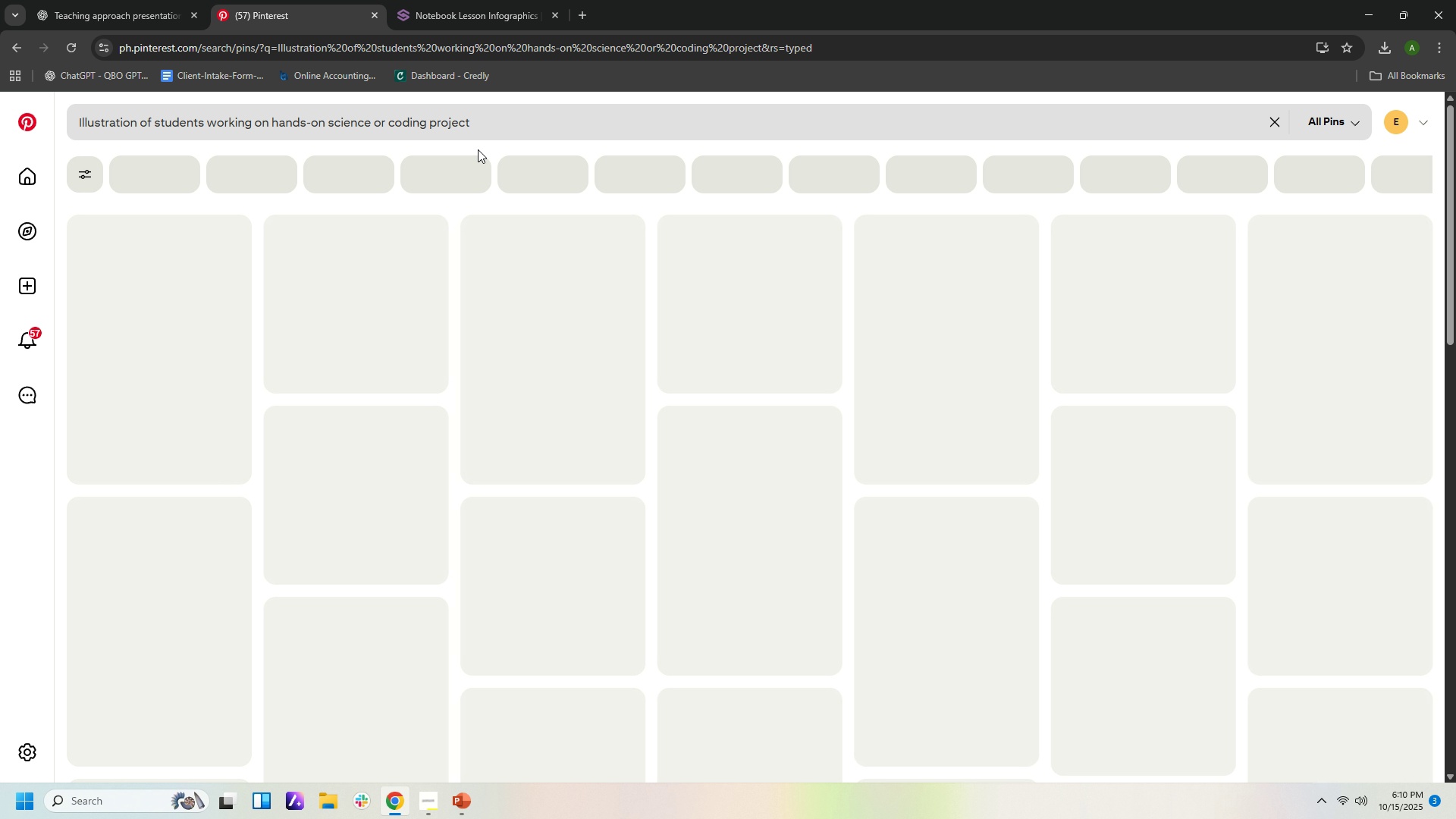 
mouse_move([745, 271])
 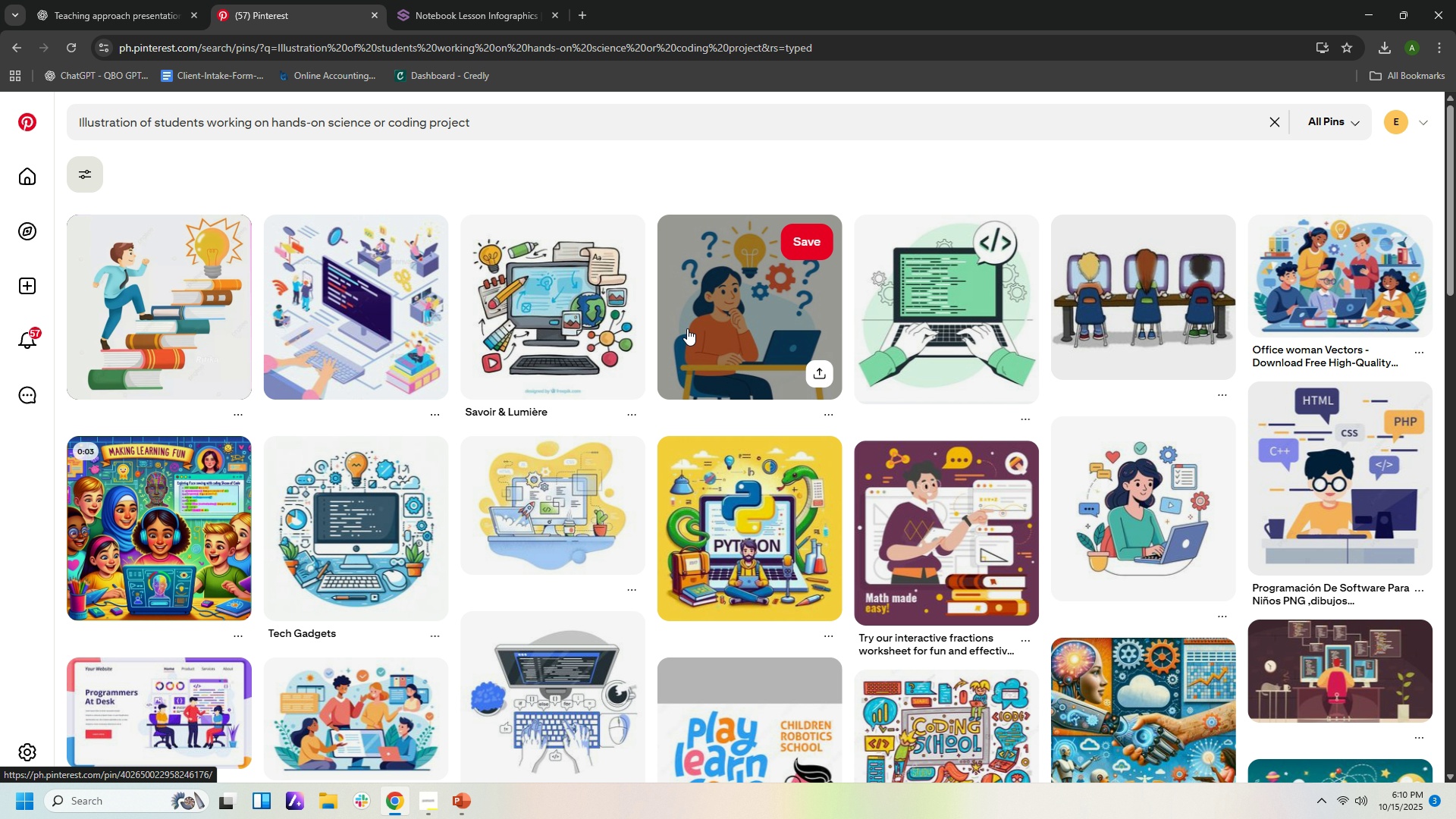 
wait(5.32)
 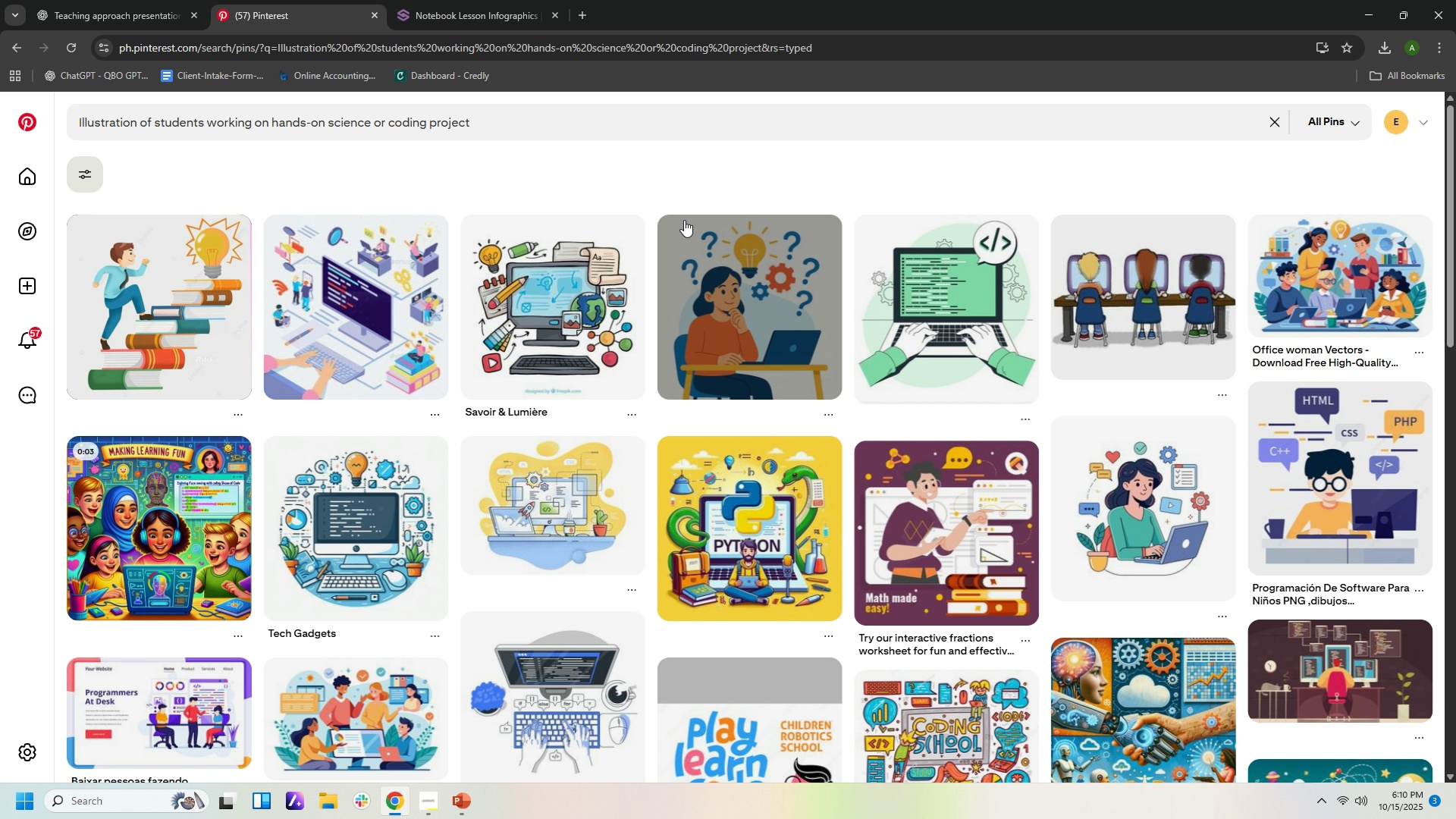 
scroll: coordinate [687, 328], scroll_direction: down, amount: 1.0
 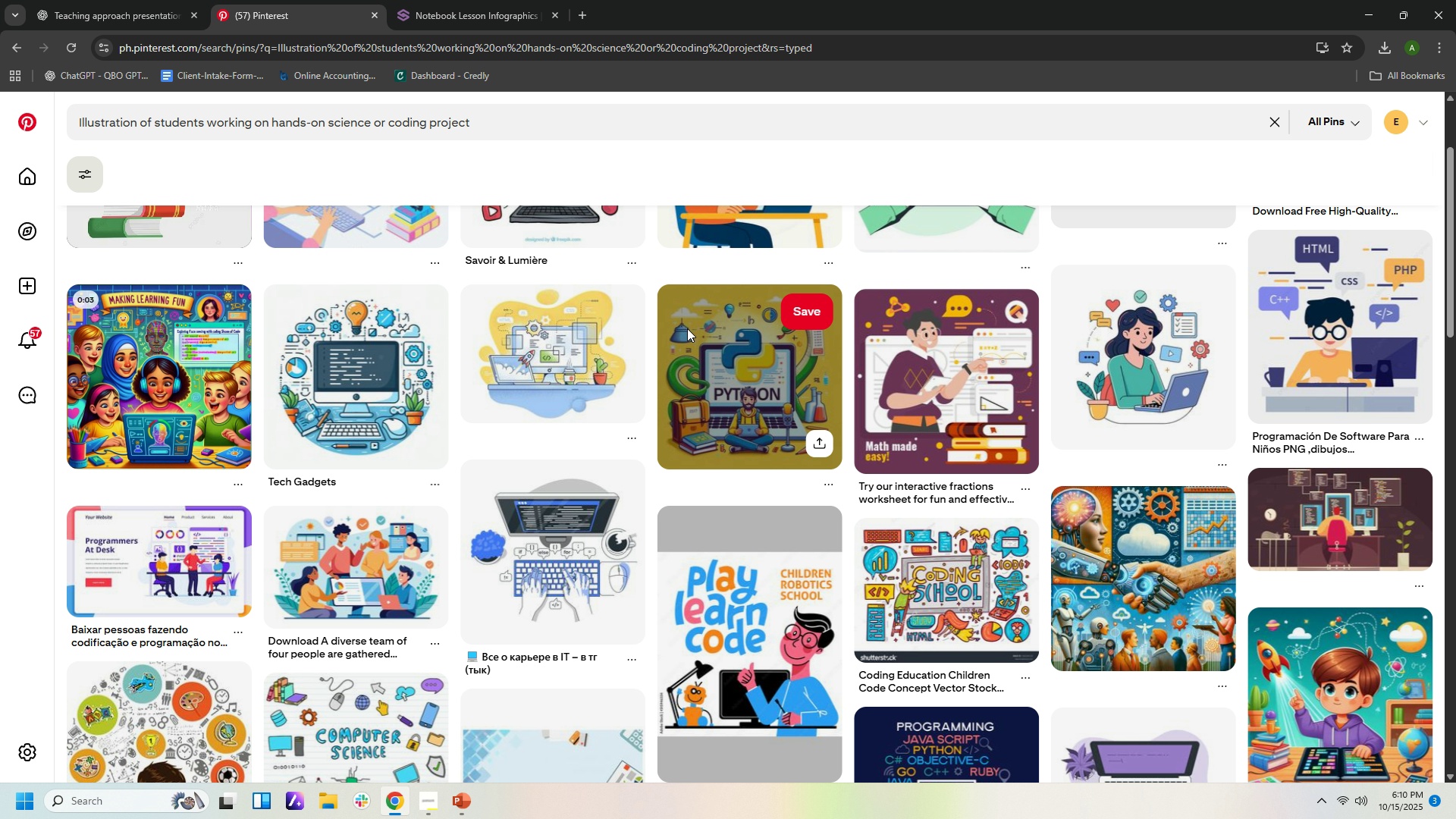 
scroll: coordinate [688, 329], scroll_direction: up, amount: 4.0
 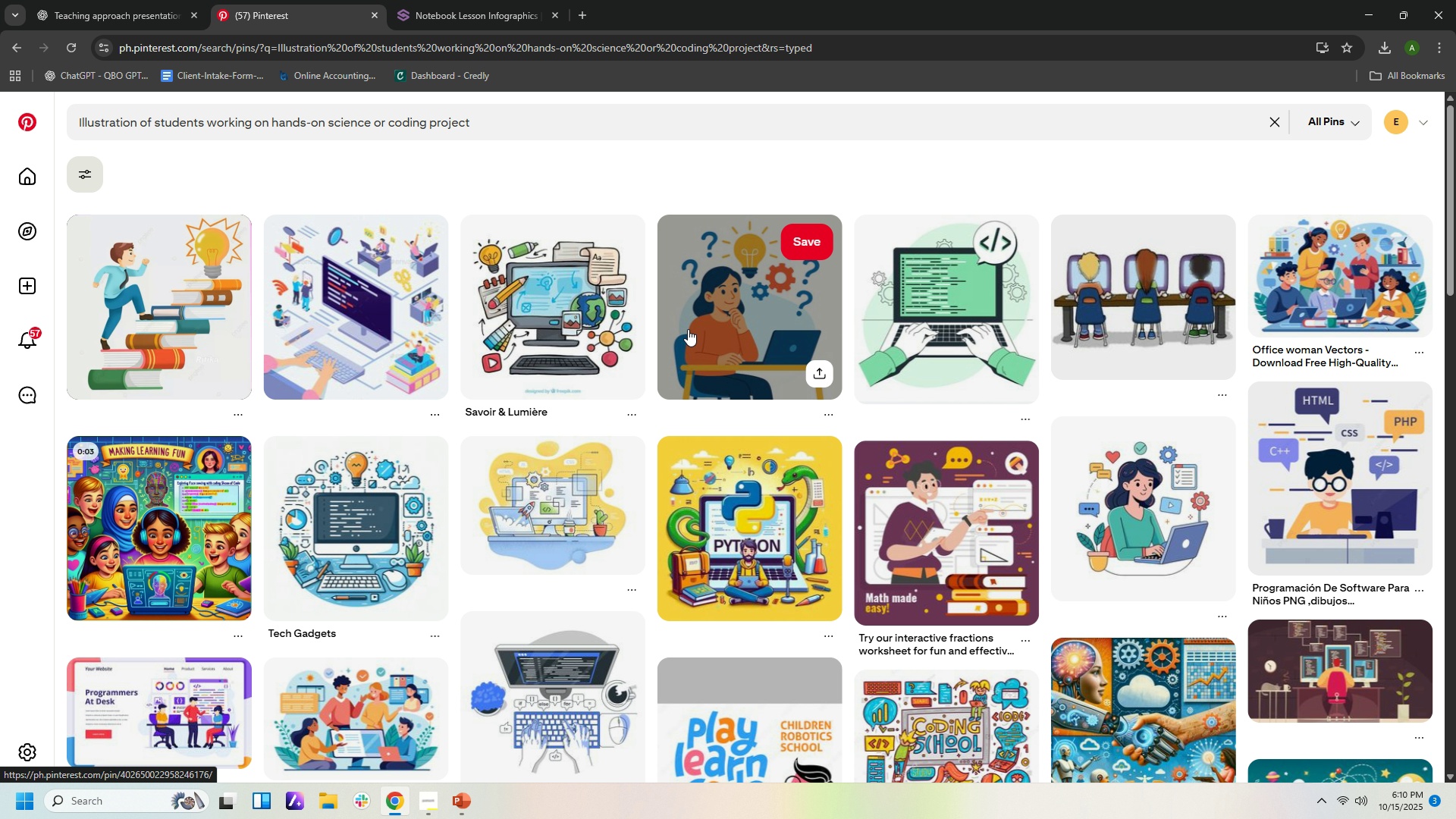 
scroll: coordinate [688, 329], scroll_direction: down, amount: 4.0
 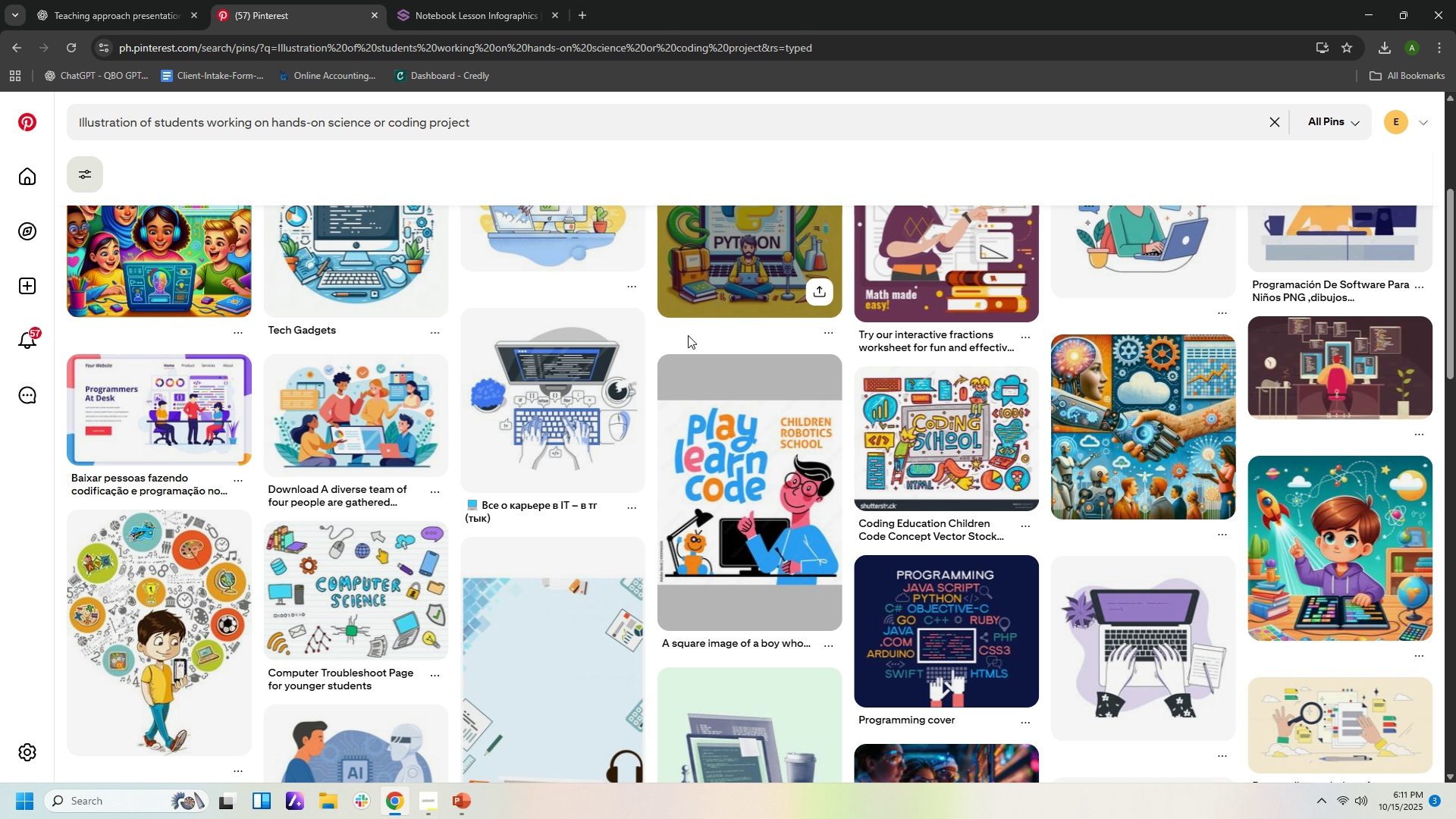 
wait(7.14)
 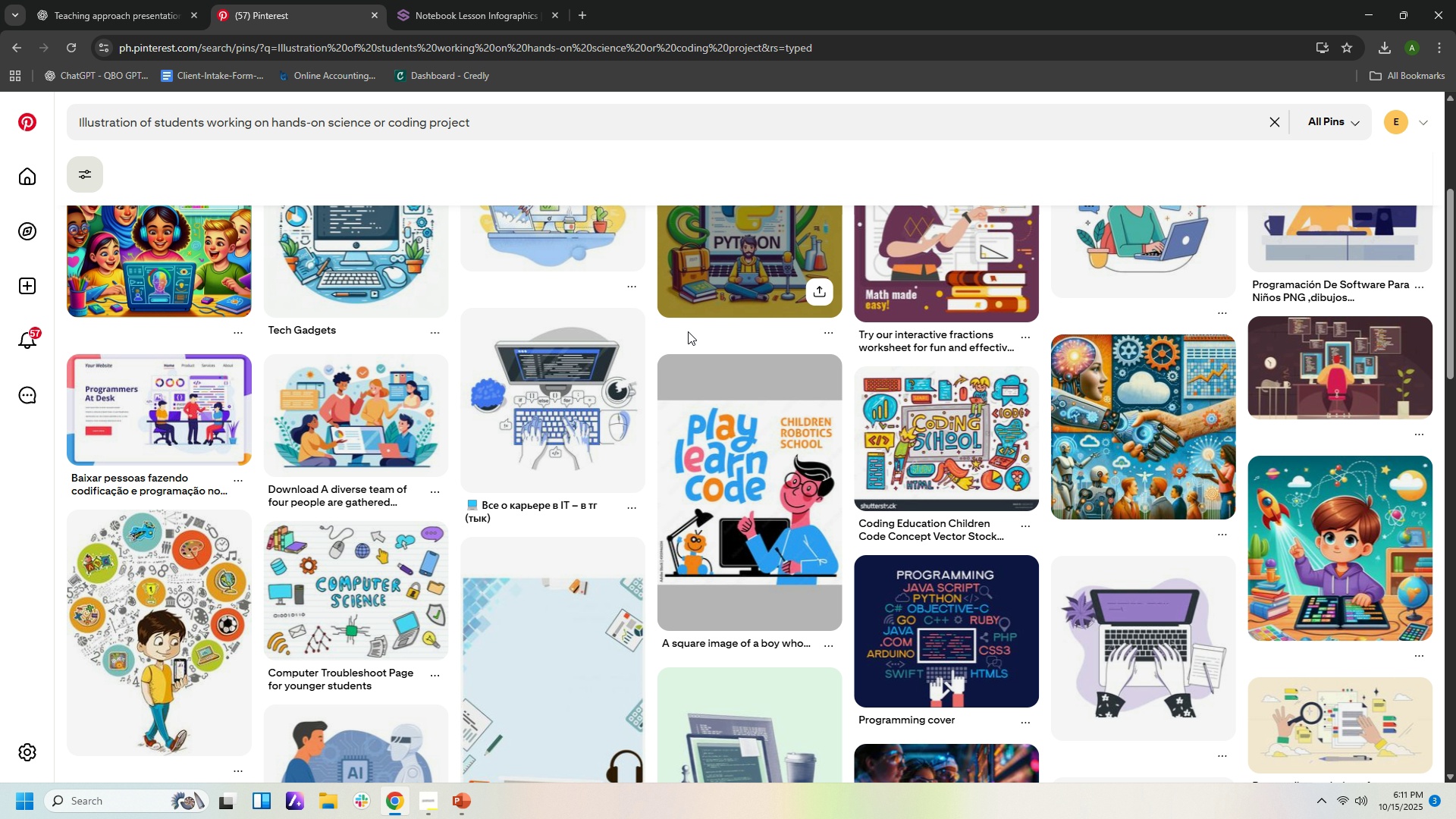 
left_click([1357, 512])
 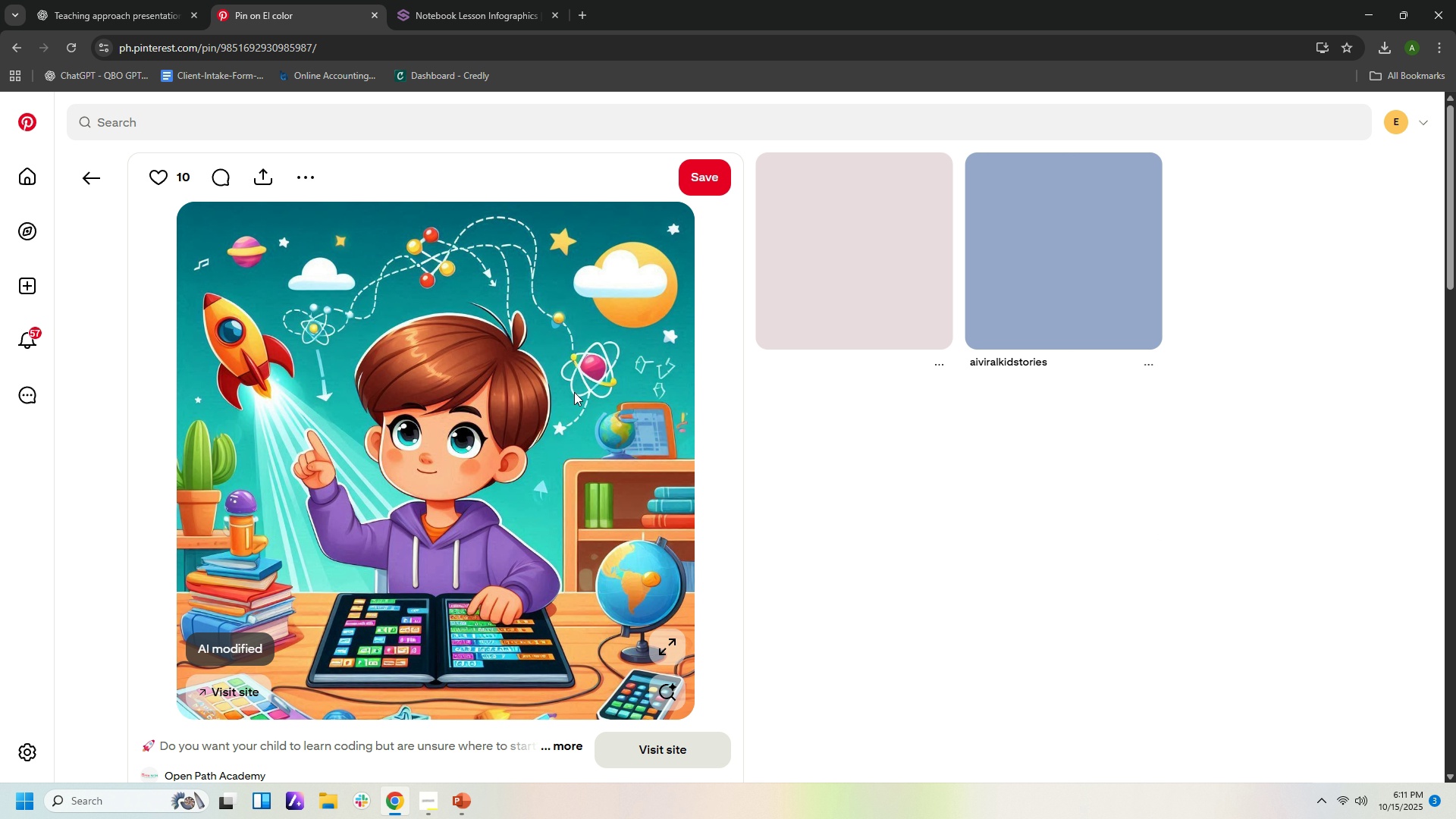 
right_click([574, 392])
 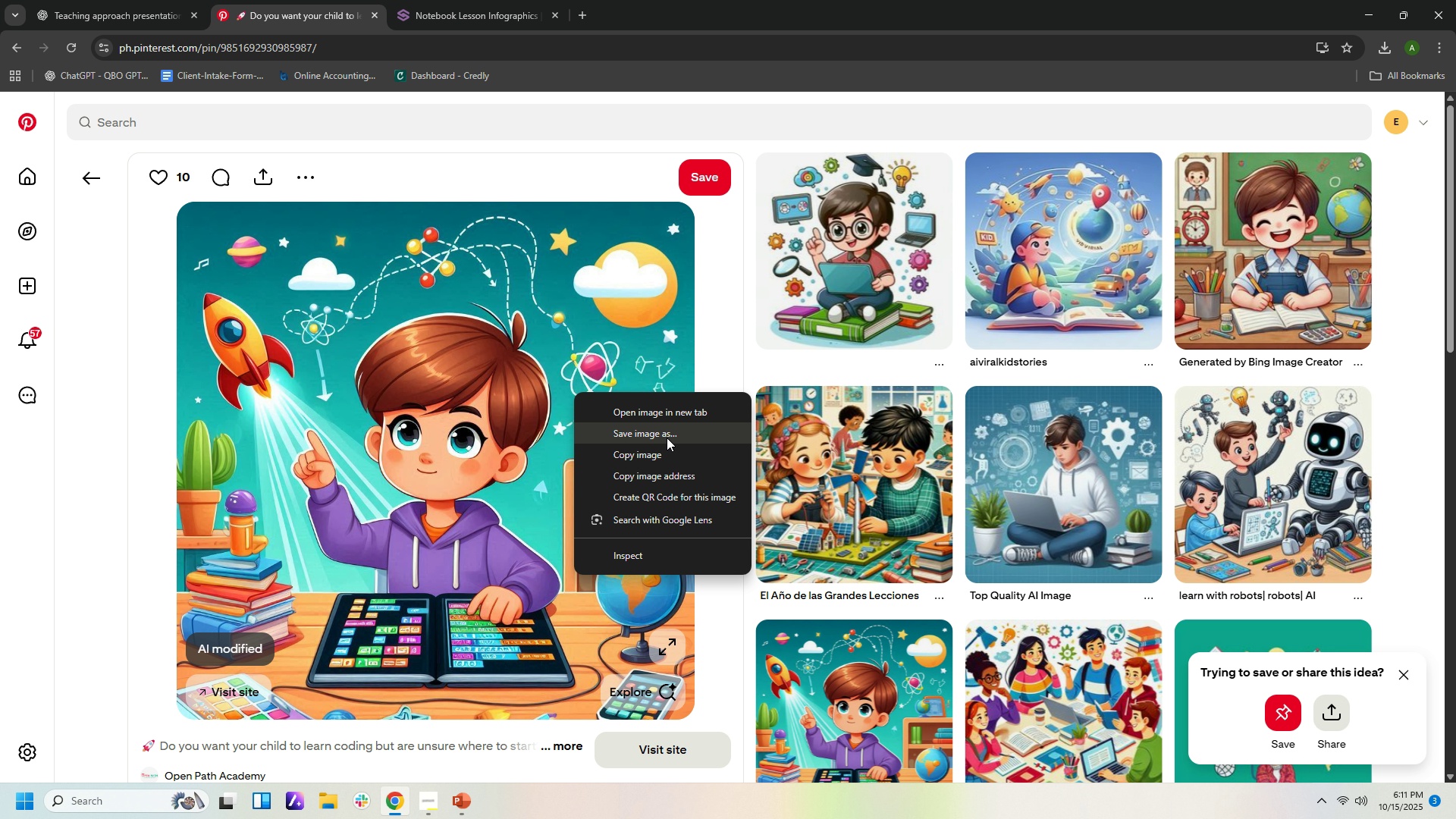 
left_click([667, 438])
 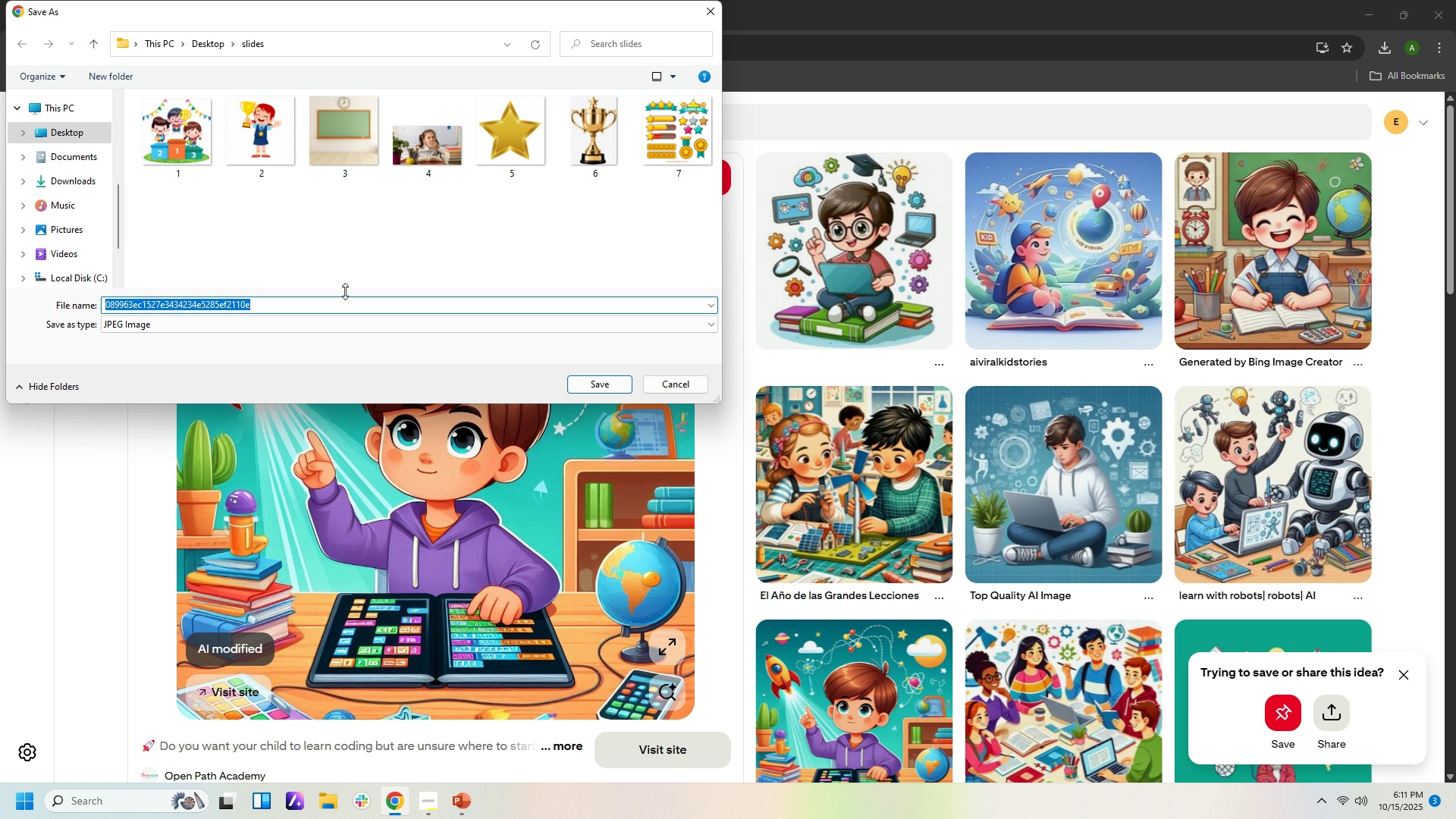 
key(Numpad8)
 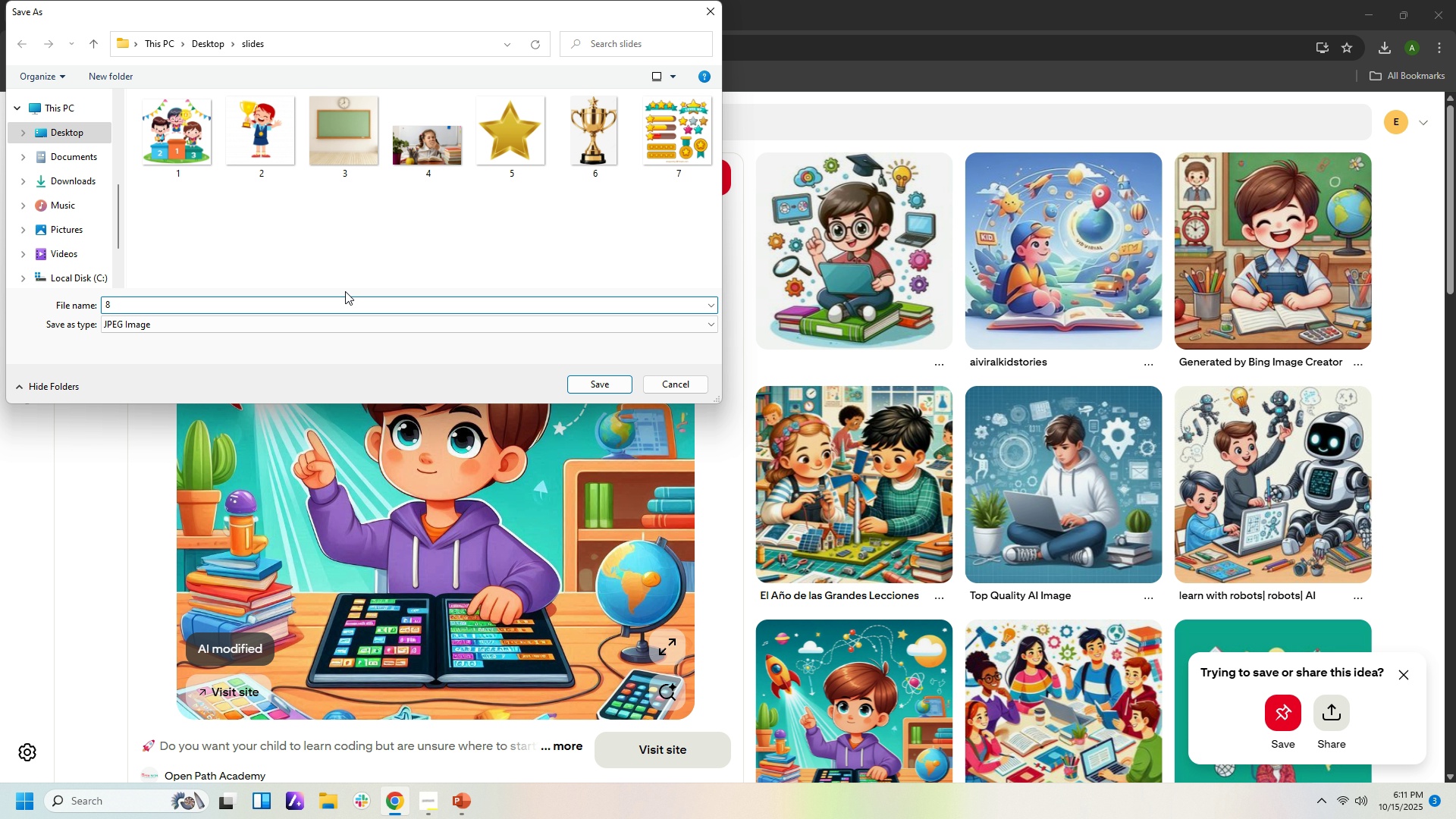 
key(NumpadEnter)
 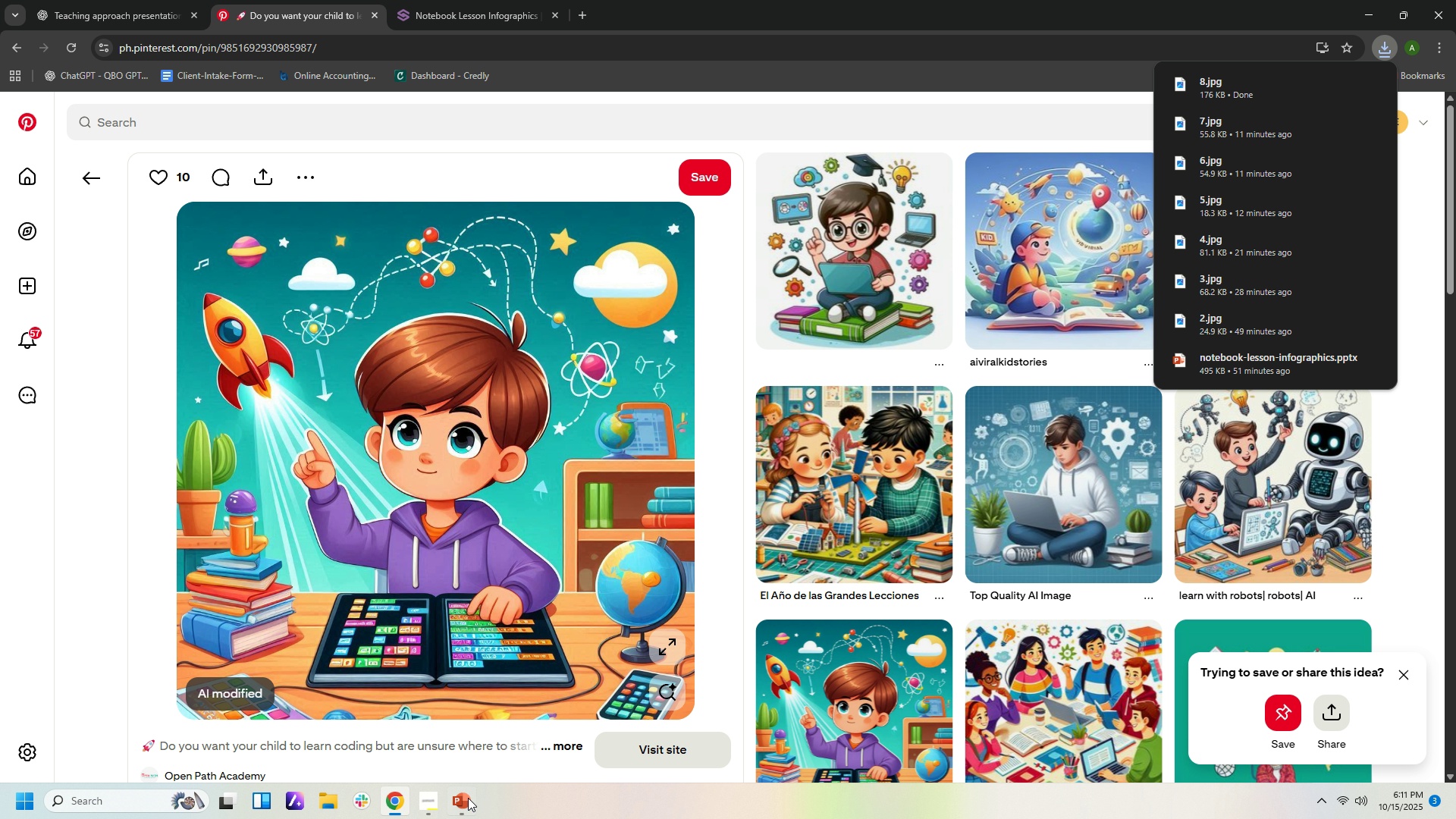 
left_click([450, 796])
 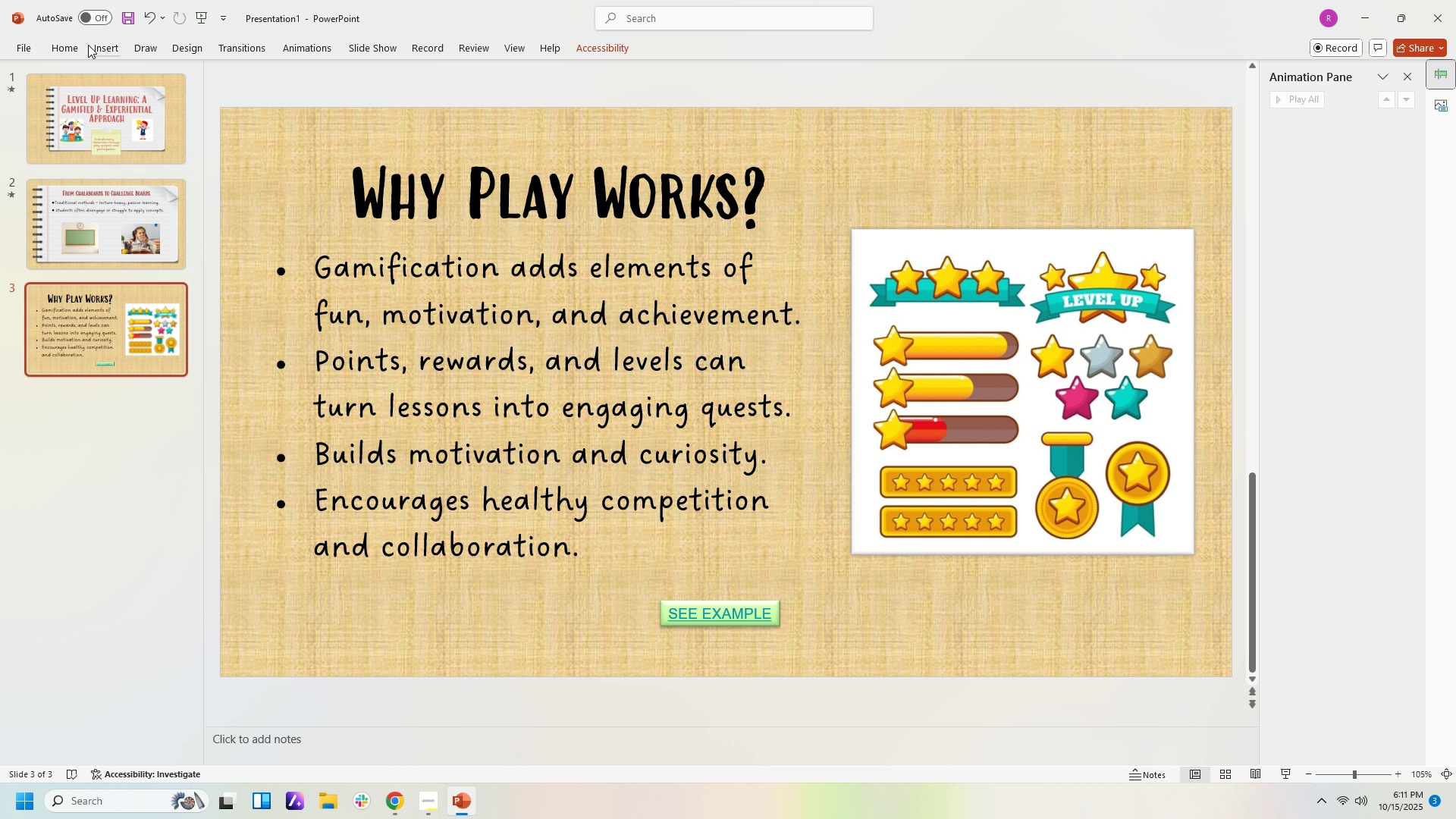 
left_click([94, 46])
 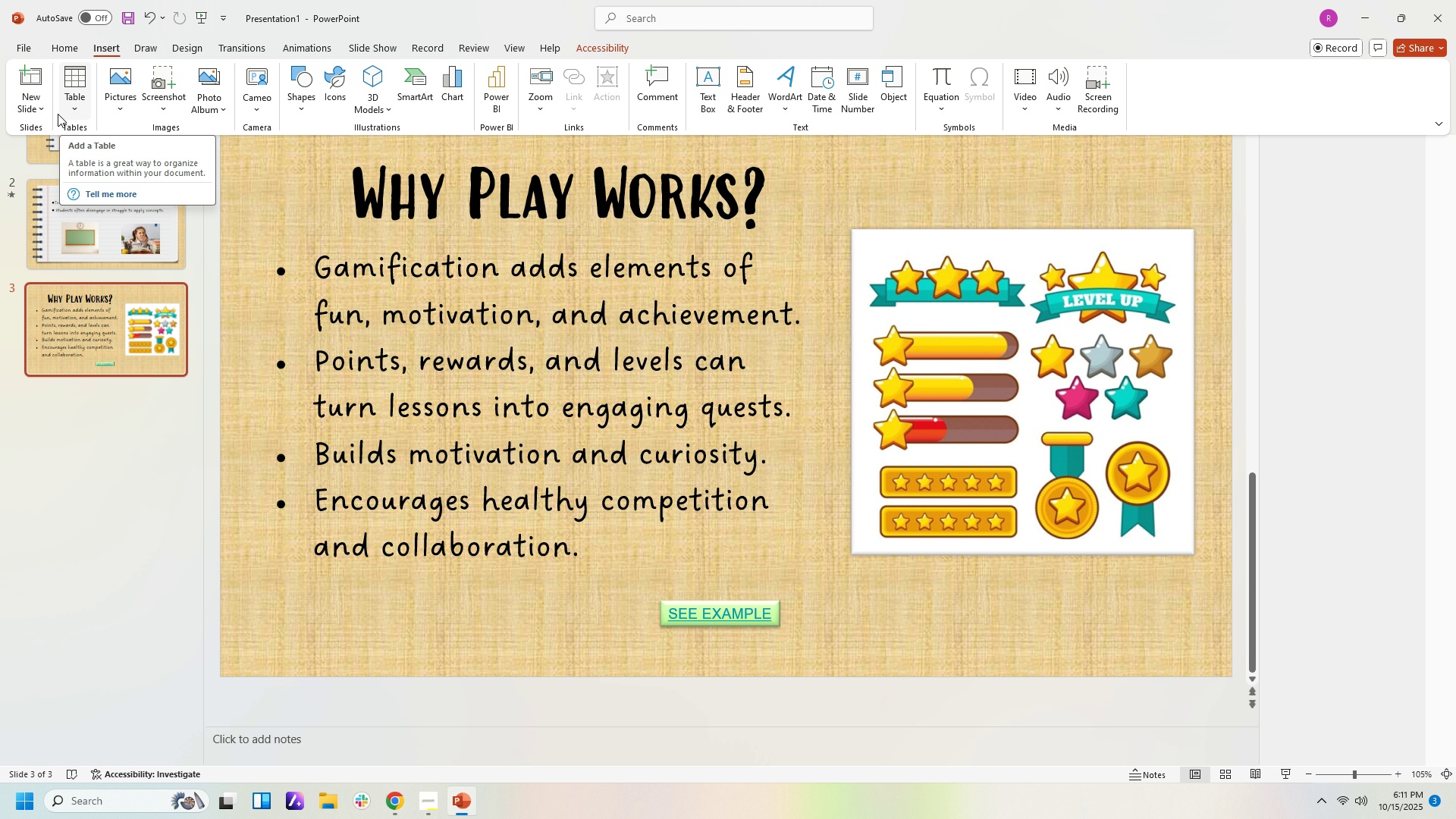 
left_click([39, 114])
 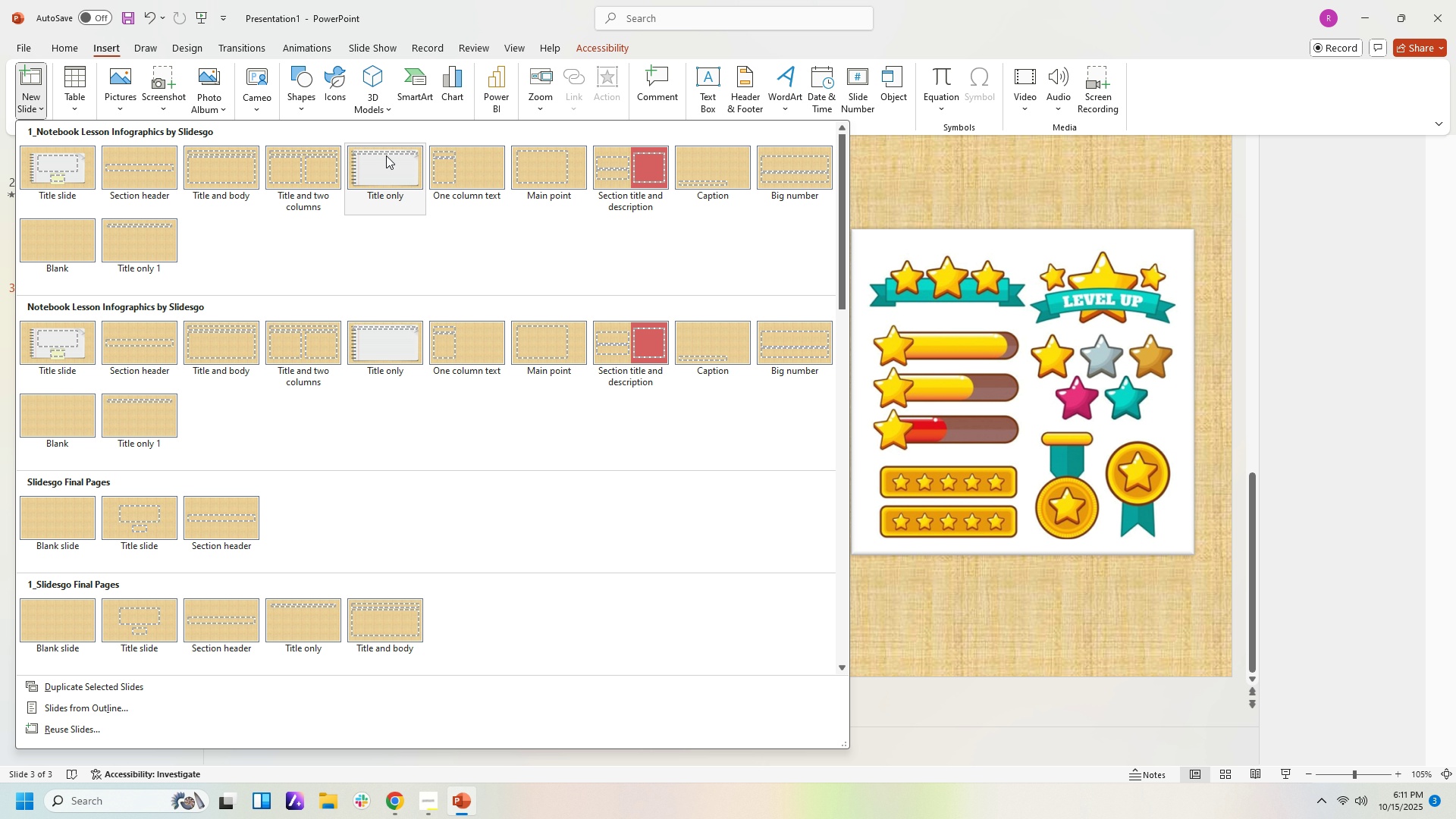 
wait(6.66)
 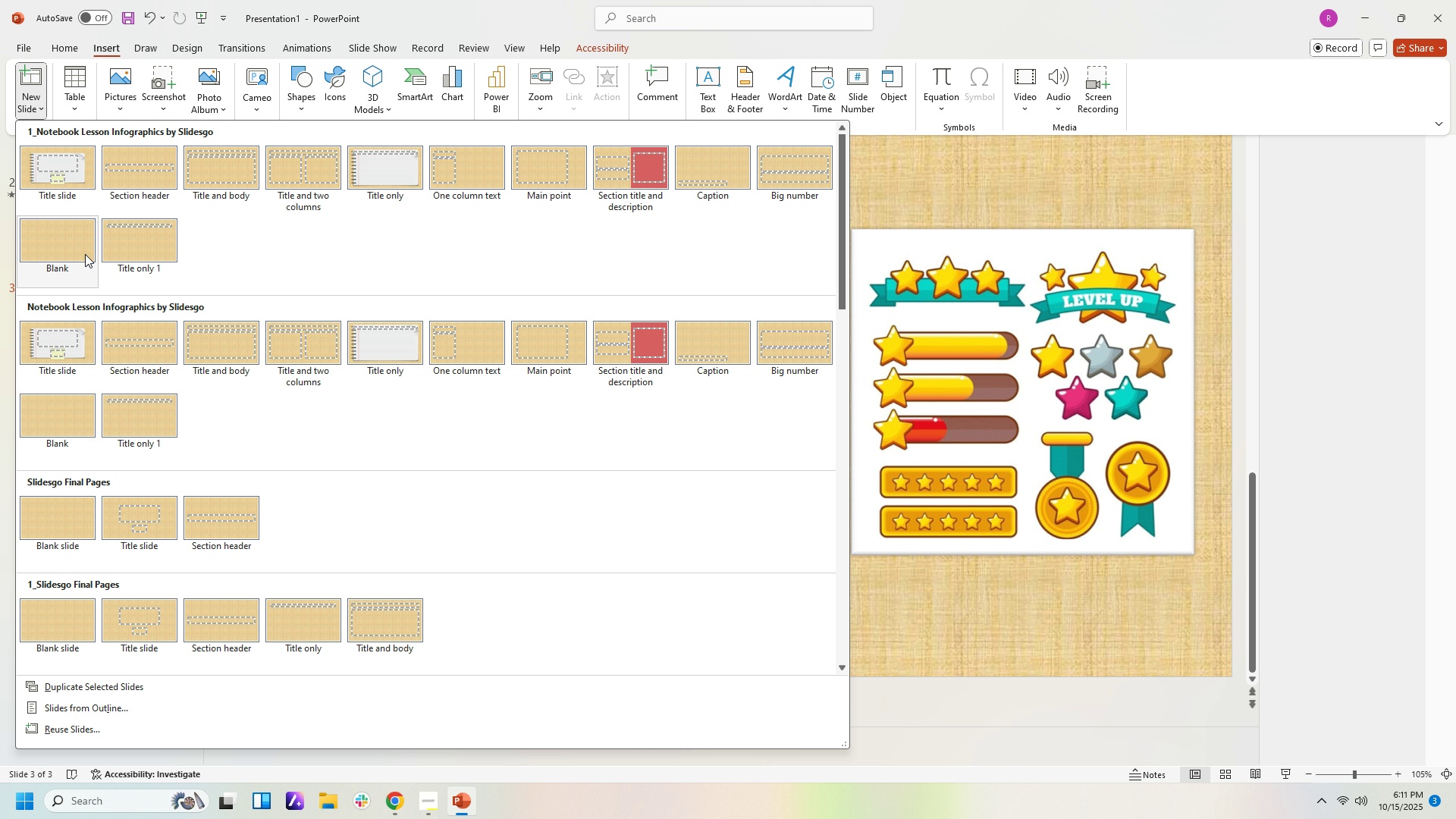 
left_click([212, 177])
 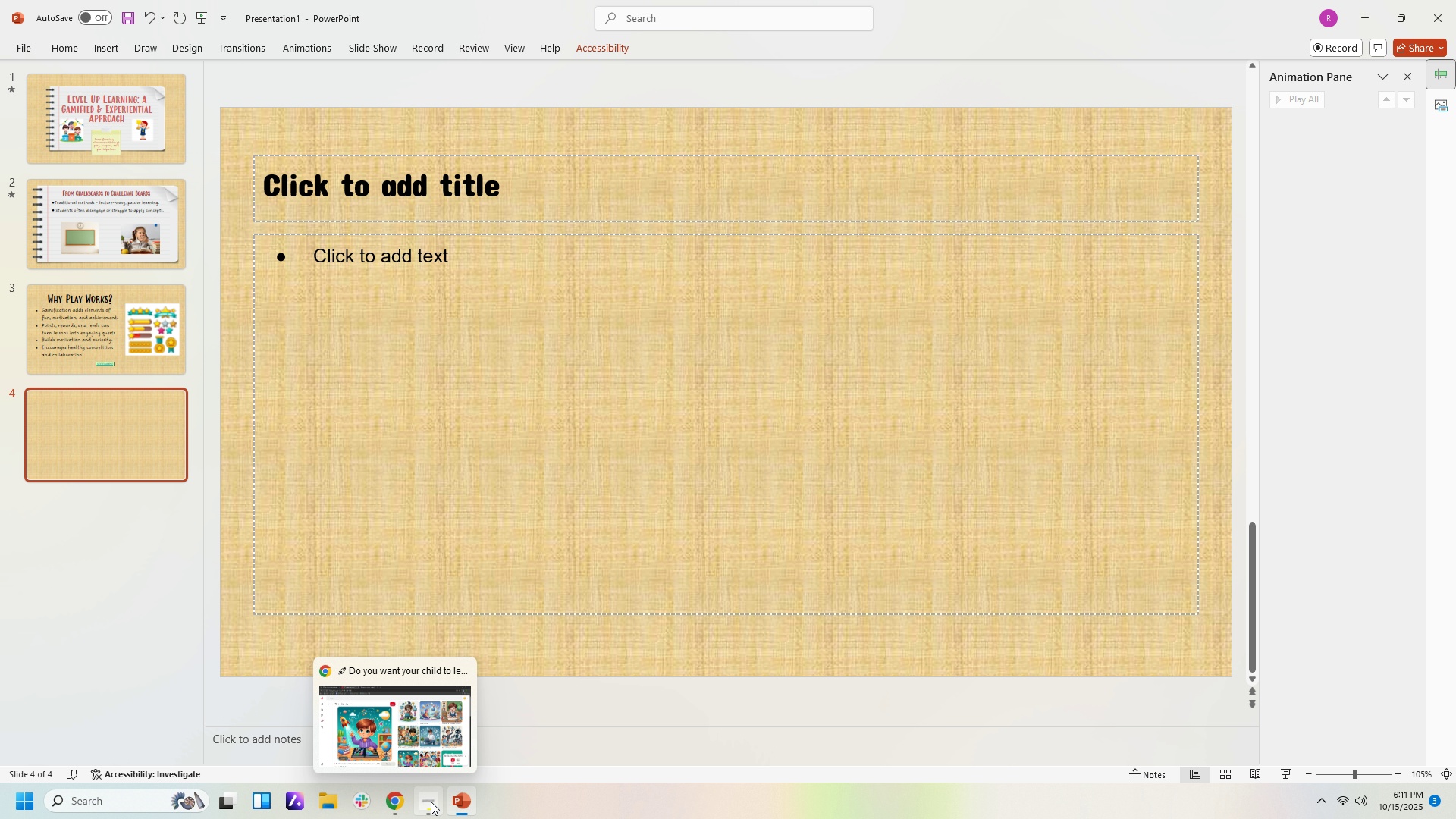 
left_click([391, 803])
 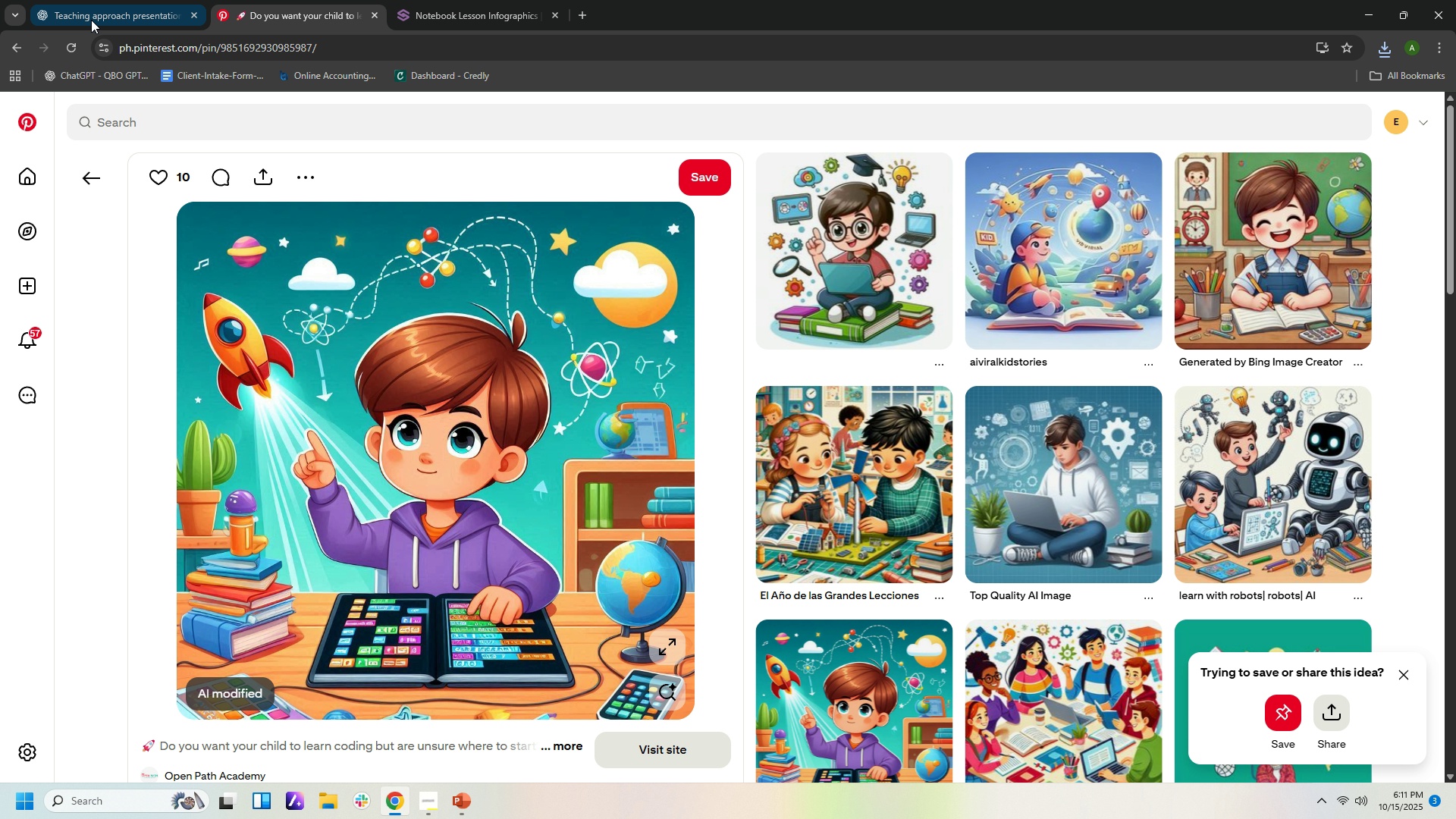 
left_click([91, 20])
 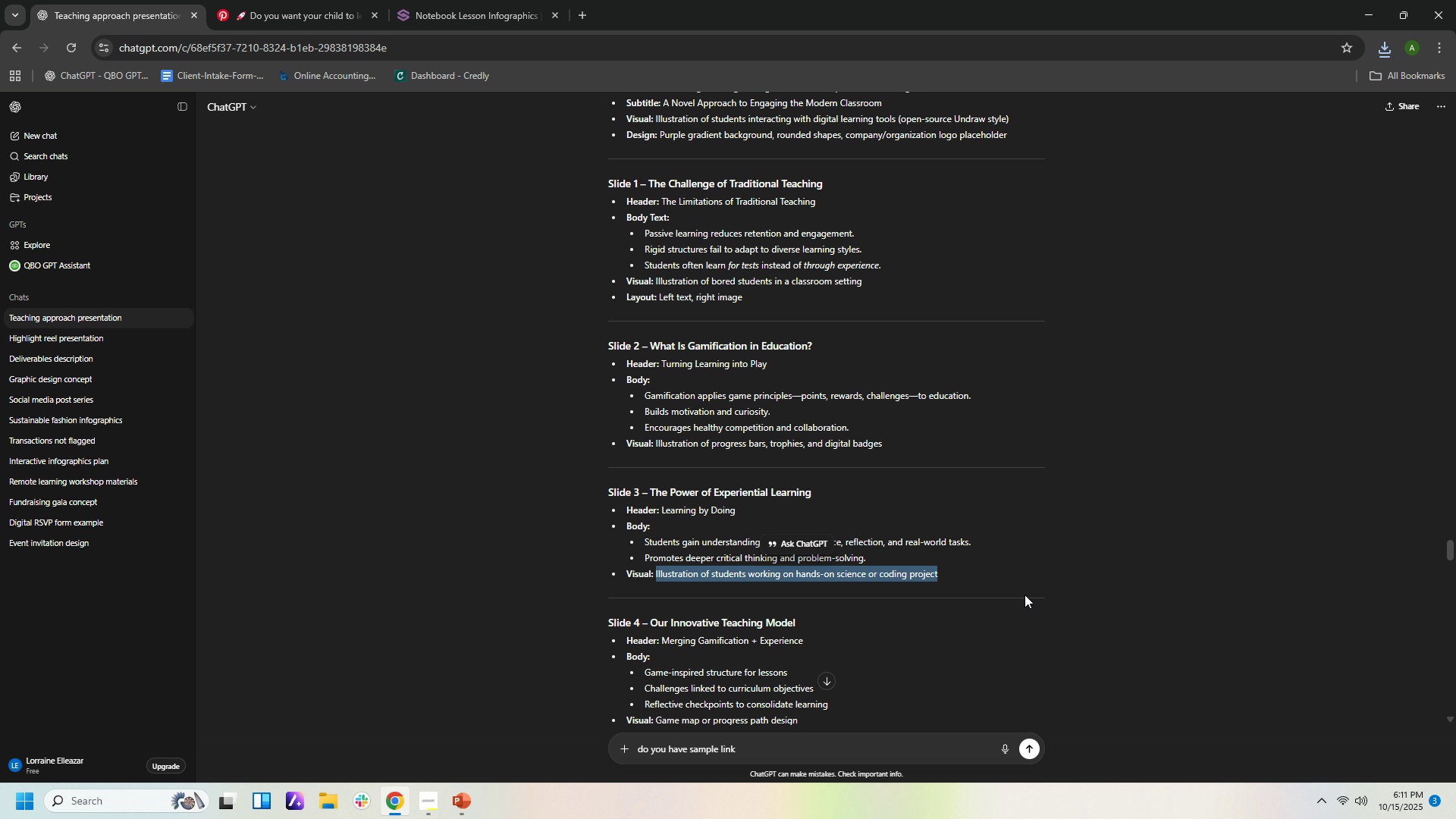 
scroll: coordinate [1028, 610], scroll_direction: down, amount: 1.0
 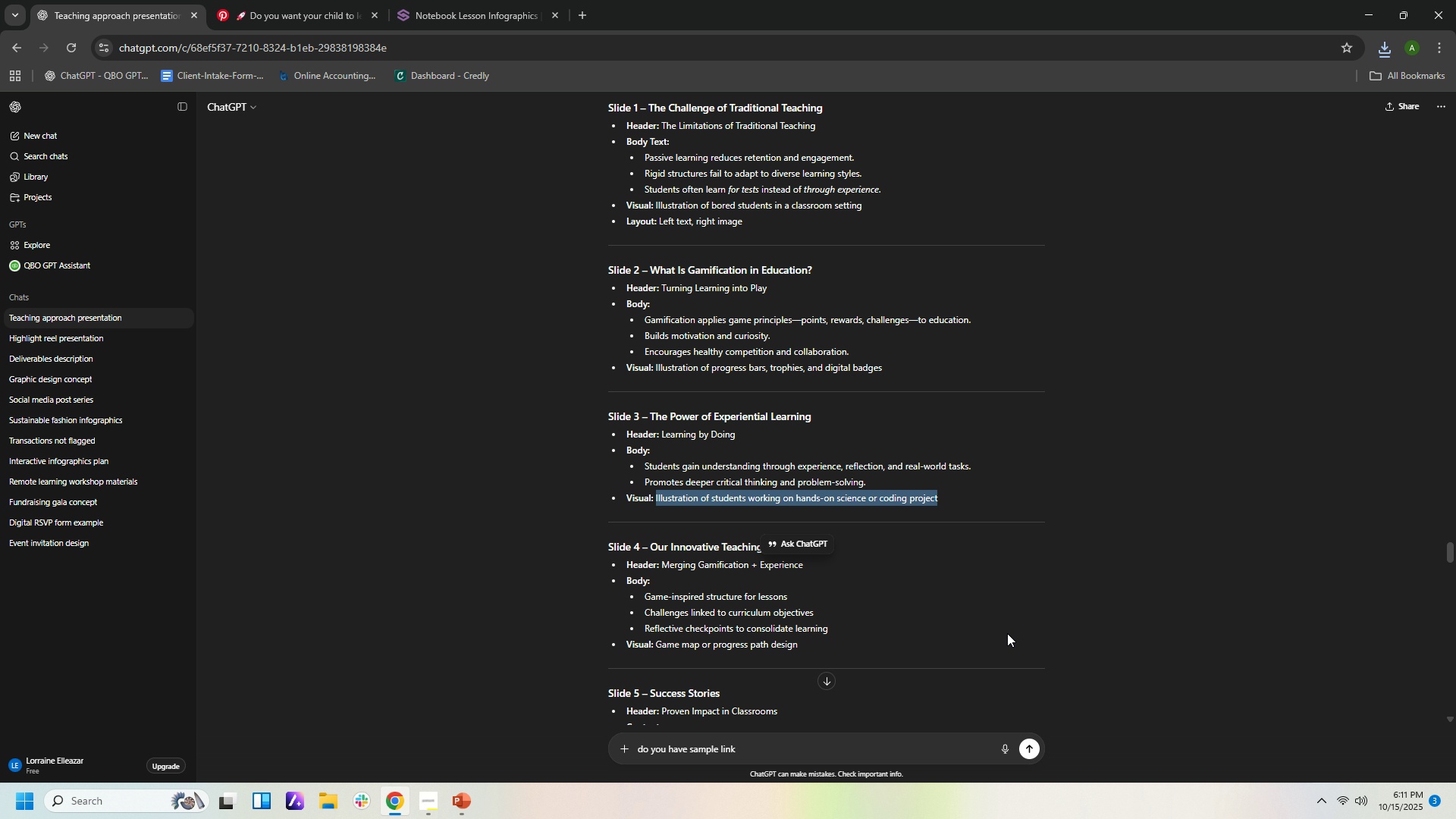 
scroll: coordinate [1047, 535], scroll_direction: up, amount: 43.0
 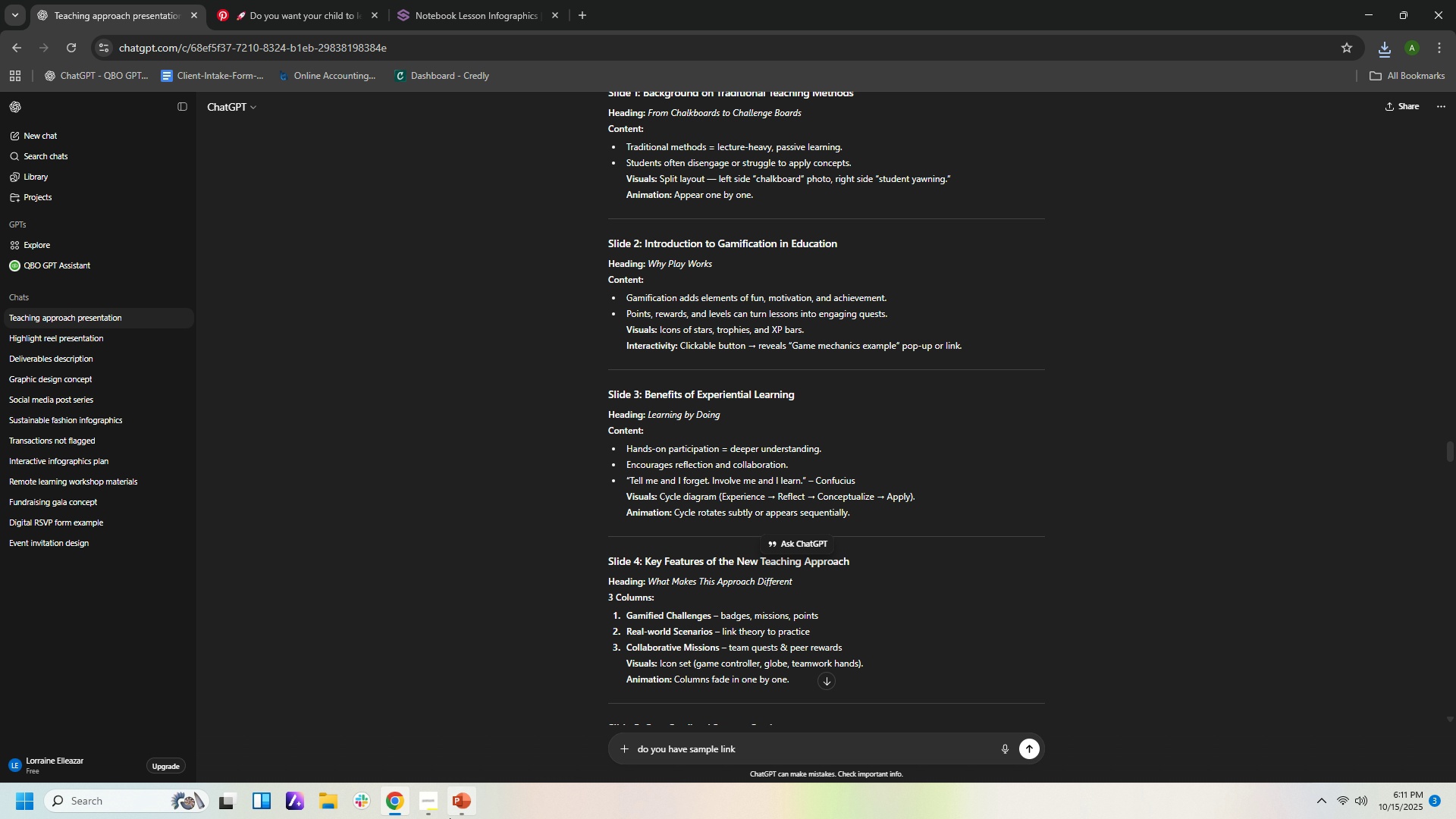 
left_click([460, 804])
 